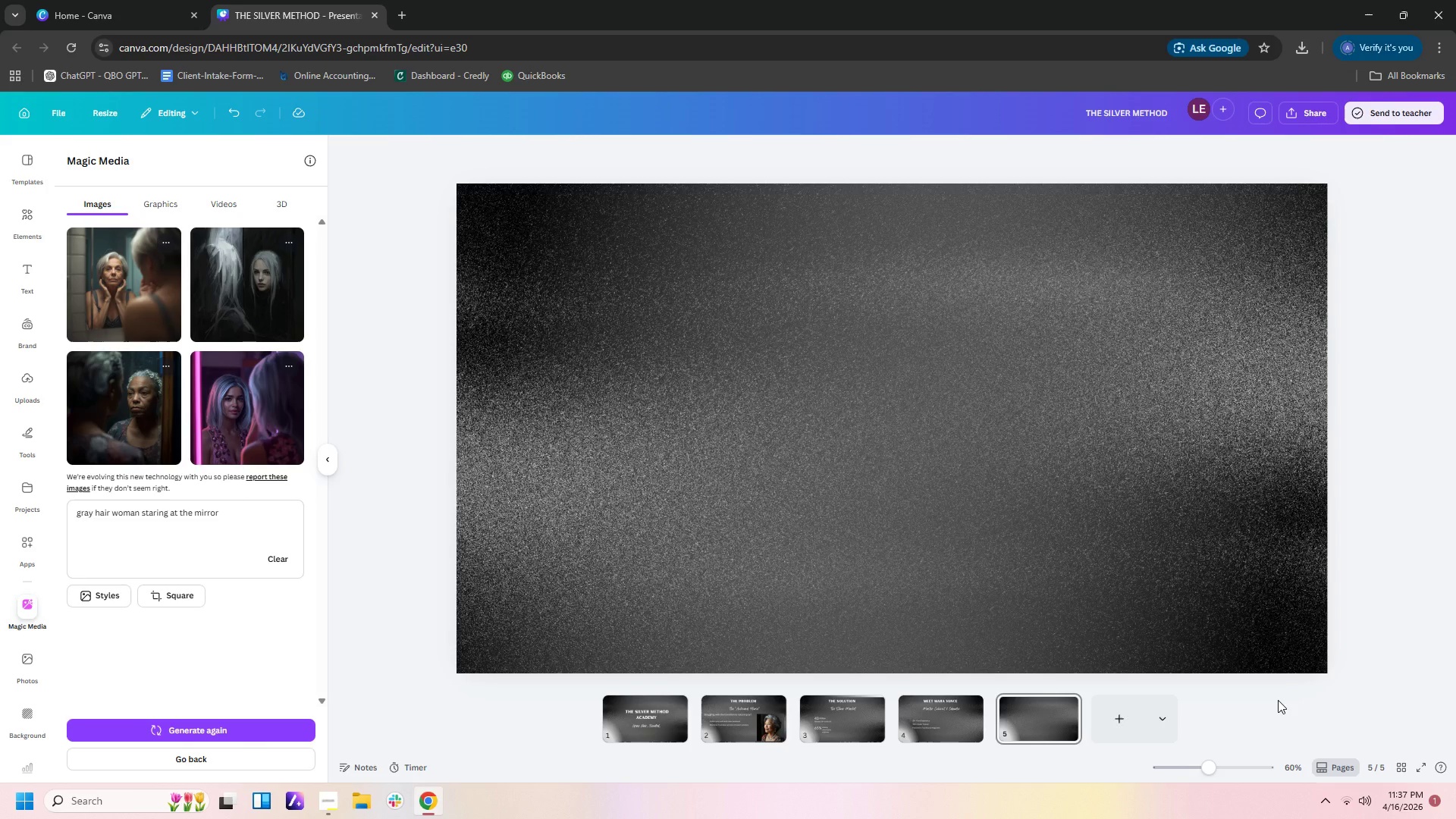 
left_click([1037, 731])
 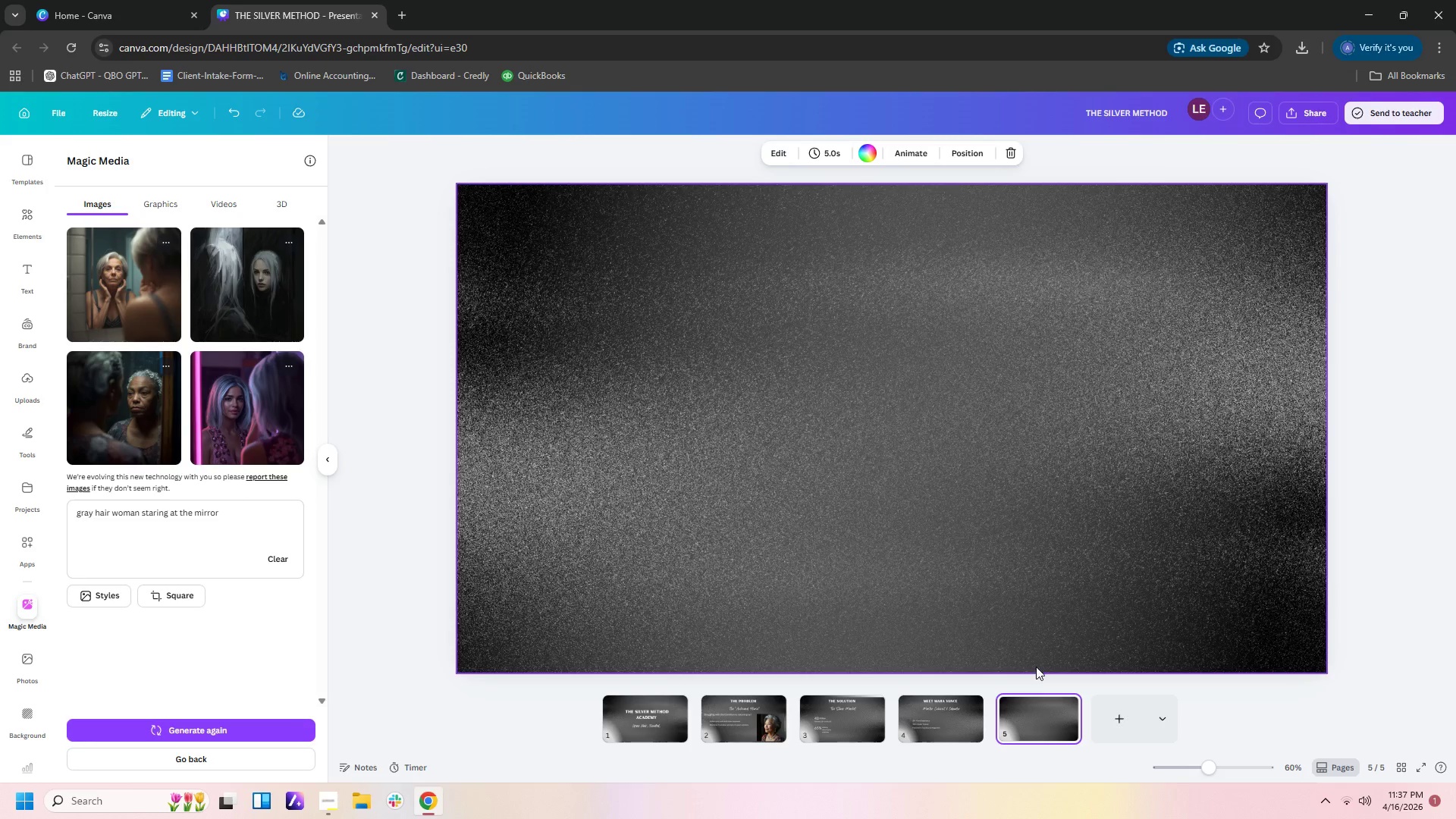 
left_click([1040, 710])
 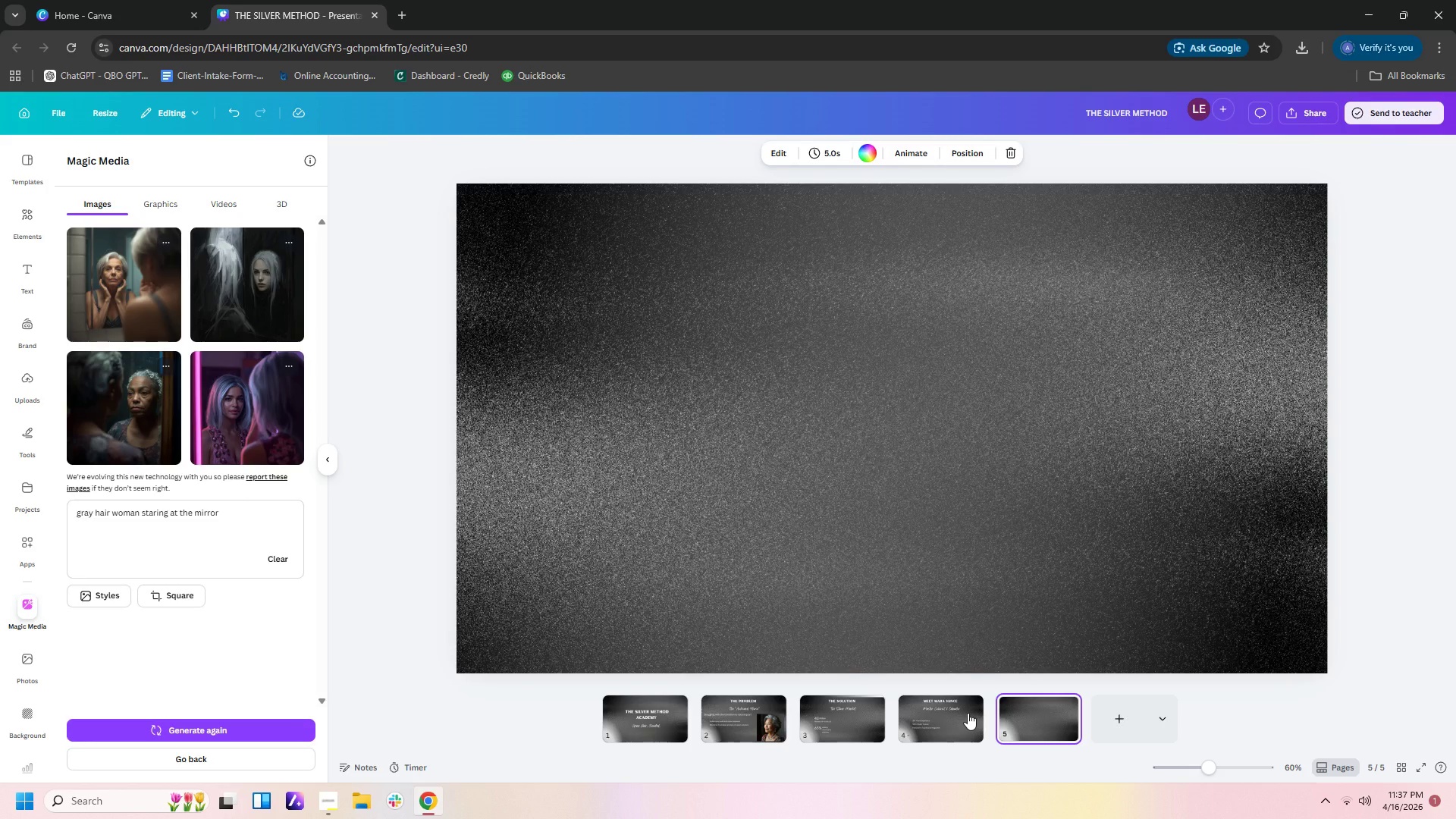 
wait(11.81)
 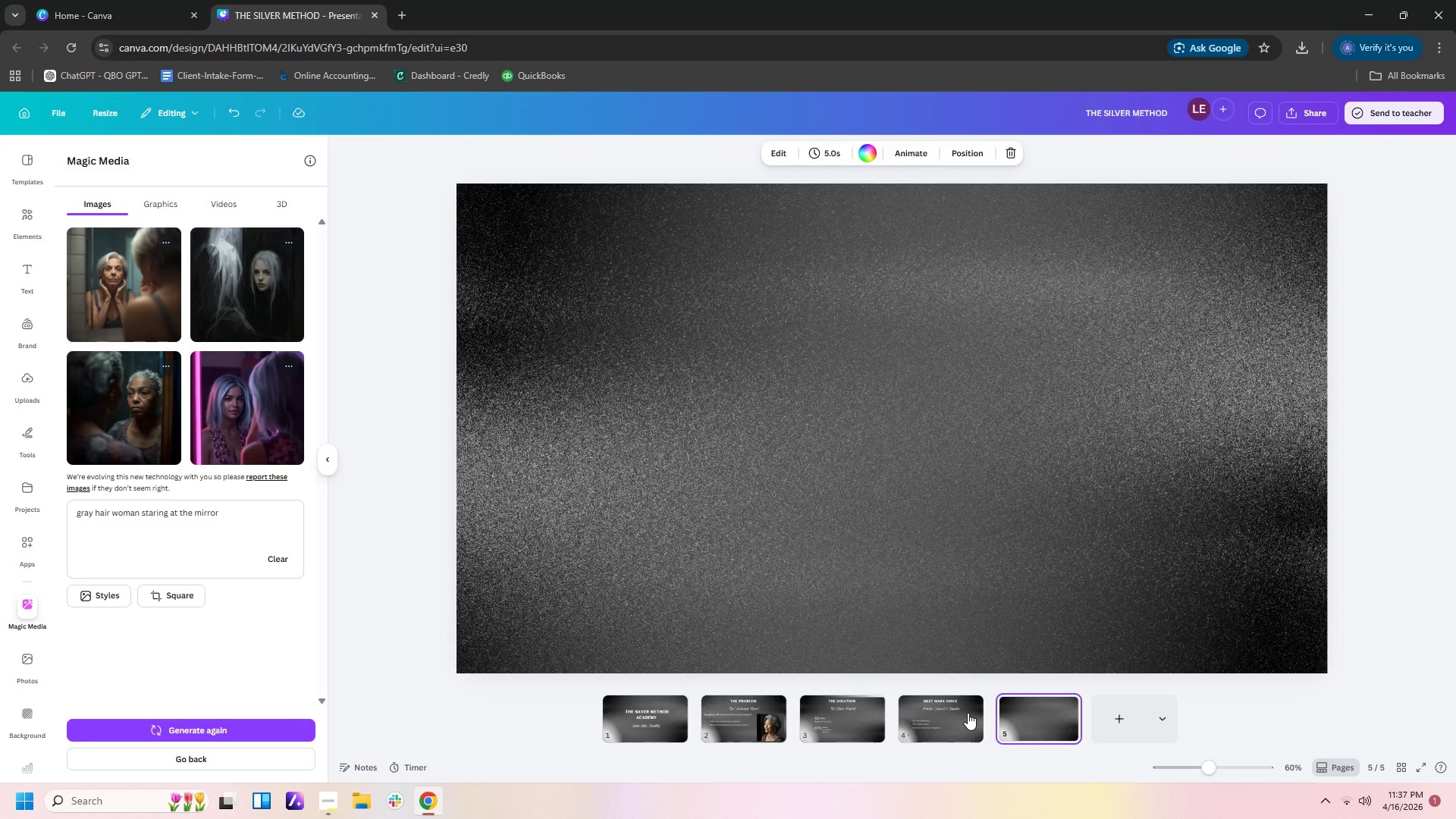 
left_click([1343, 708])
 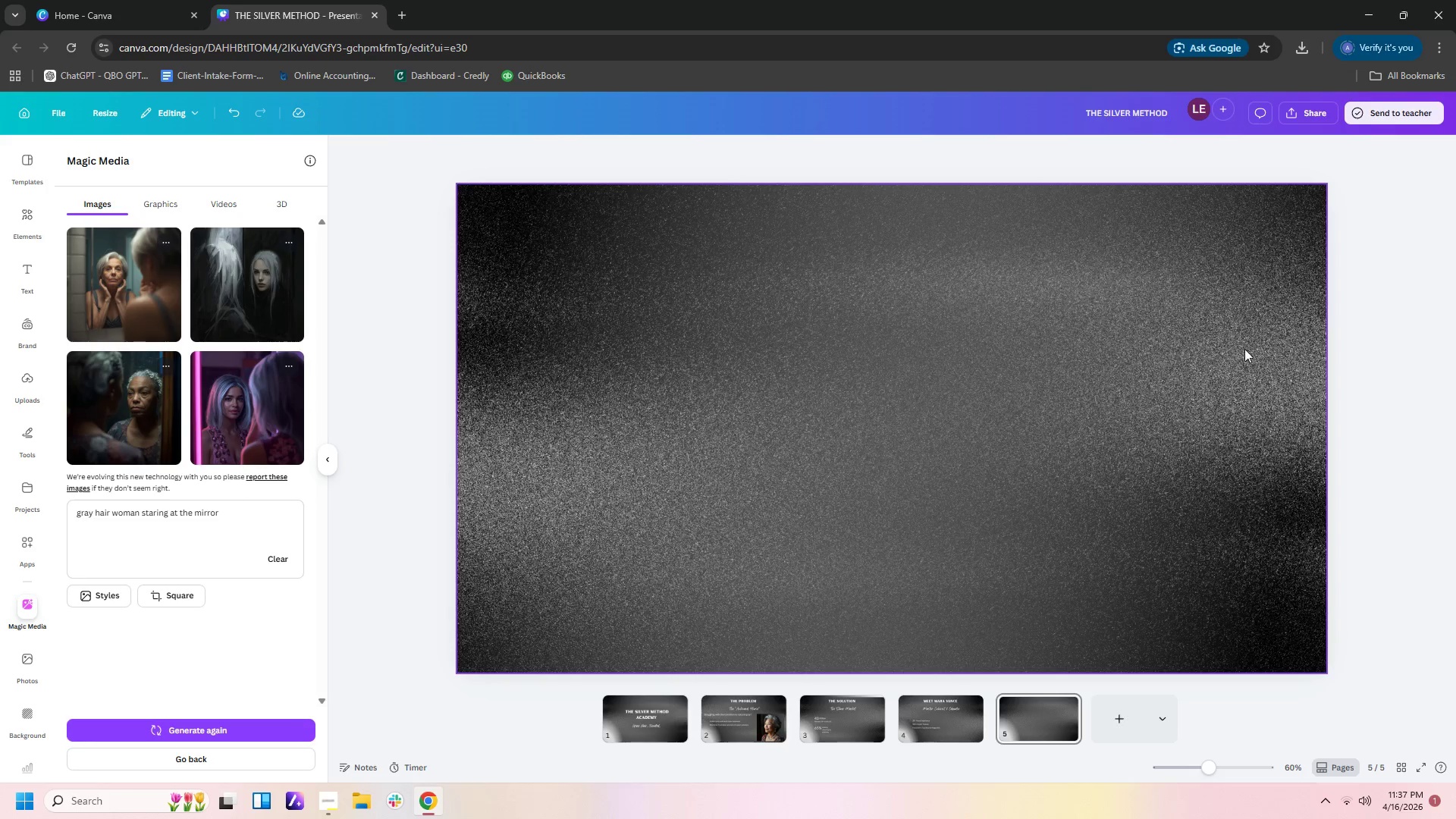 
left_click([1239, 333])
 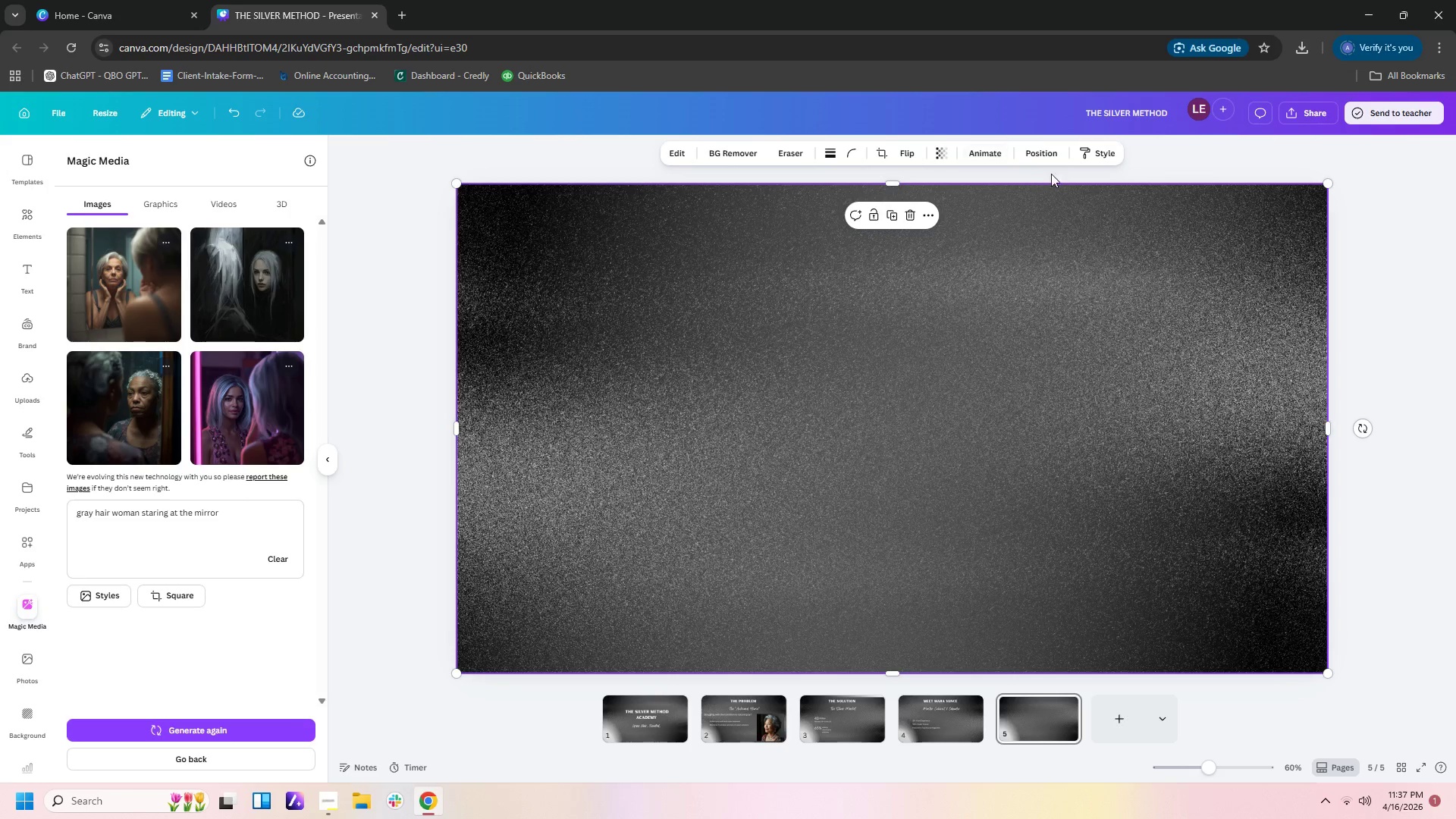 
left_click([1075, 180])
 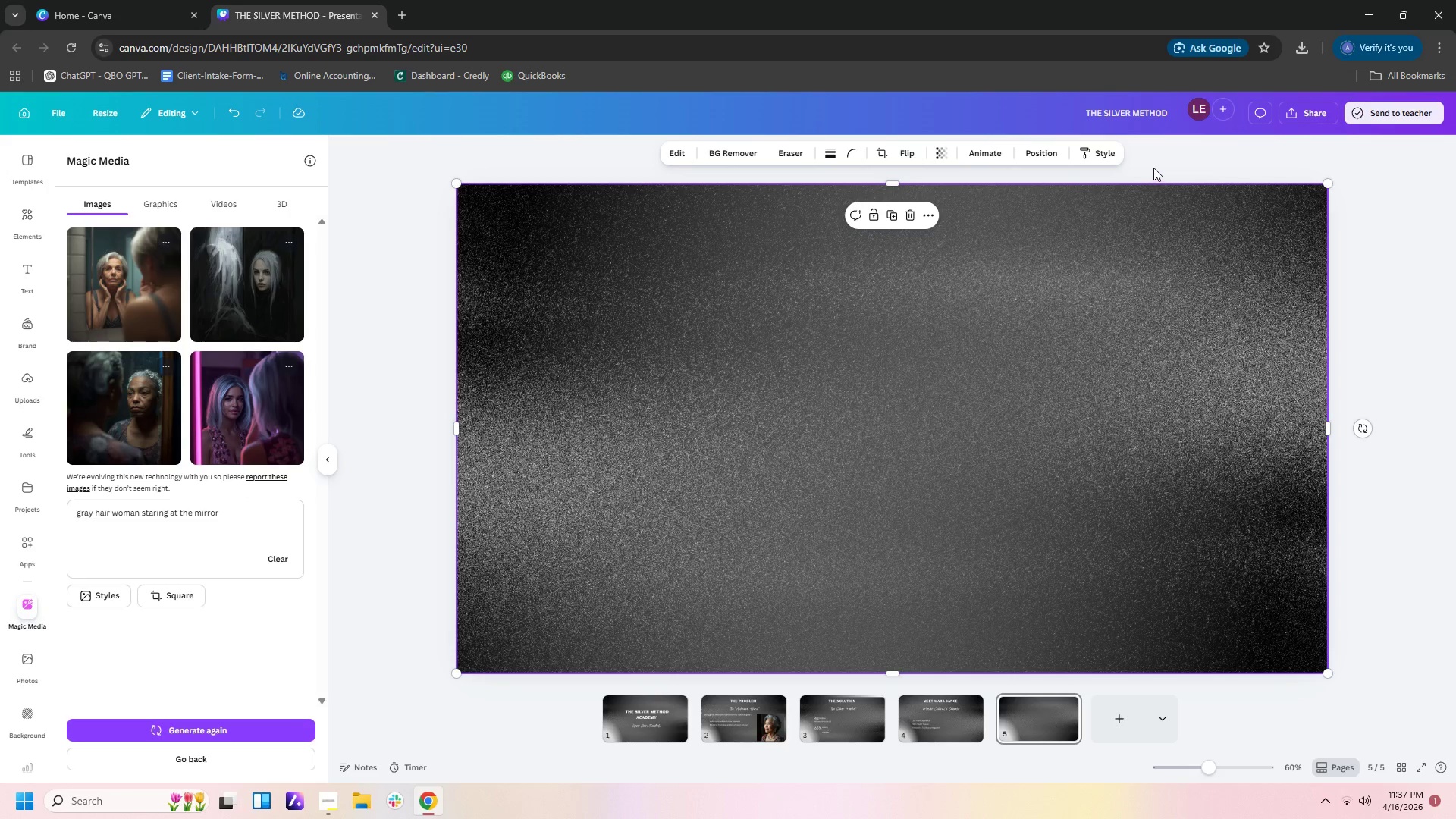 
left_click([1153, 168])
 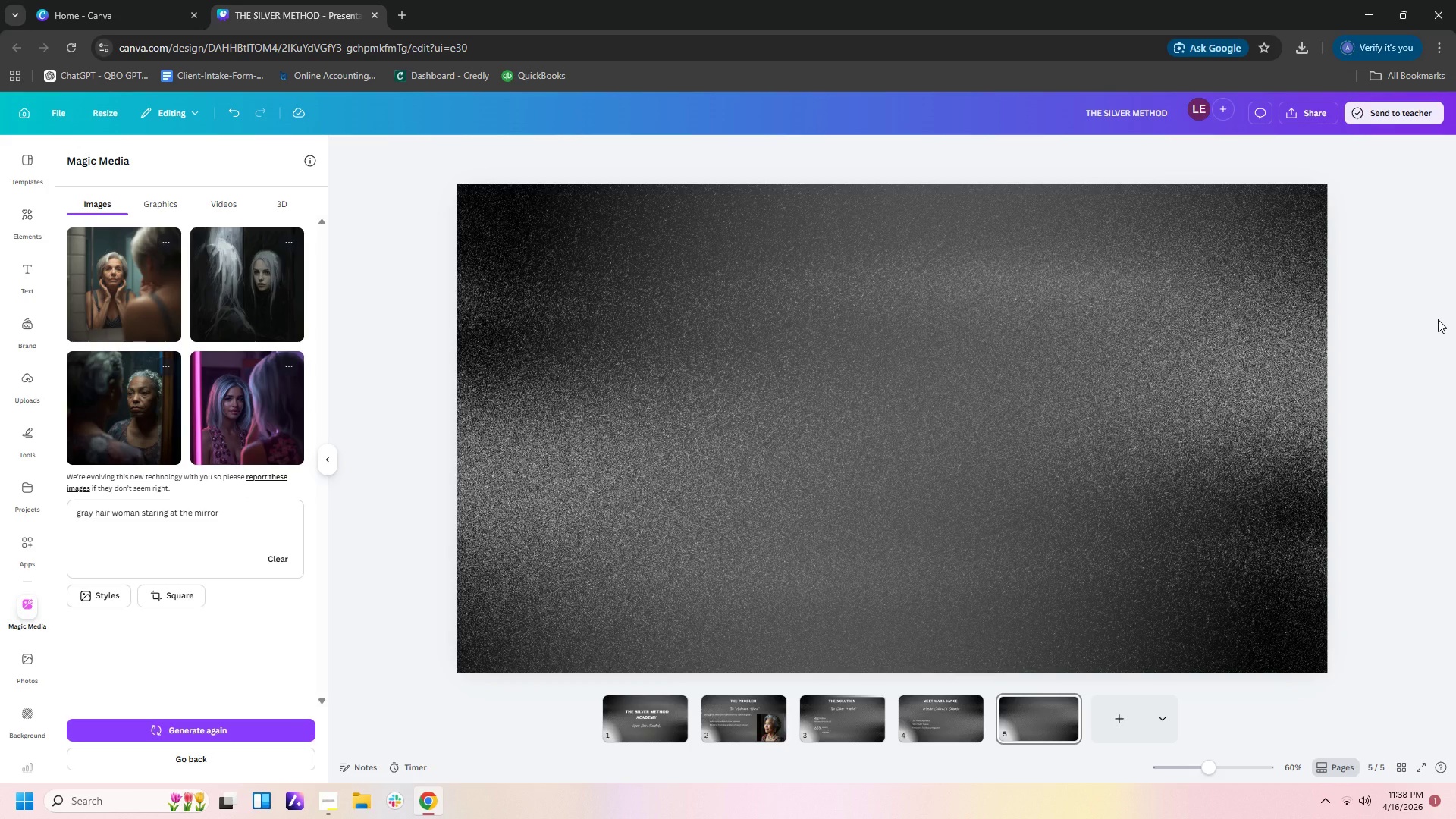 
wait(8.53)
 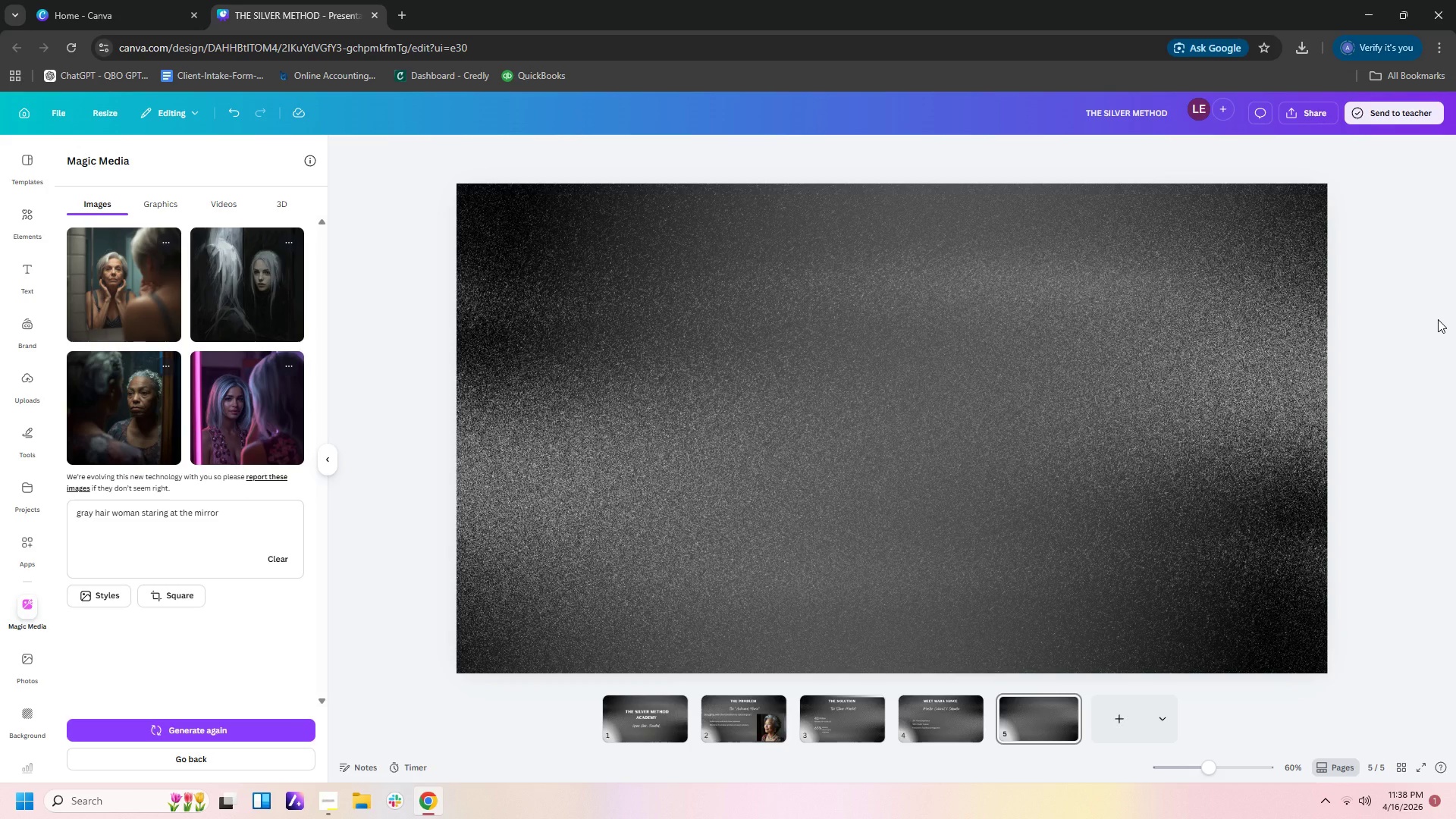 
left_click([1030, 719])
 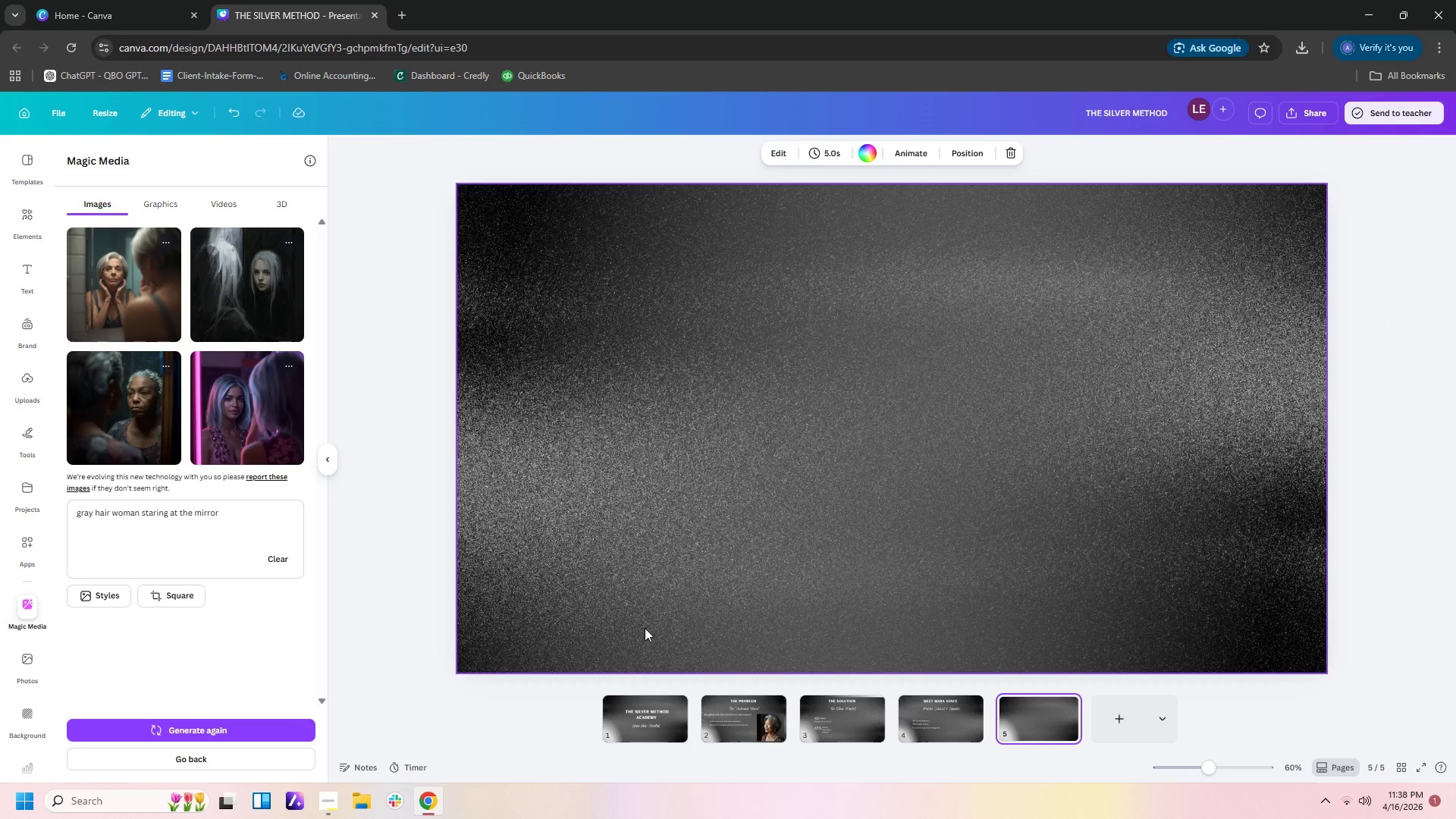 
left_click([959, 724])
 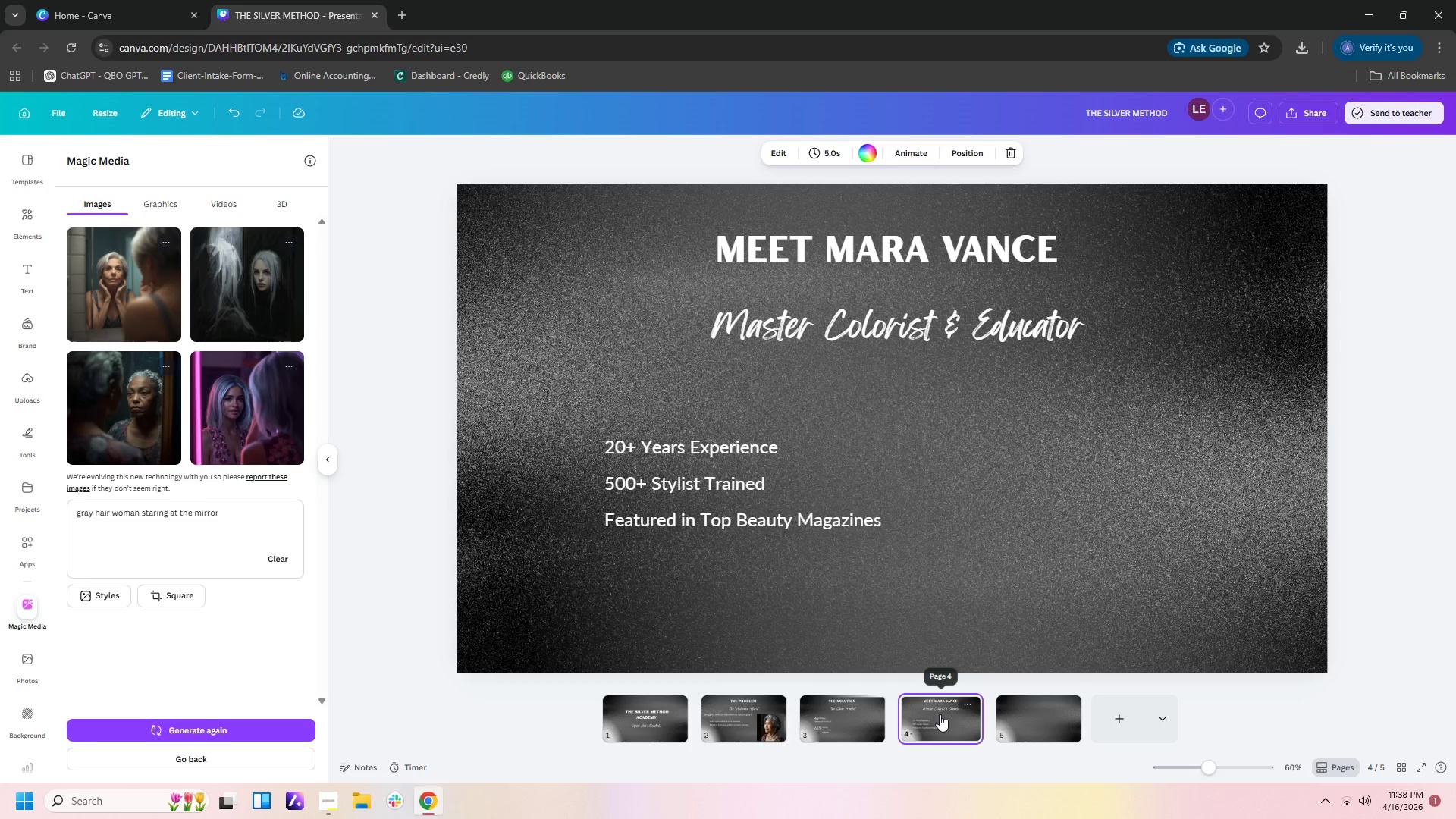 
left_click([861, 717])
 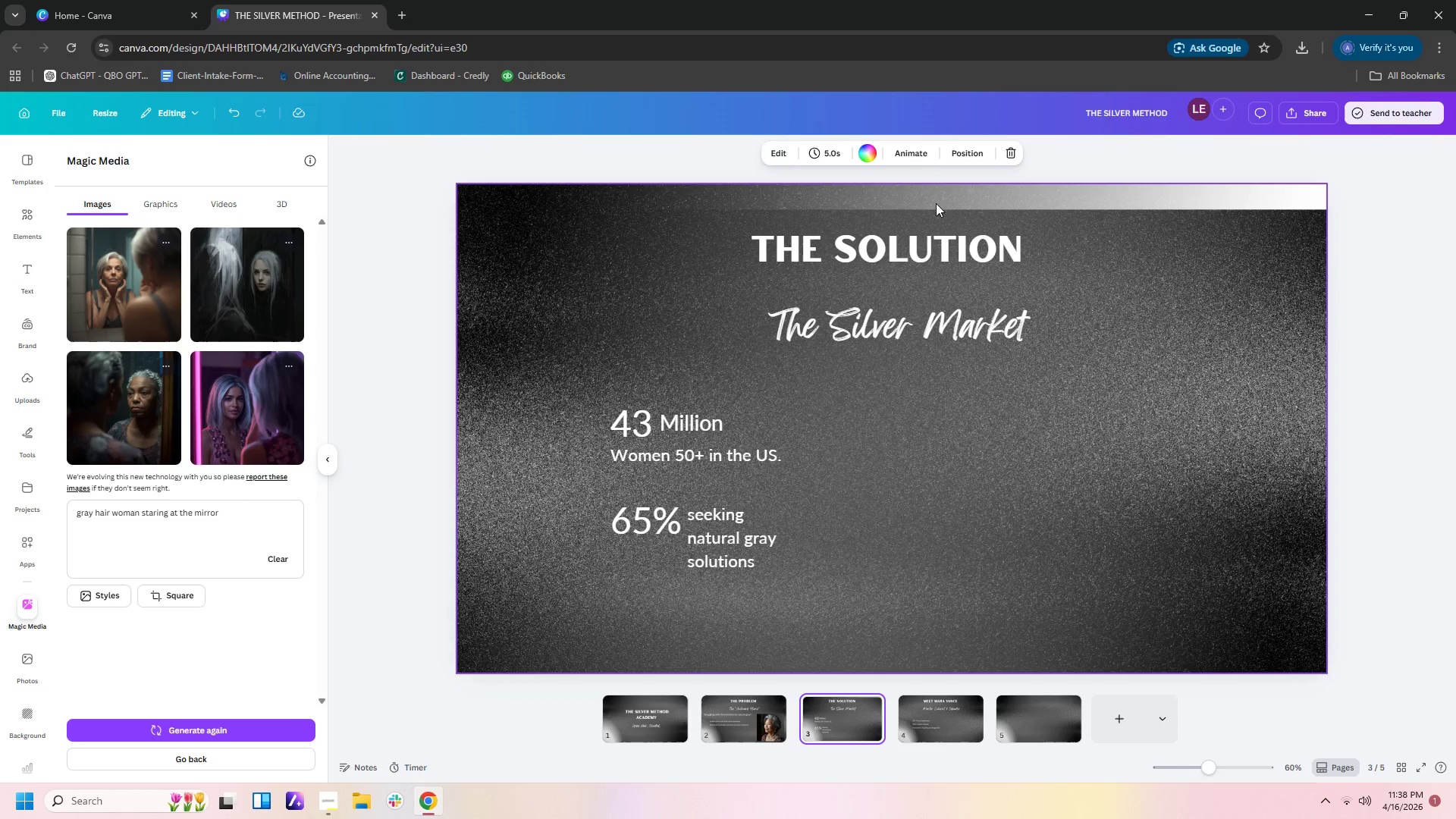 
left_click_drag(start_coordinate=[1053, 406], to_coordinate=[1046, 384])
 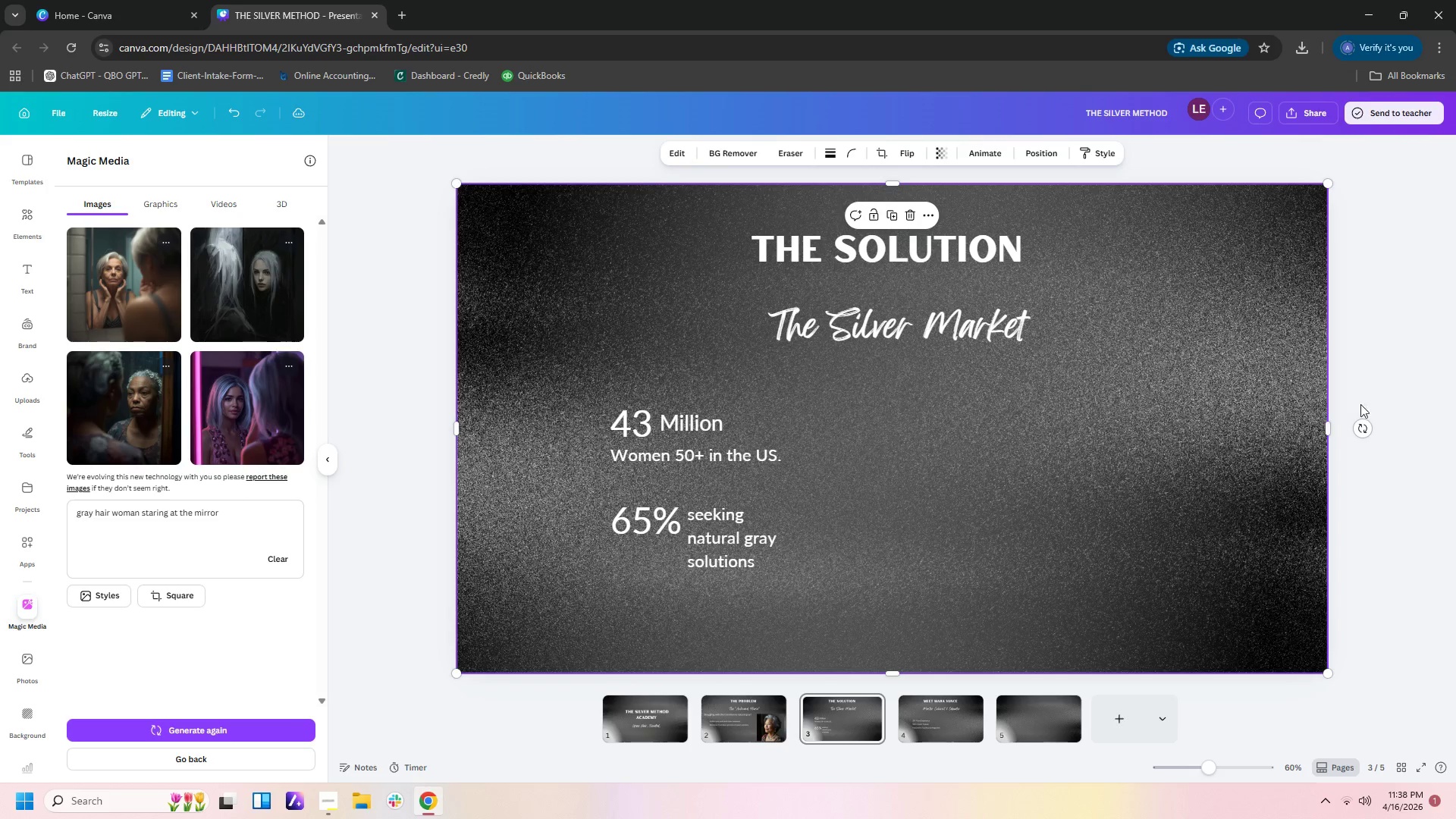 
left_click([1366, 404])
 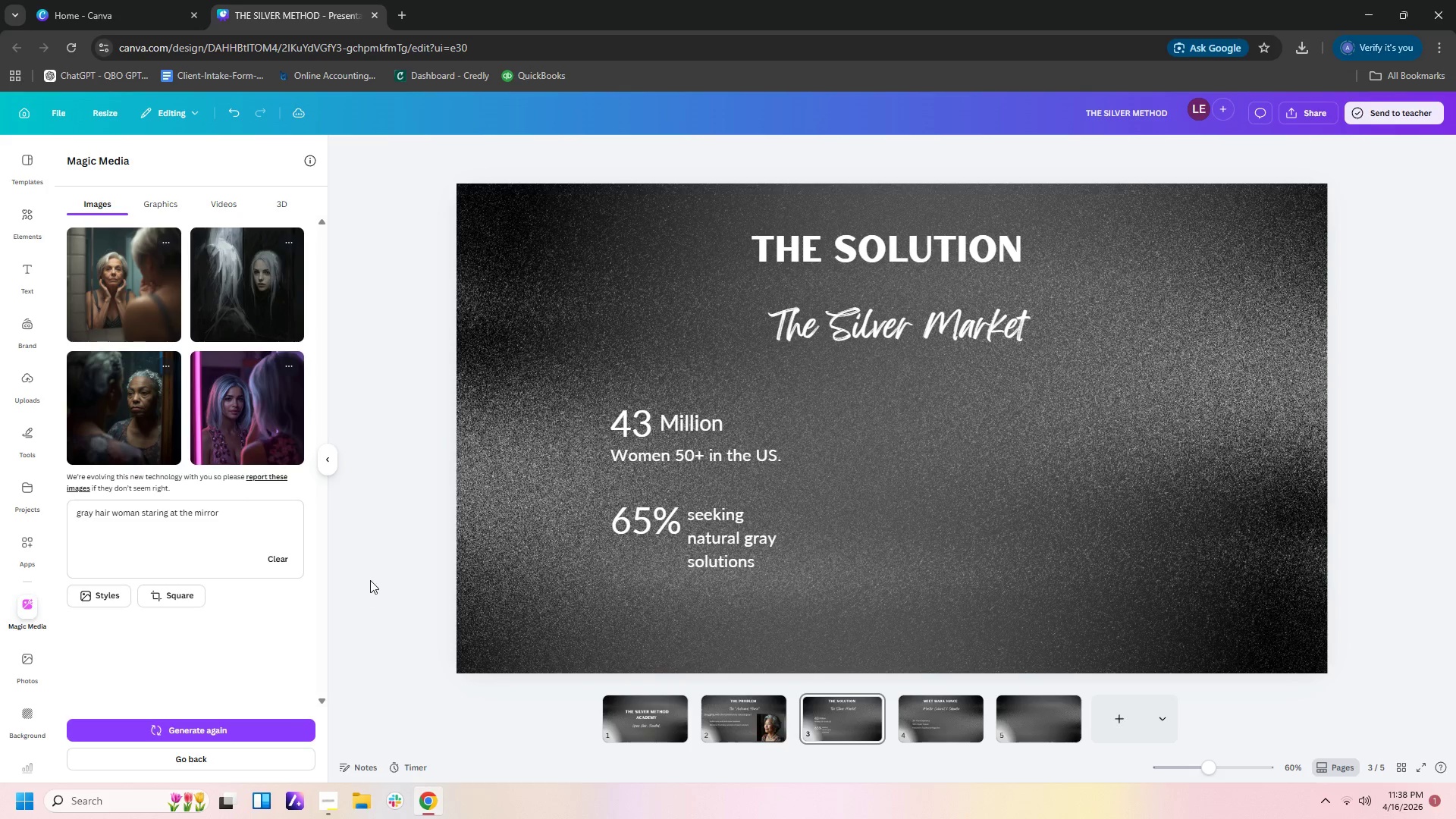 
left_click([374, 575])
 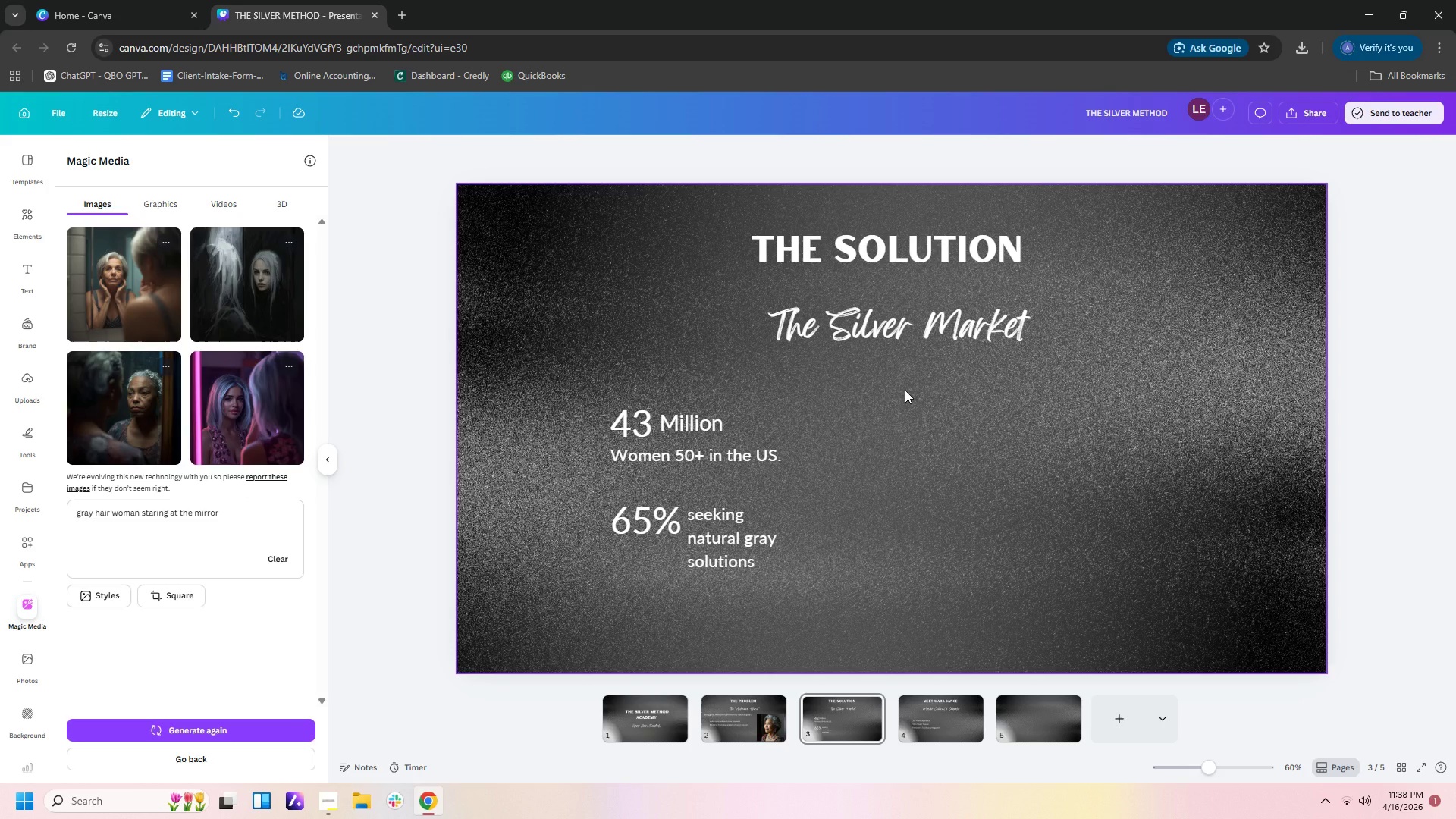 
wait(27.86)
 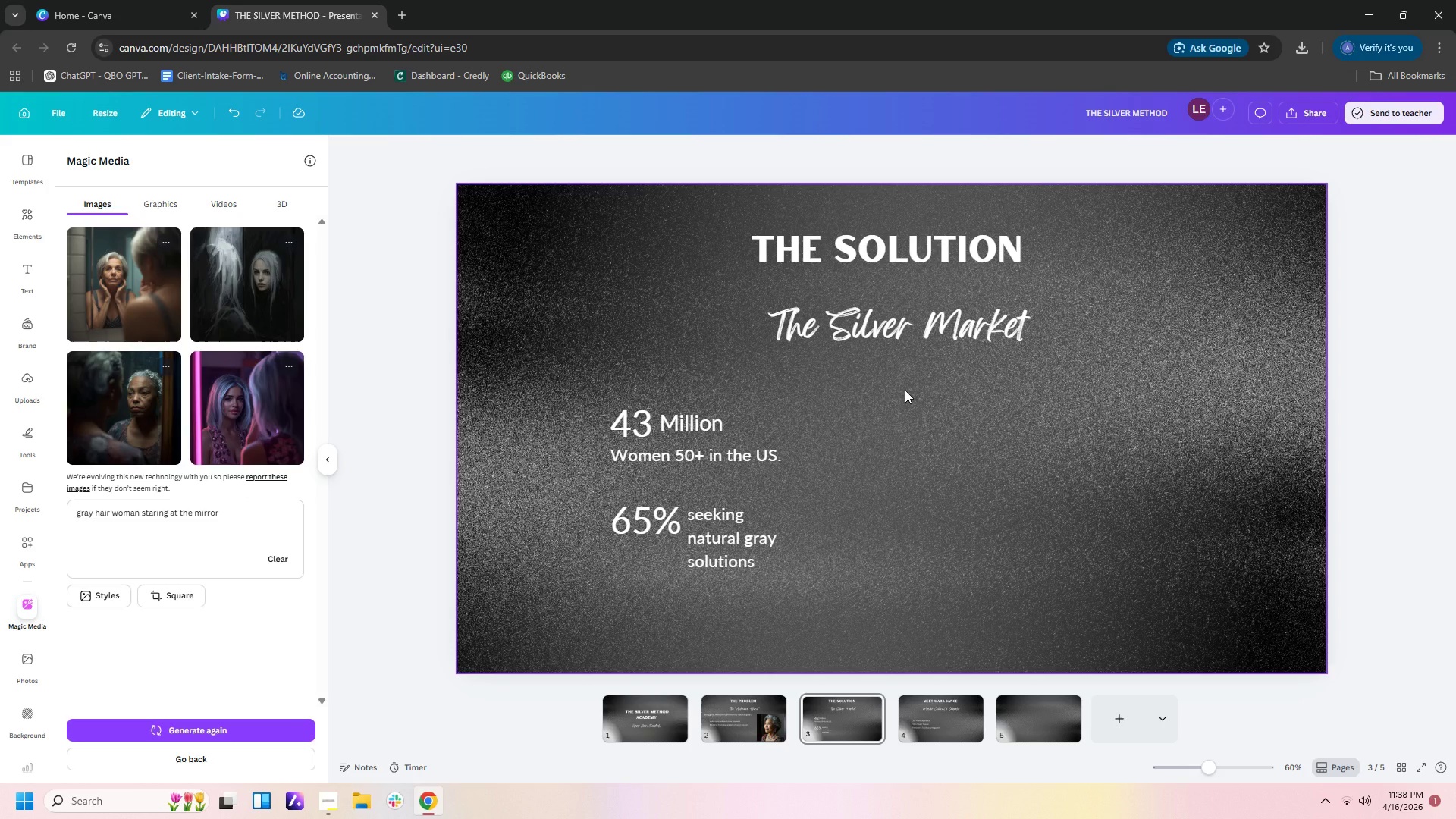 
left_click([1065, 724])
 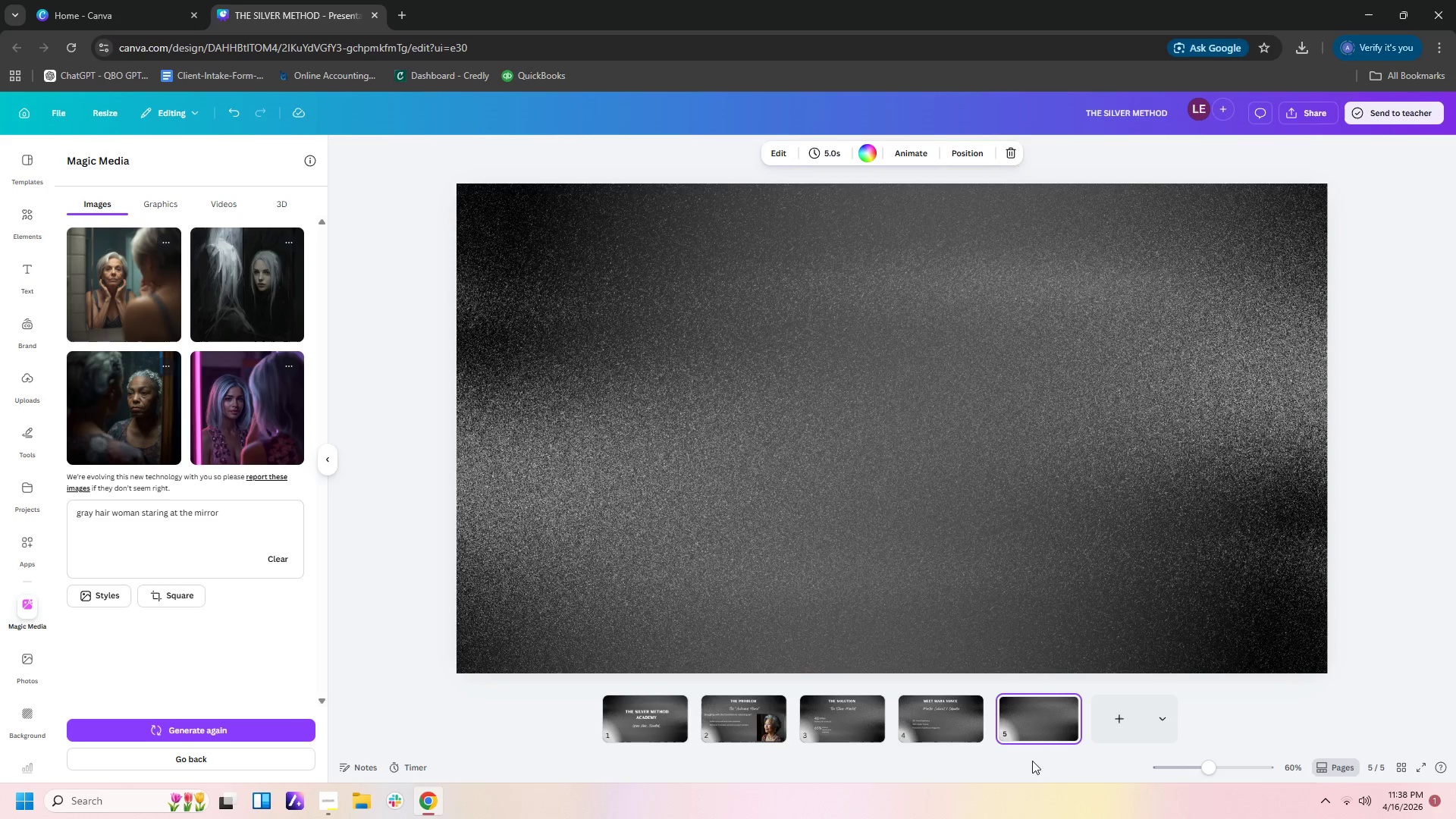 
left_click([968, 726])
 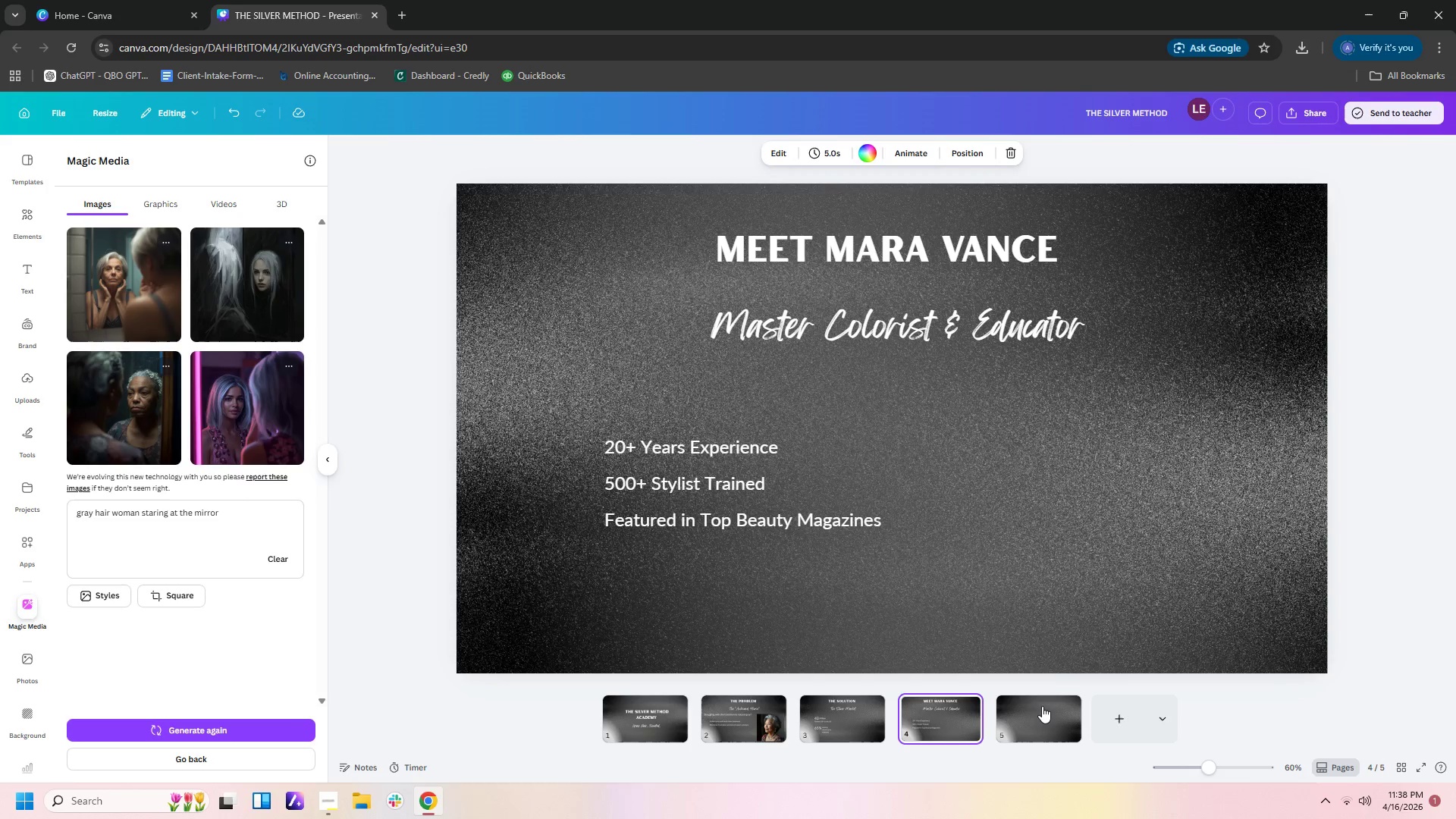 
left_click([1045, 706])
 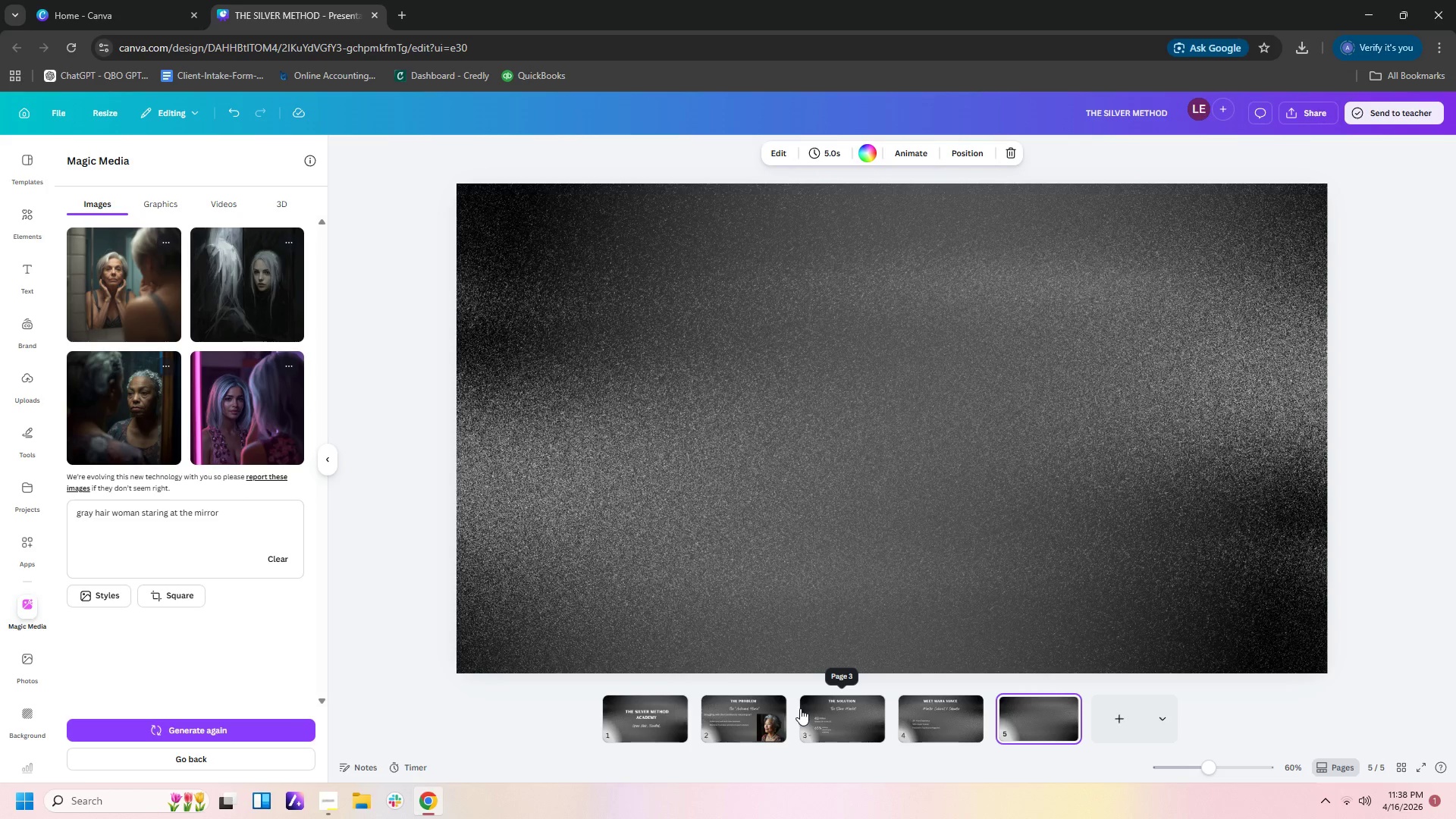 
left_click([1056, 709])
 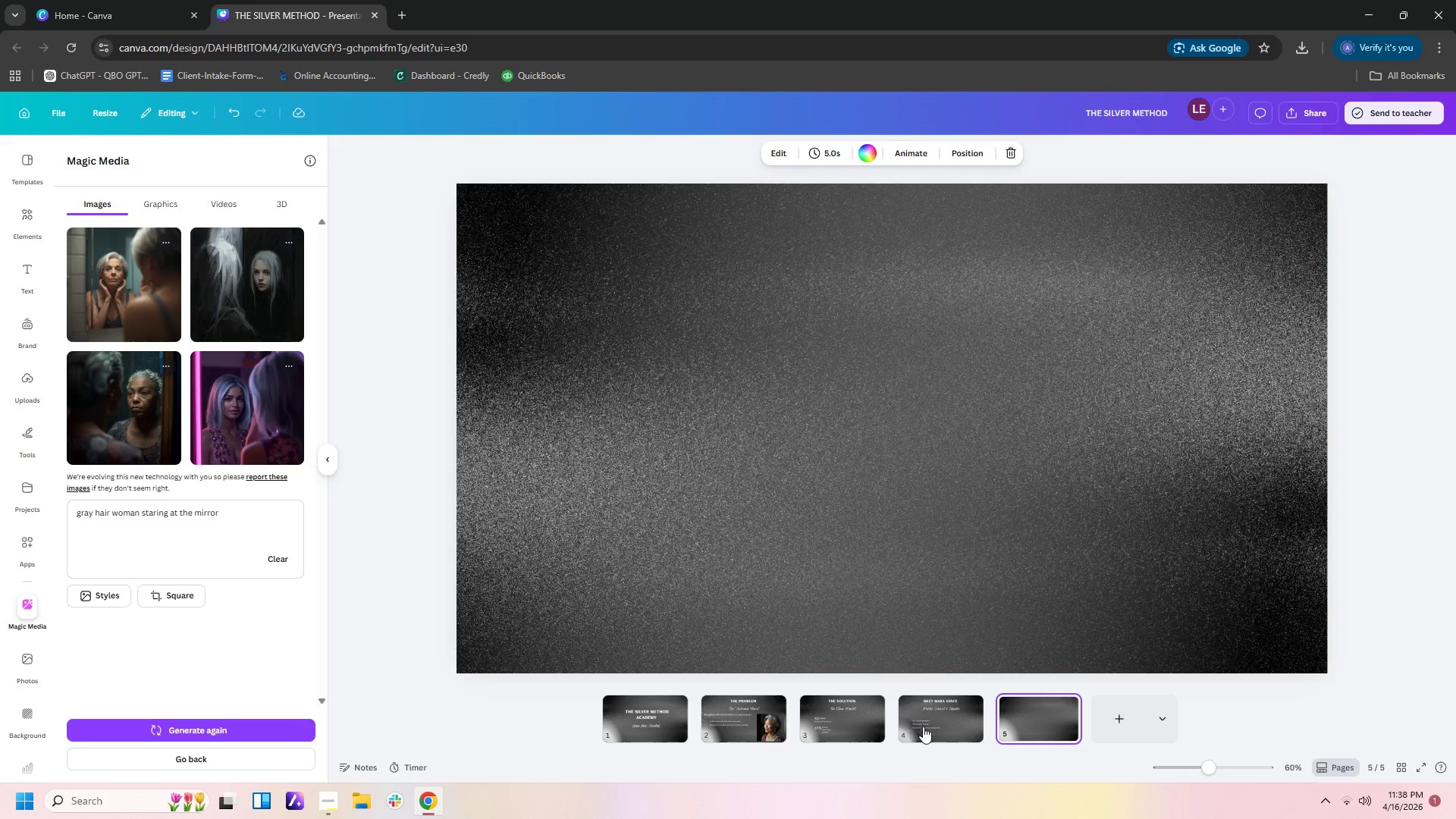 
left_click([934, 720])
 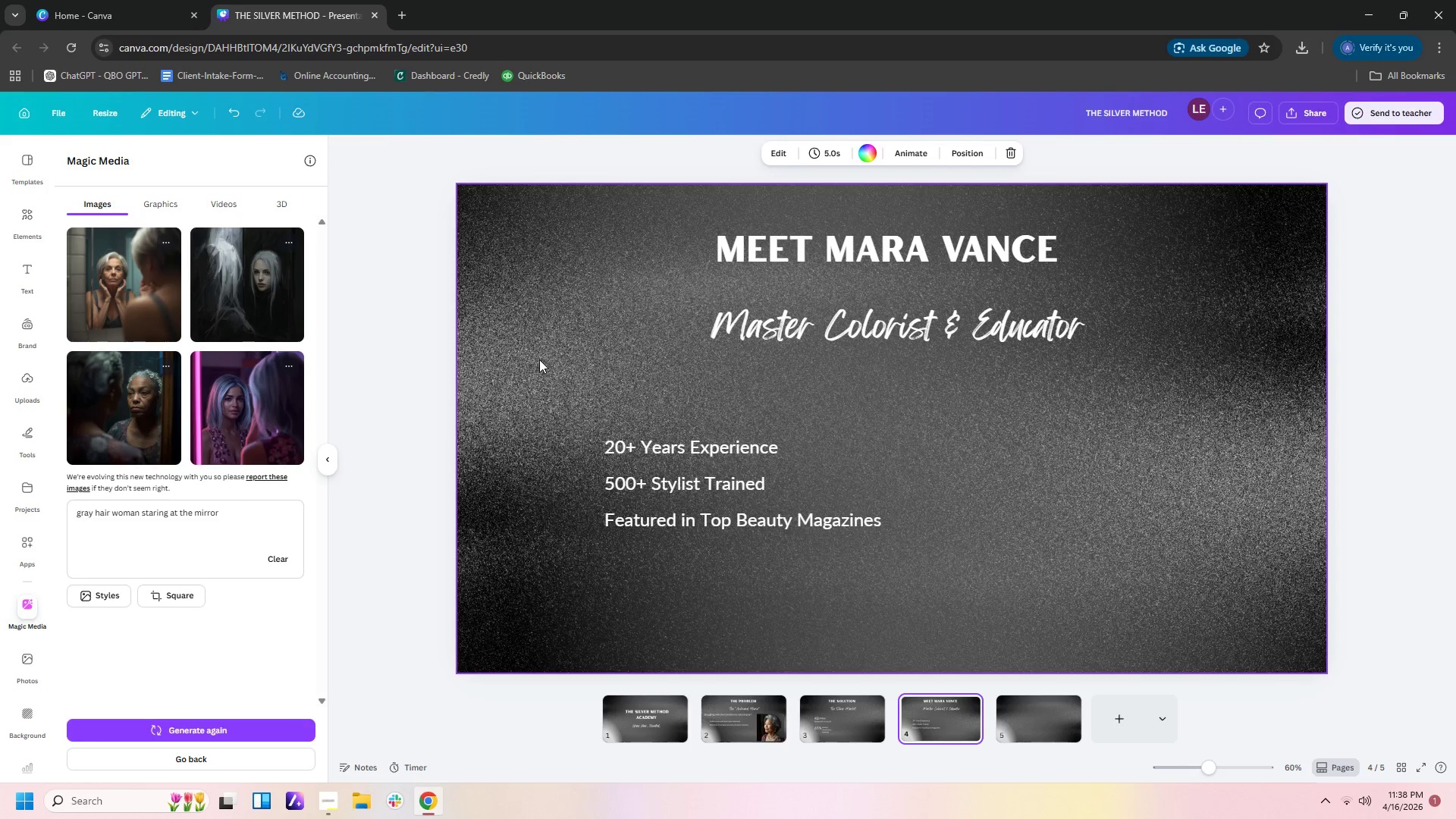 
left_click([868, 721])
 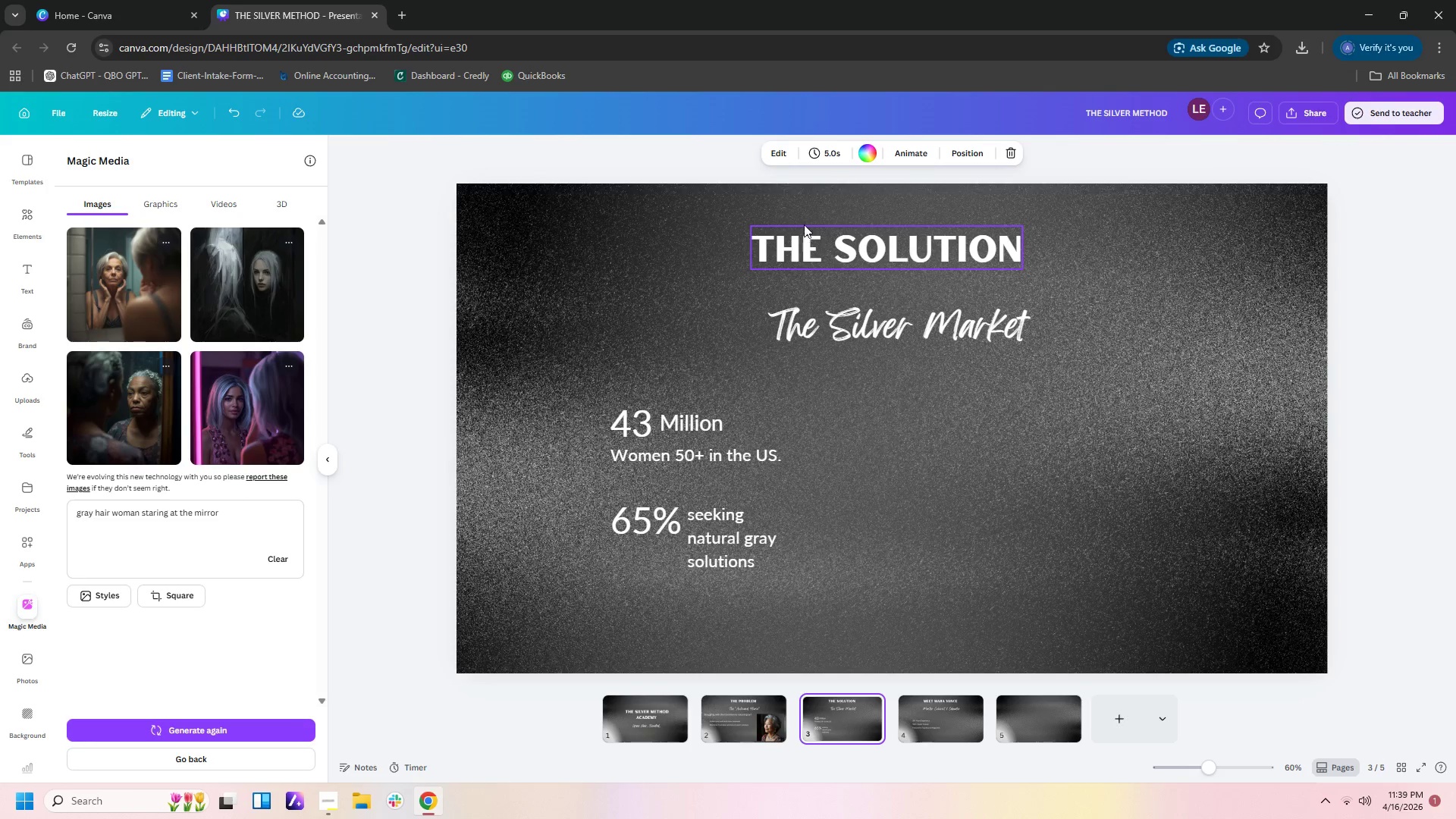 
left_click_drag(start_coordinate=[804, 206], to_coordinate=[882, 337])
 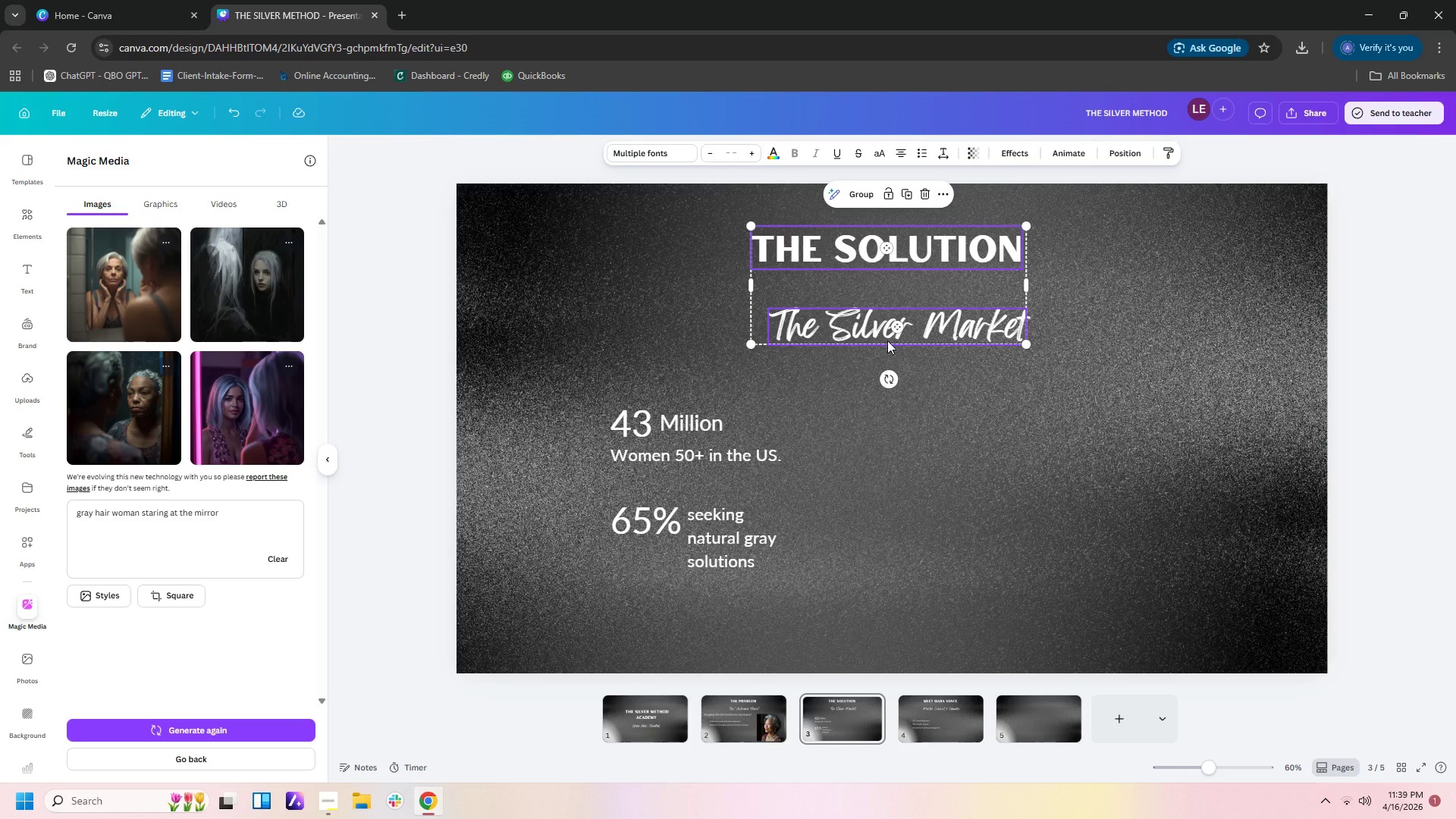 
key(Control+C)
 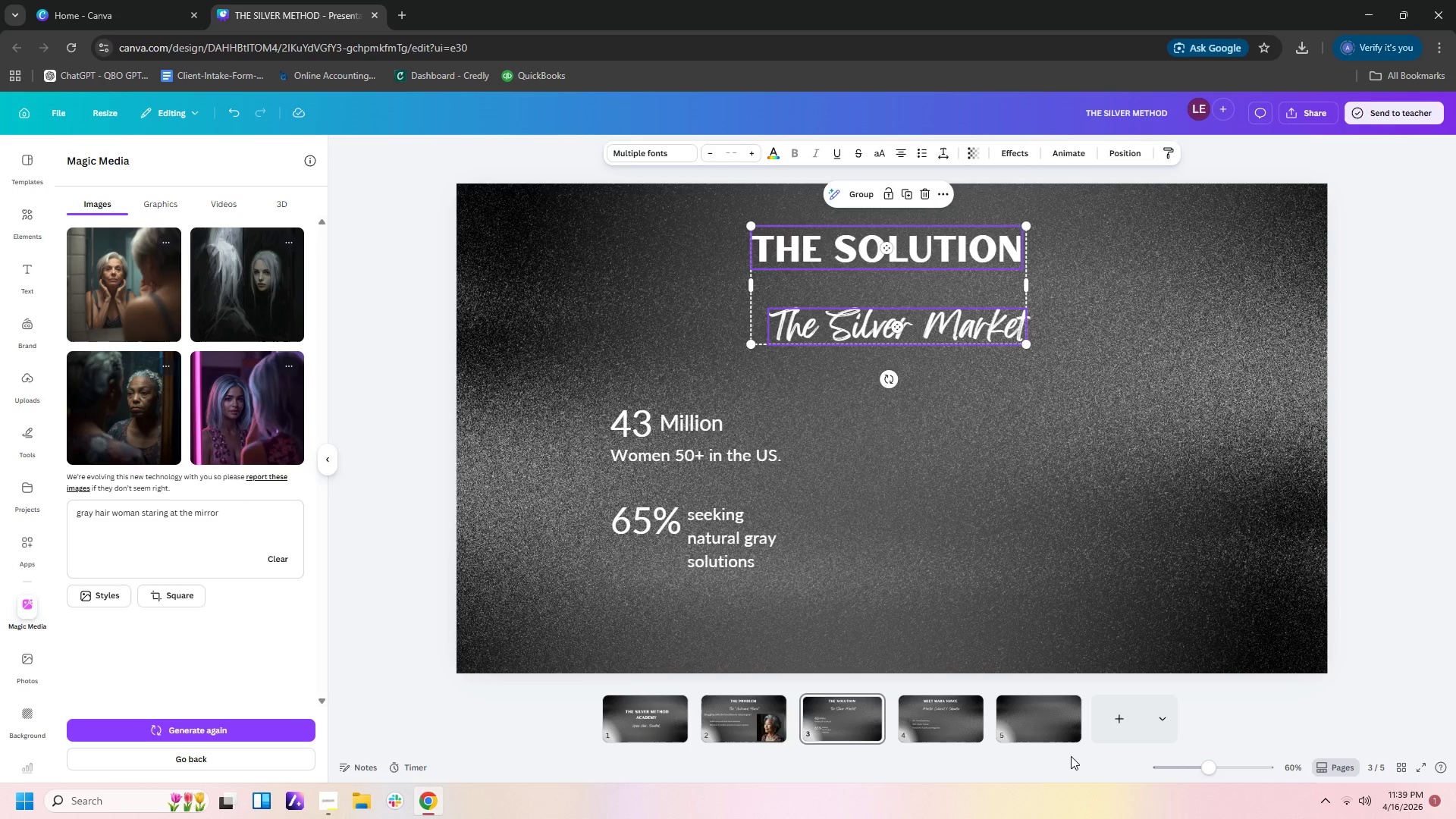 
left_click([1022, 721])
 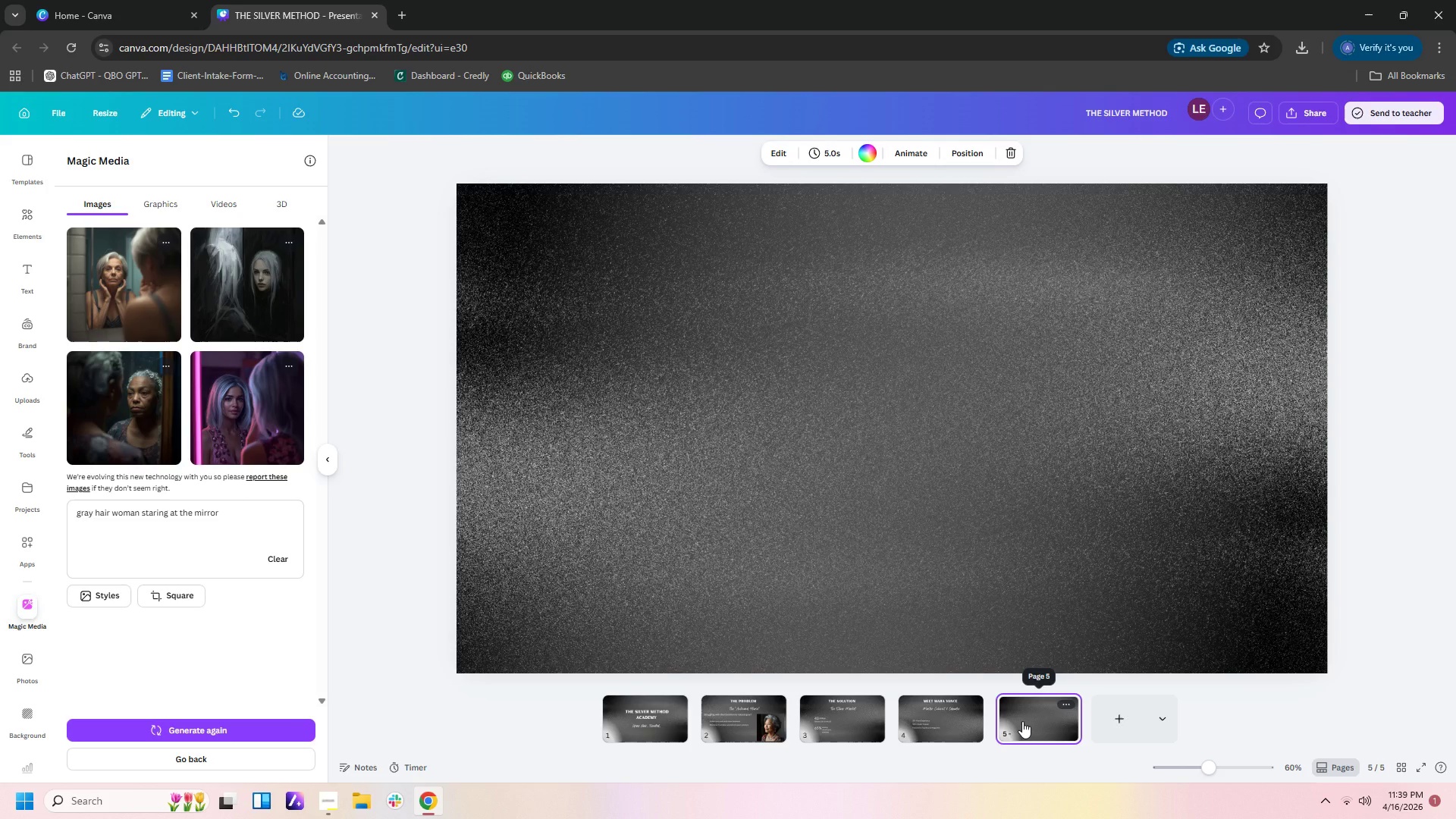 
key(Control+V)
 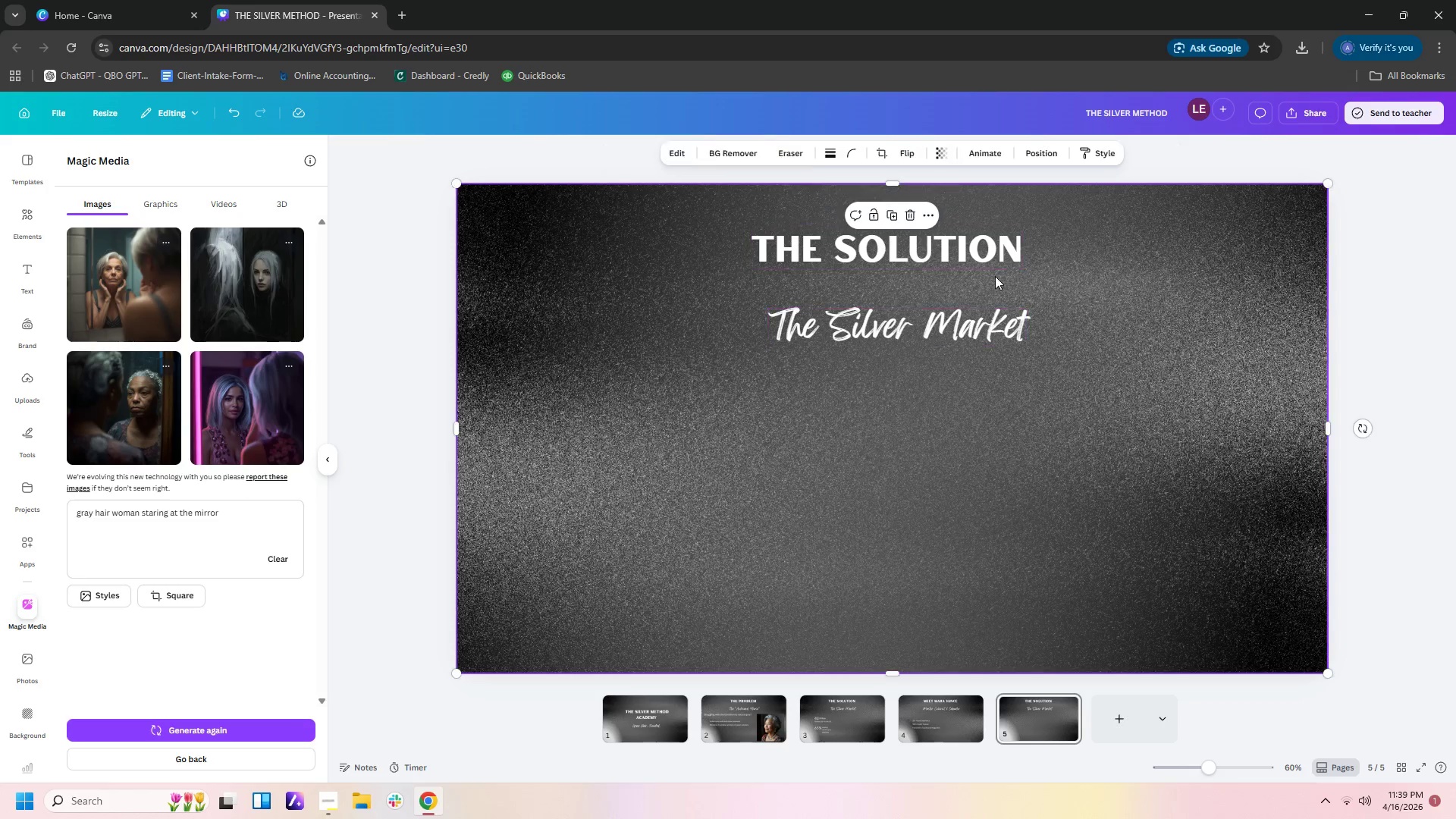 
double_click([924, 262])
 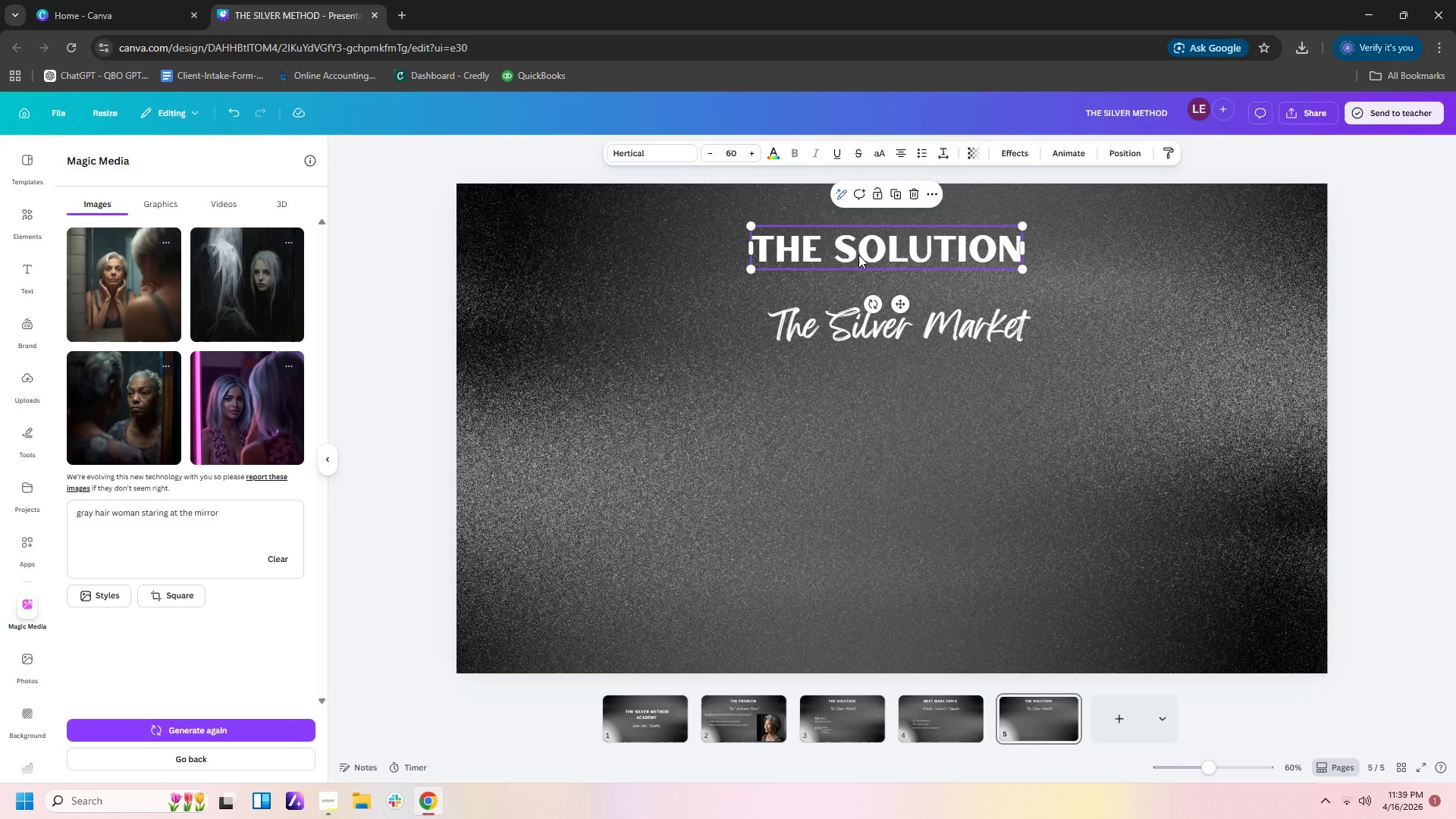 
left_click([849, 252])
 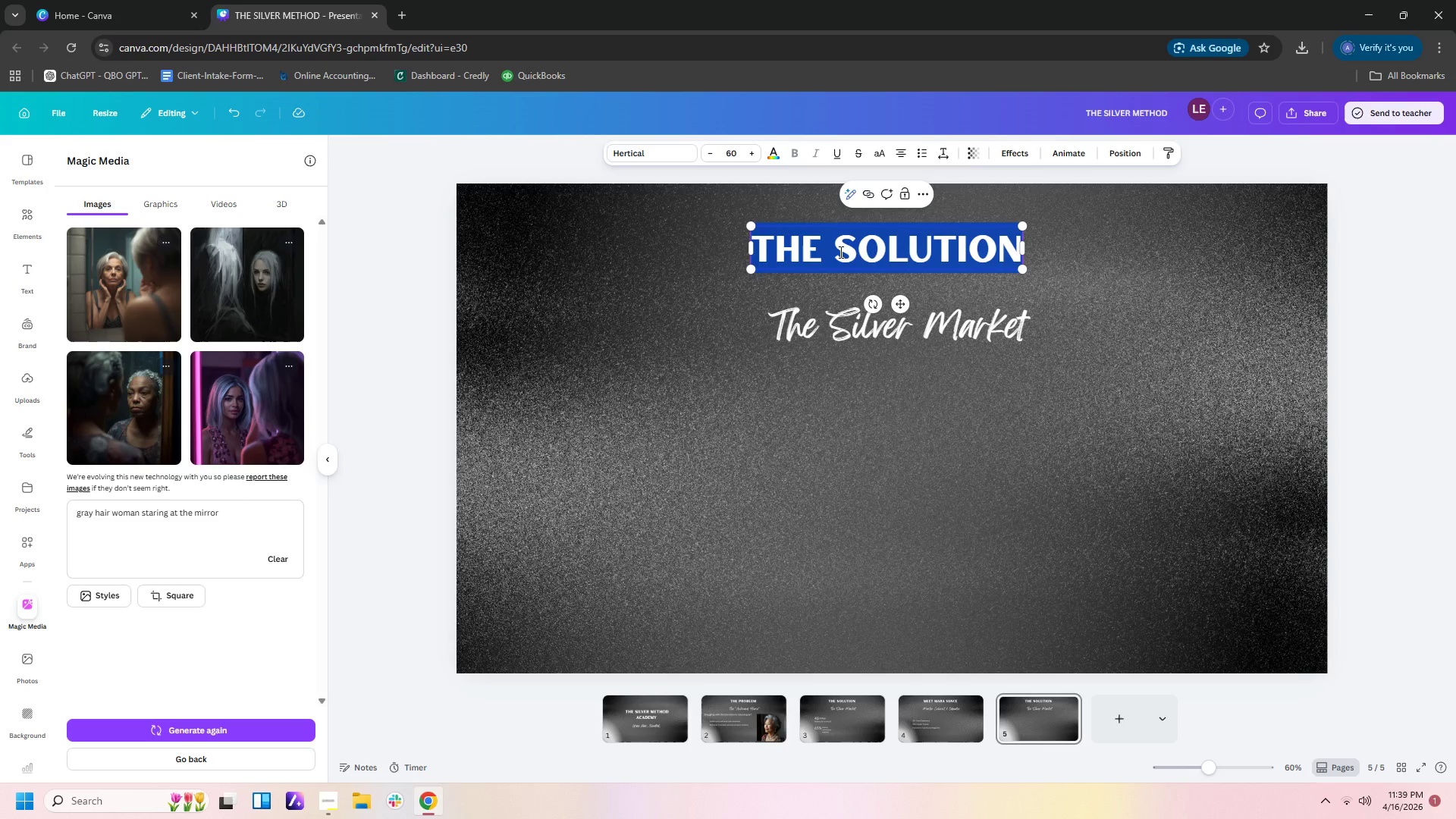 
left_click_drag(start_coordinate=[839, 252], to_coordinate=[1009, 251])
 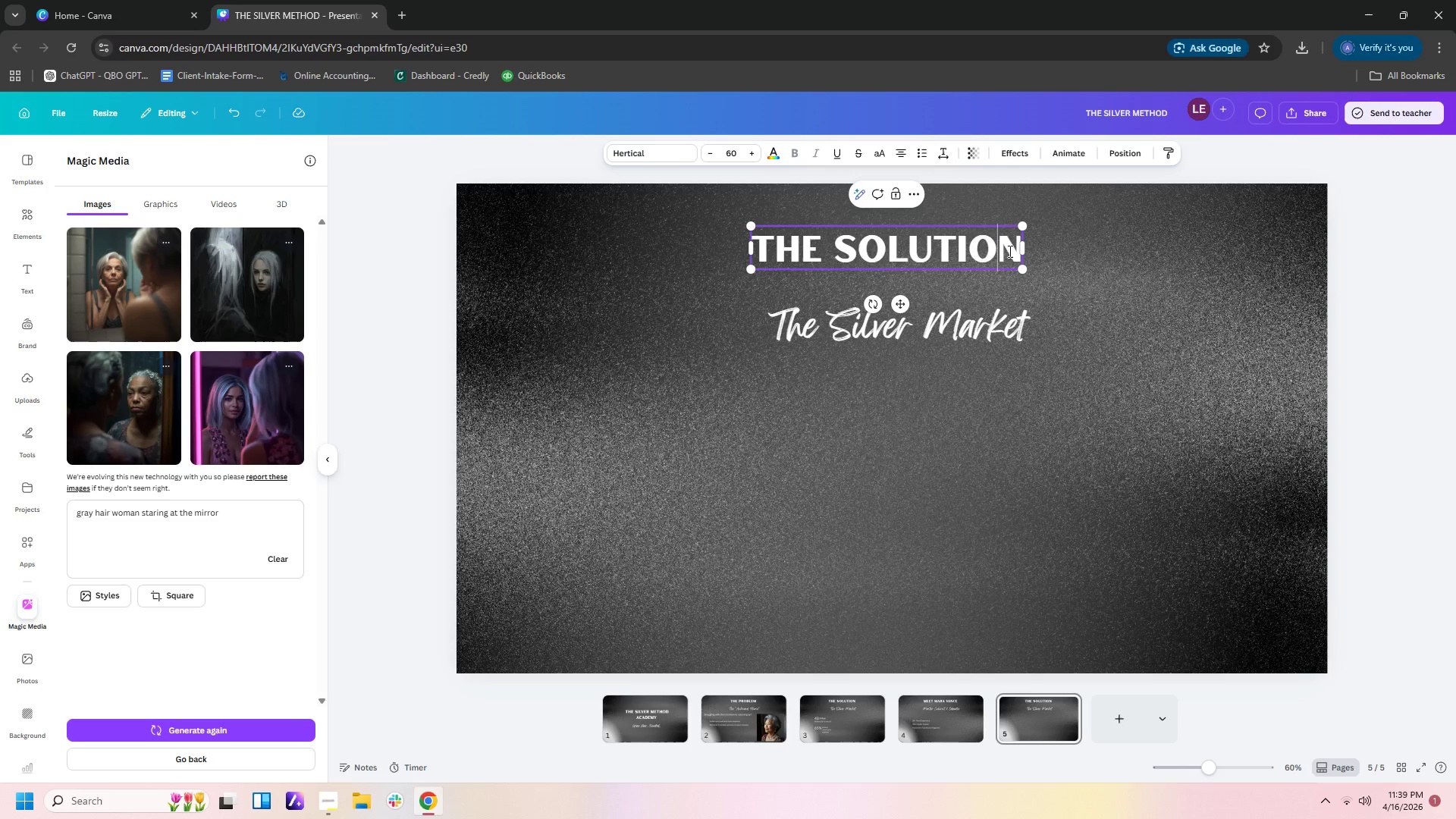 
left_click([1009, 251])
 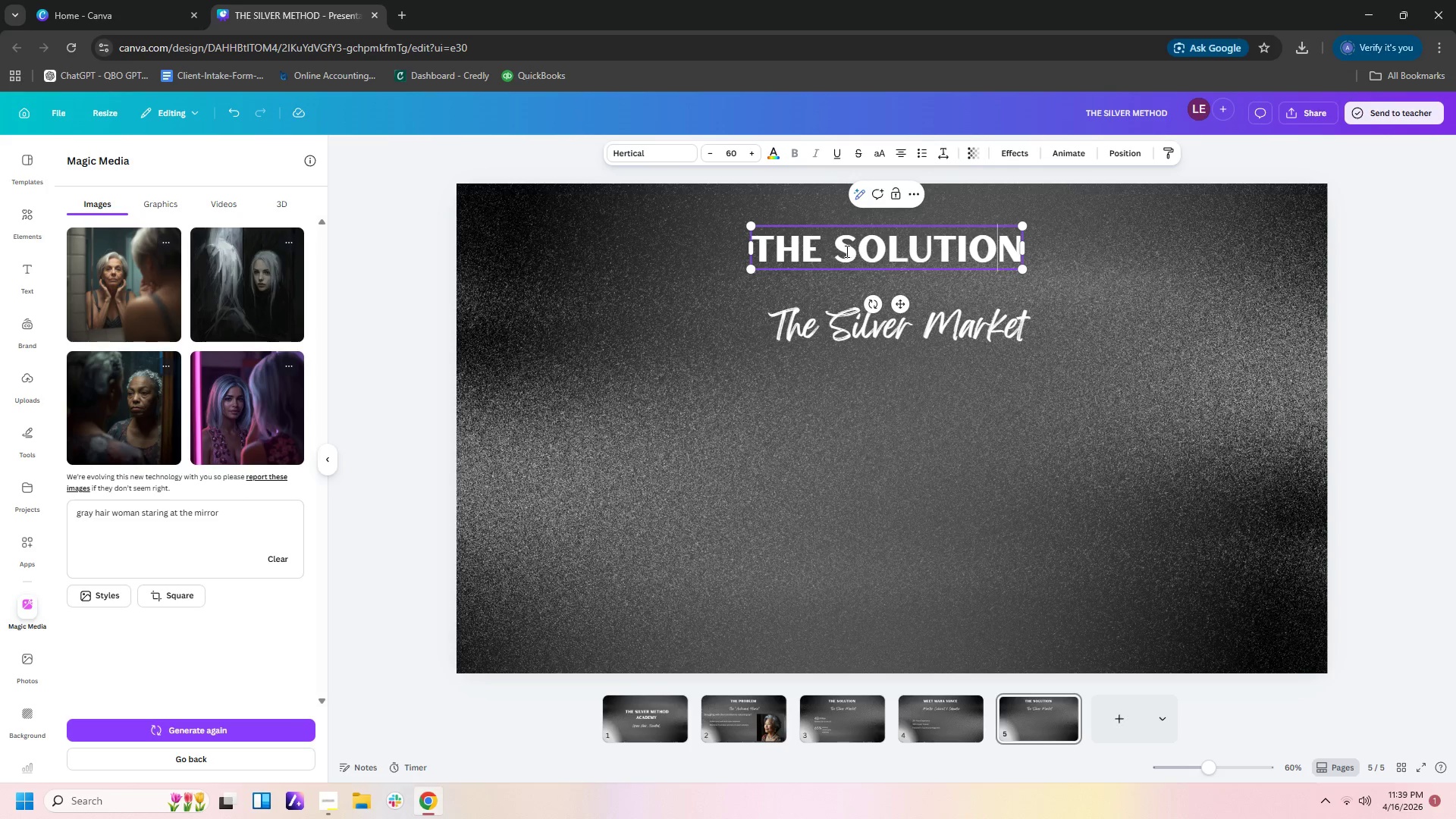 
left_click([846, 251])
 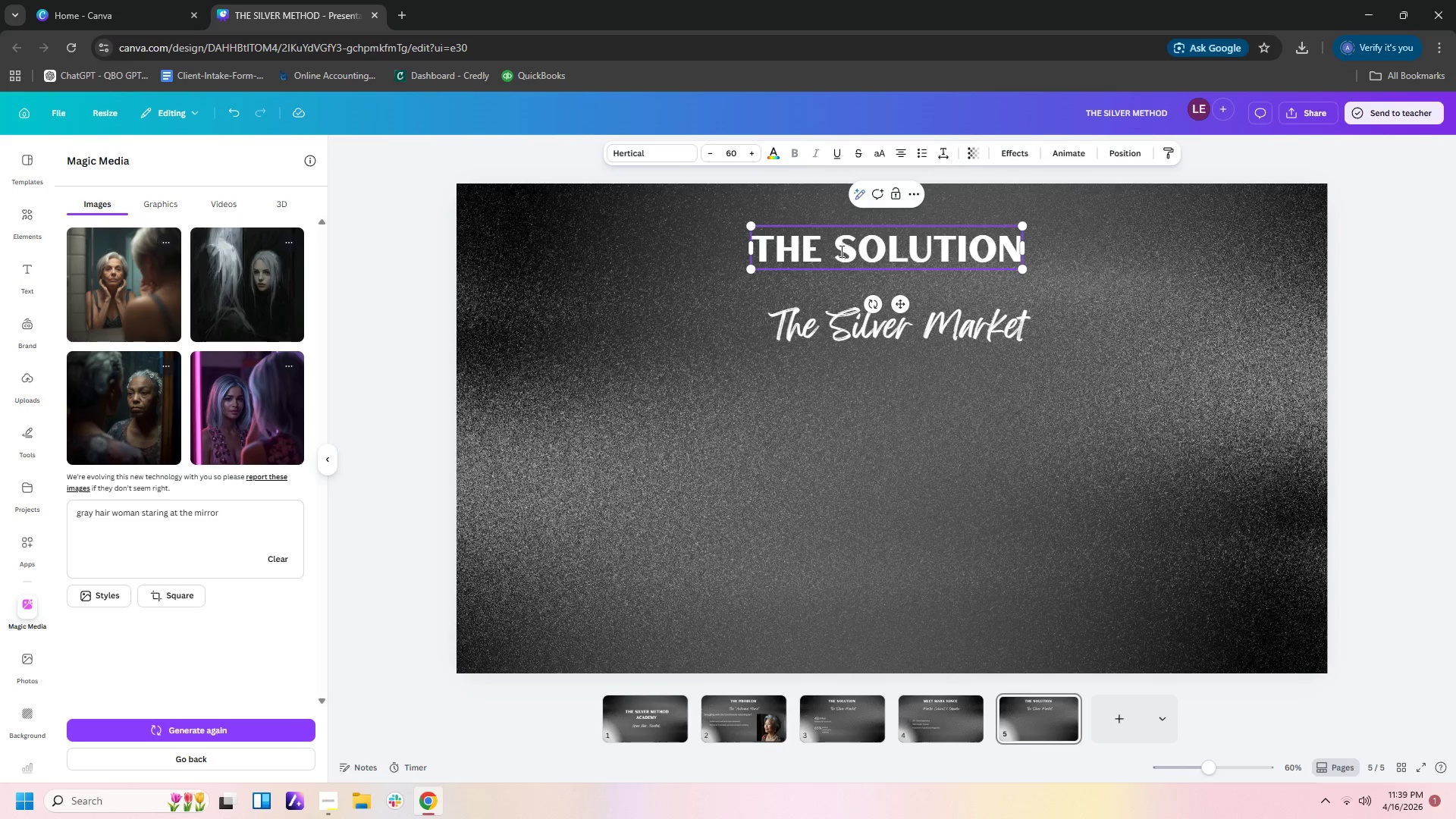 
left_click_drag(start_coordinate=[837, 250], to_coordinate=[1036, 265])
 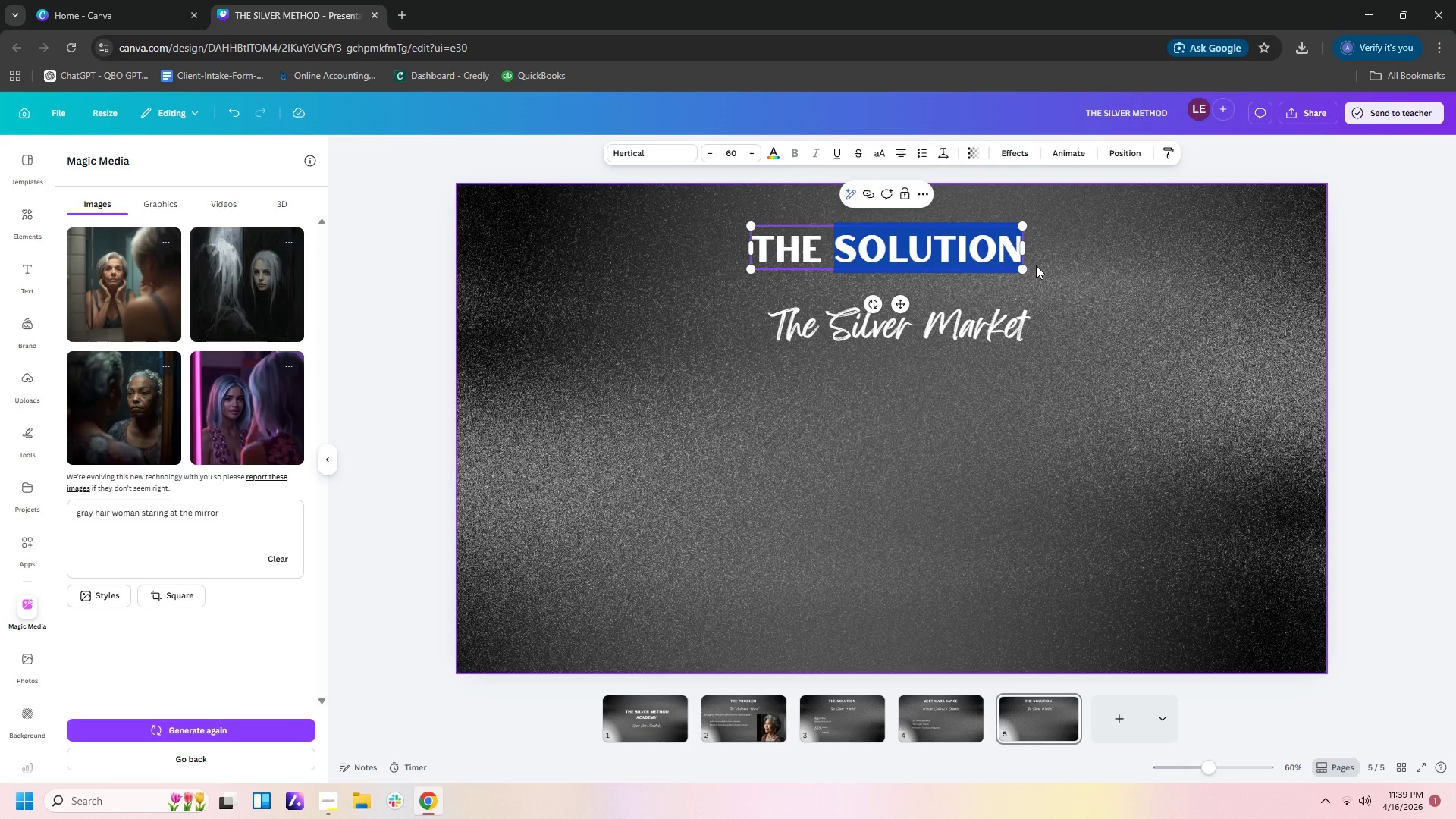 
type(hybrid model)
 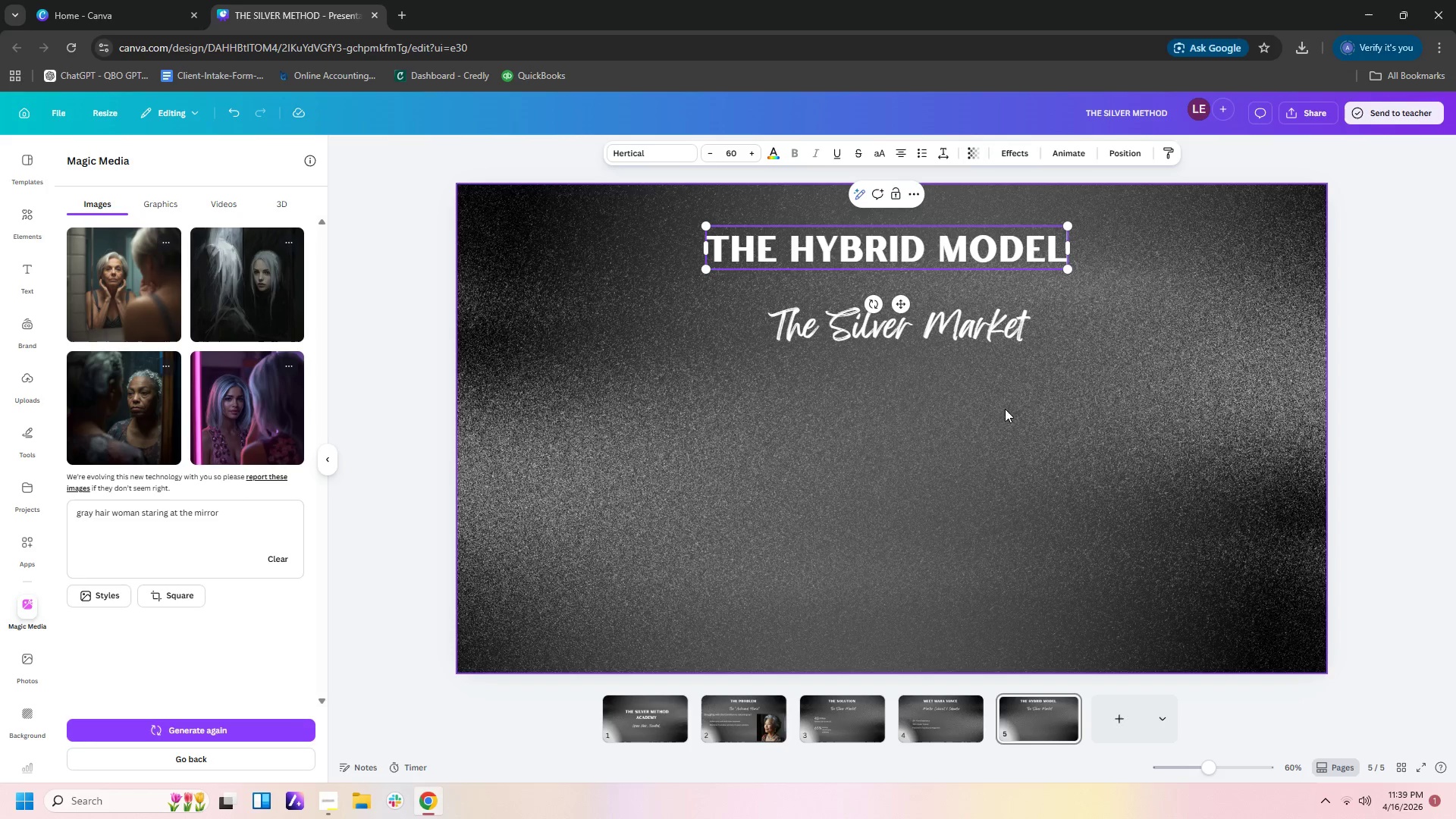 
double_click([876, 322])
 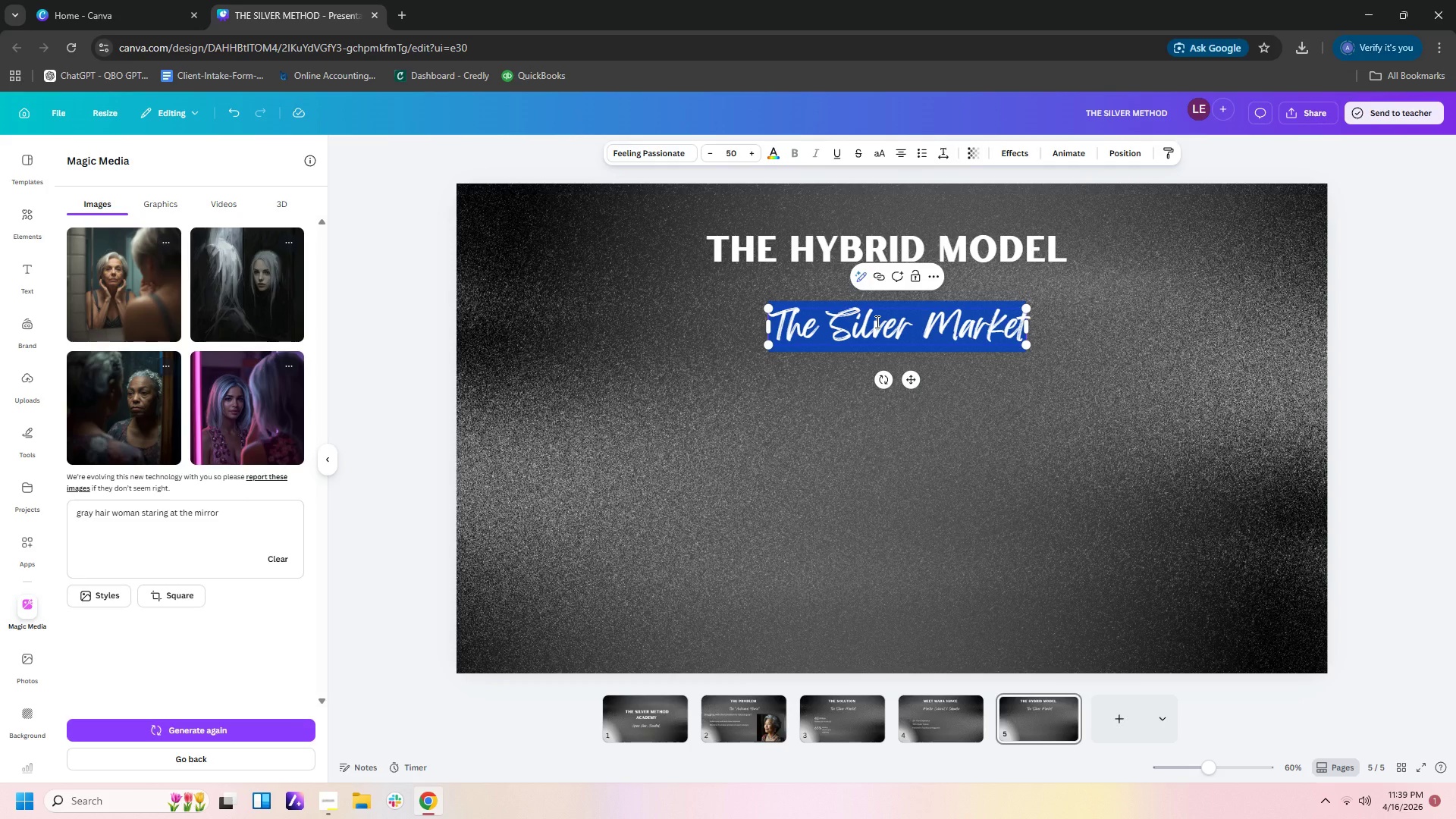 
type(salom)
key(Backspace)
key(Backspace)
key(Backspace)
key(Backspace)
key(Backspace)
type(Salom)
key(Backspace)
type(n & Academy n)
key(Backspace)
type(in One)
 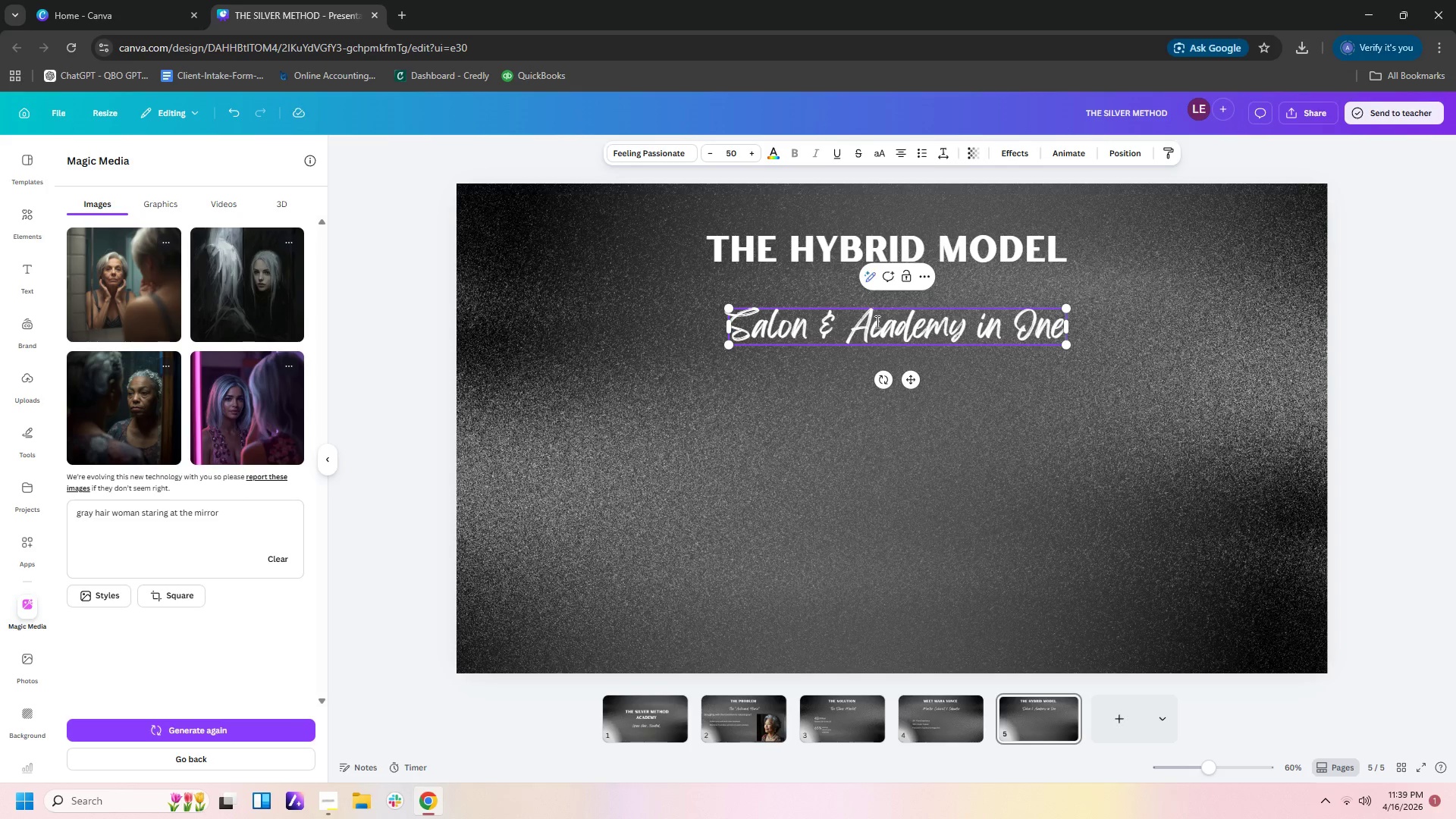 
left_click([965, 474])
 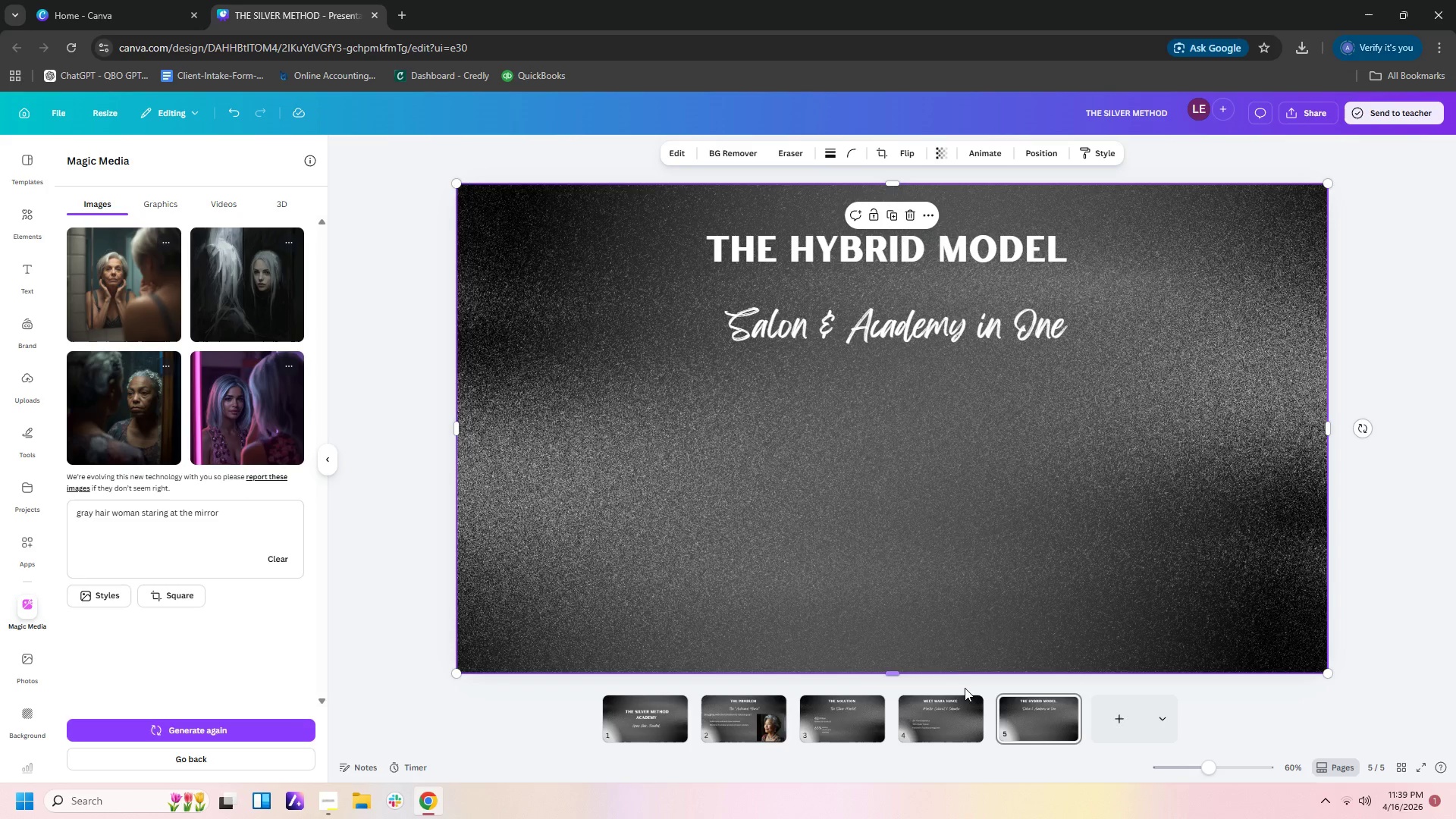 
wait(6.53)
 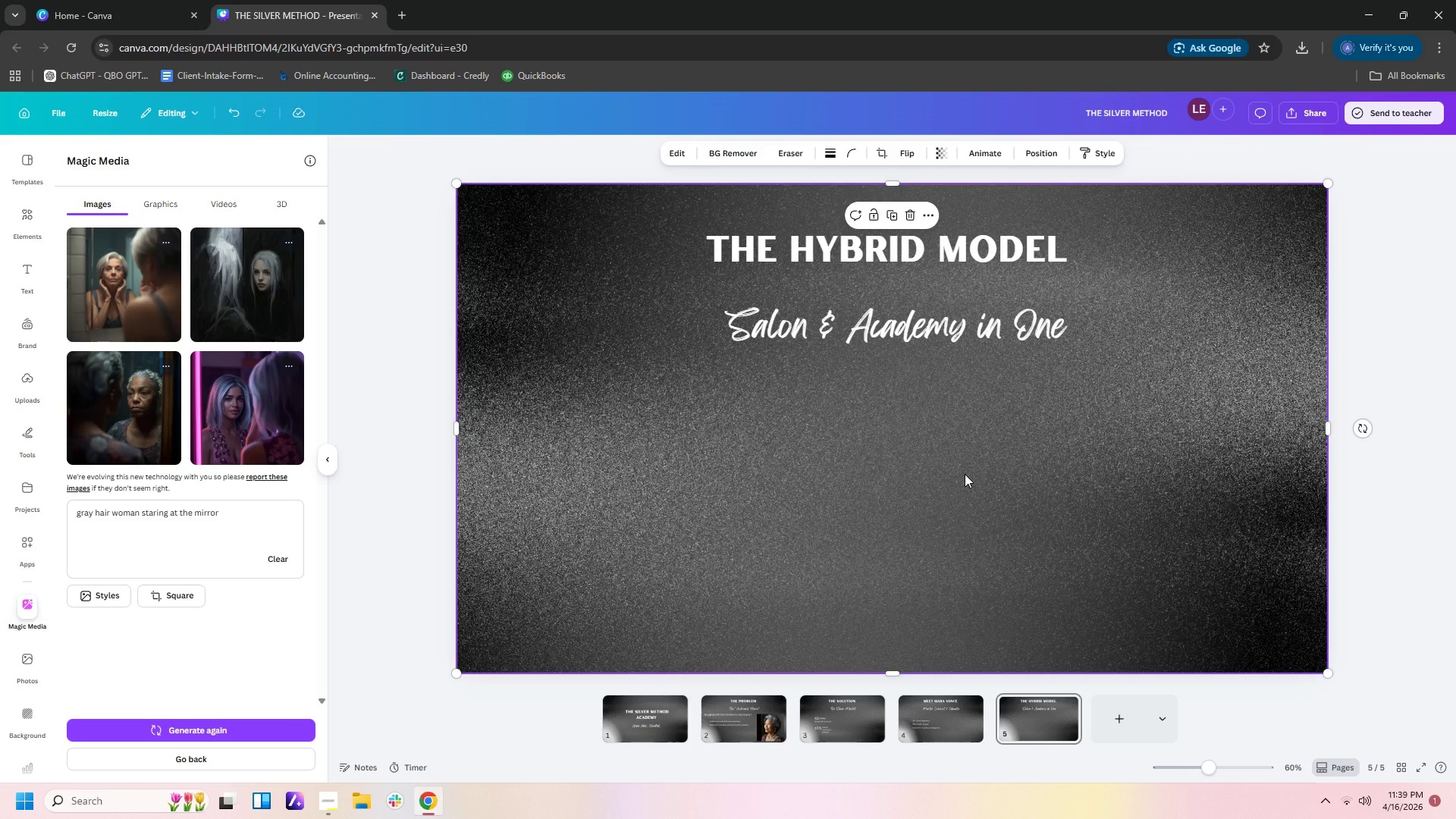 
left_click([1117, 733])
 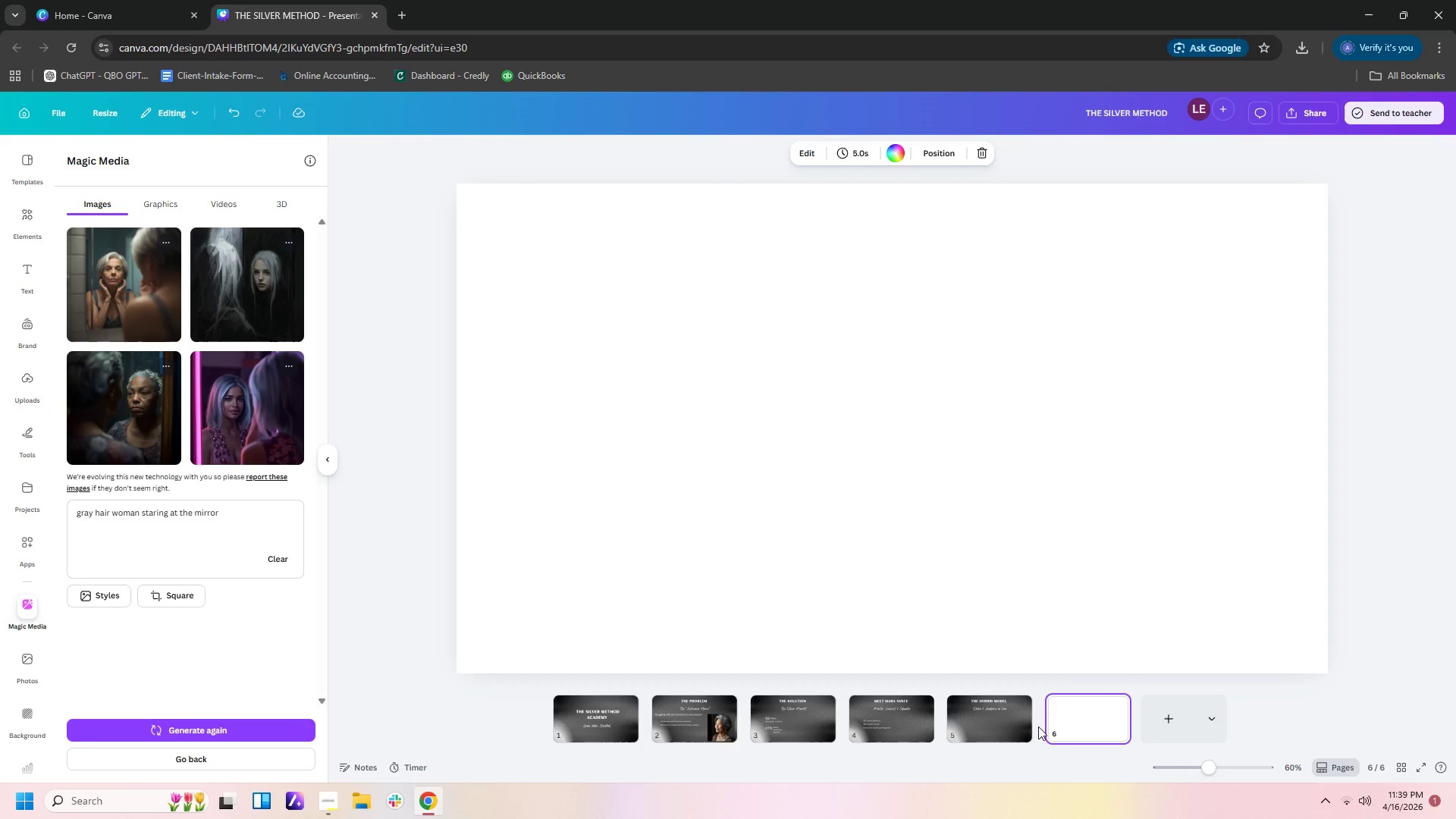 
mouse_move([990, 736])
 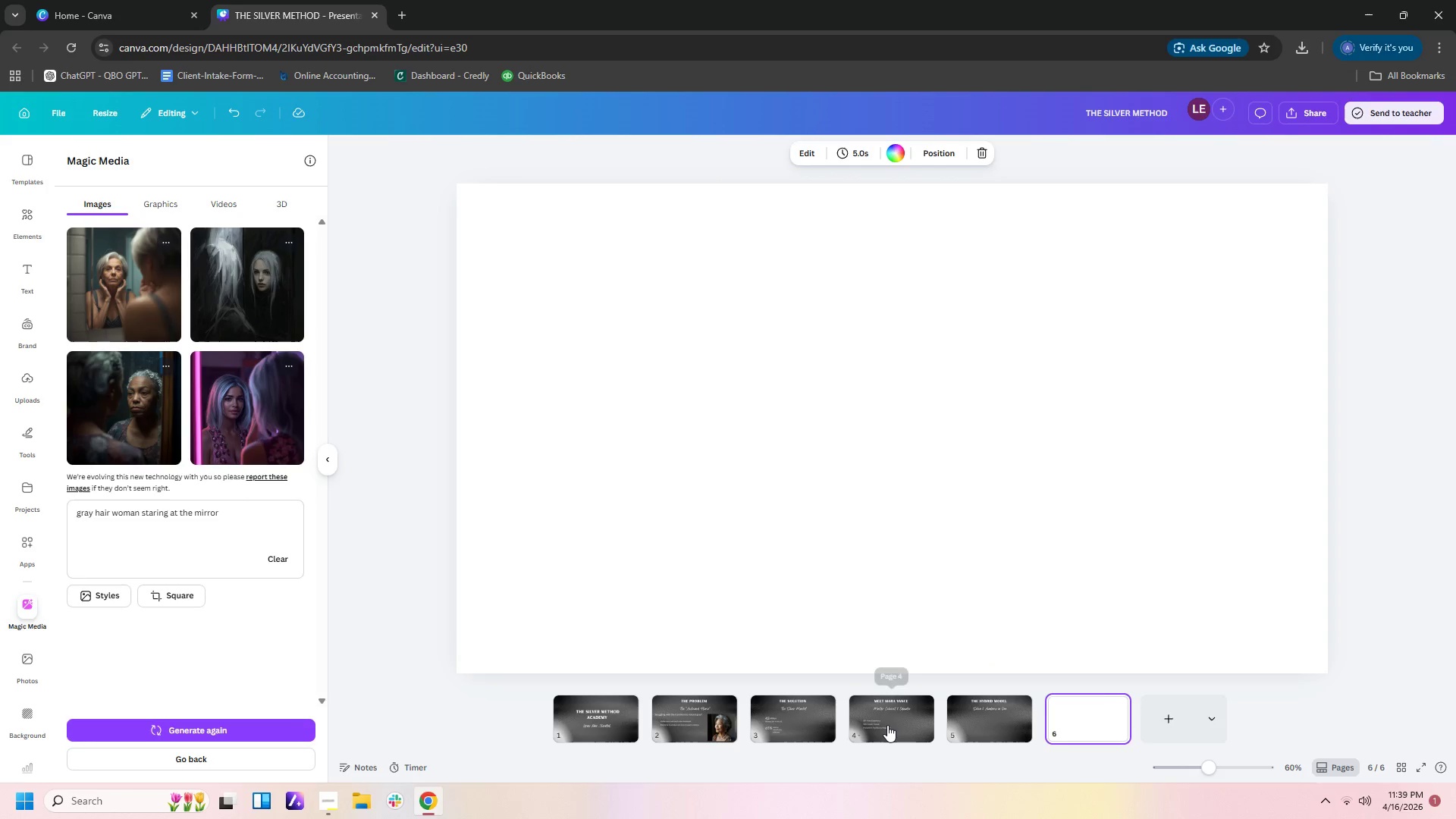 
left_click([887, 725])
 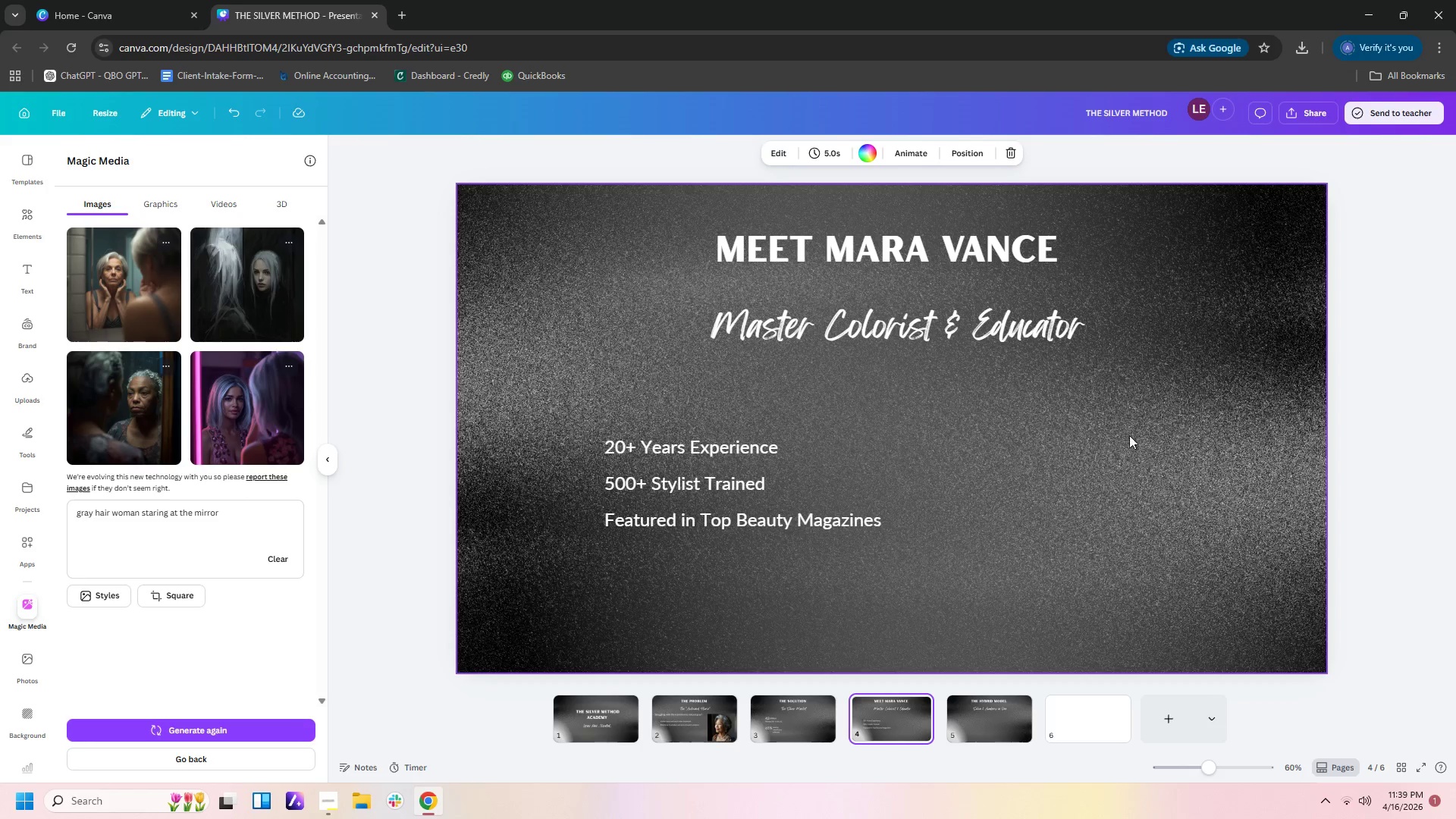 
left_click([1145, 401])
 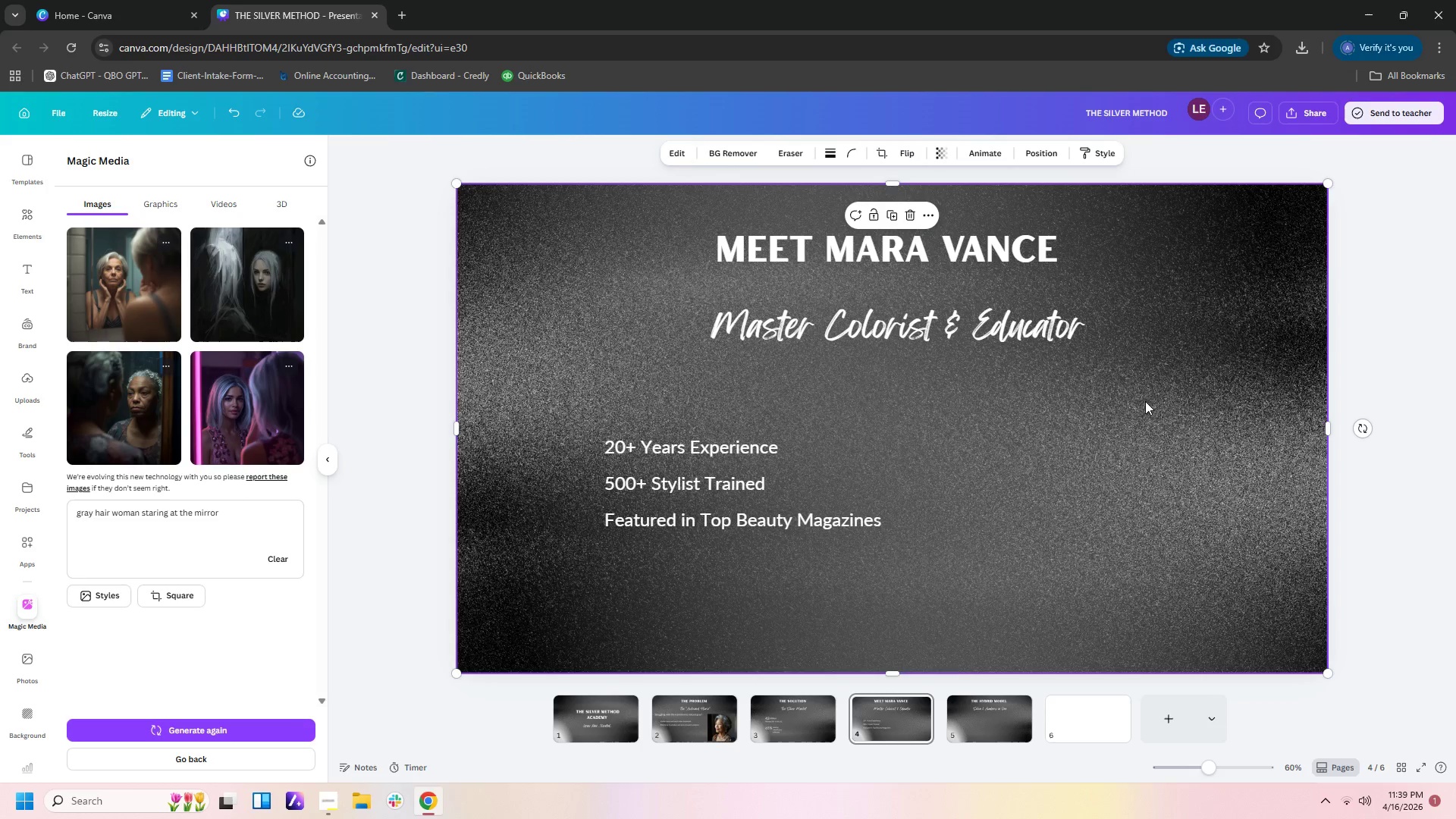 
key(Control+C)
 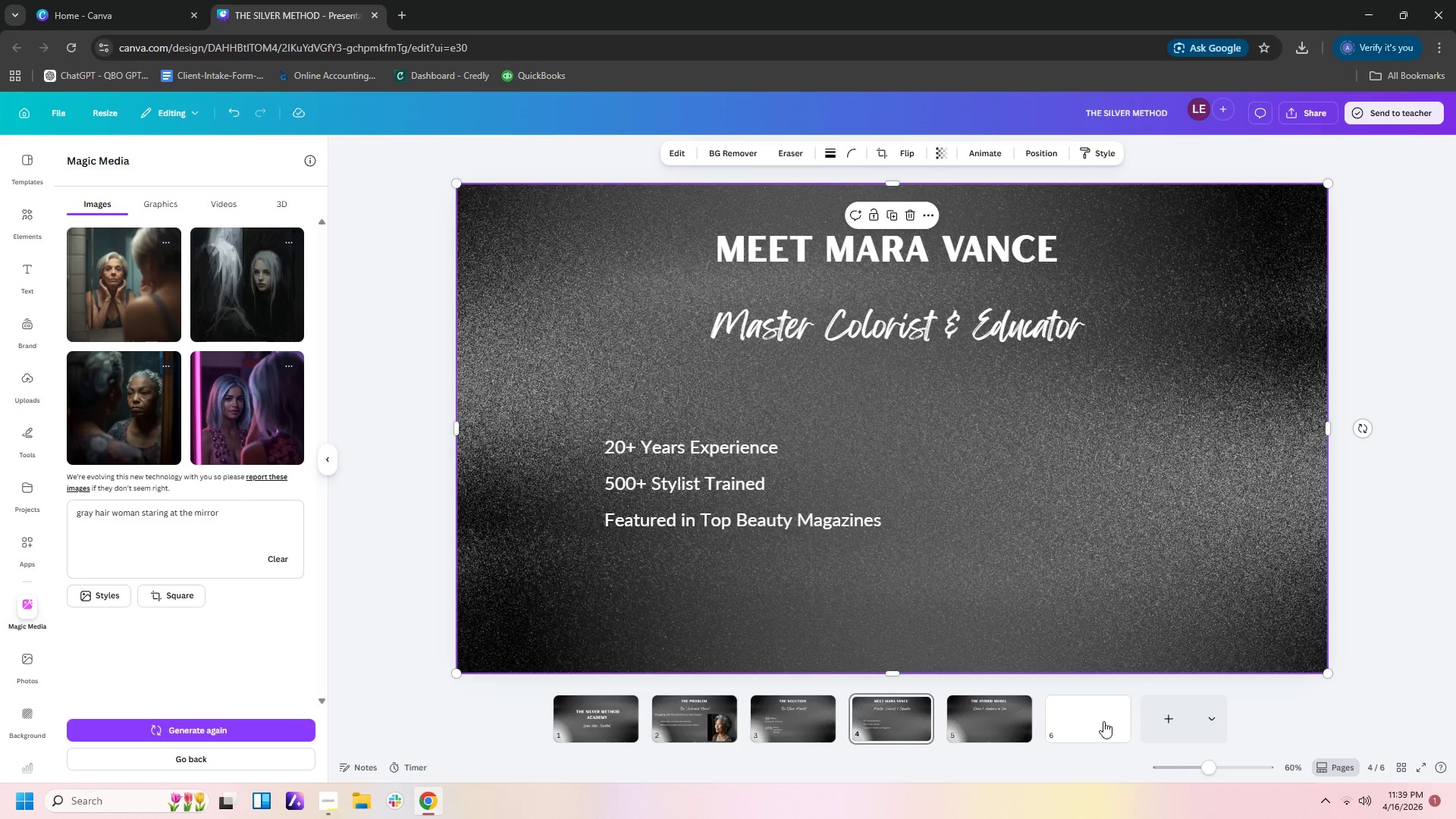 
left_click([1102, 723])
 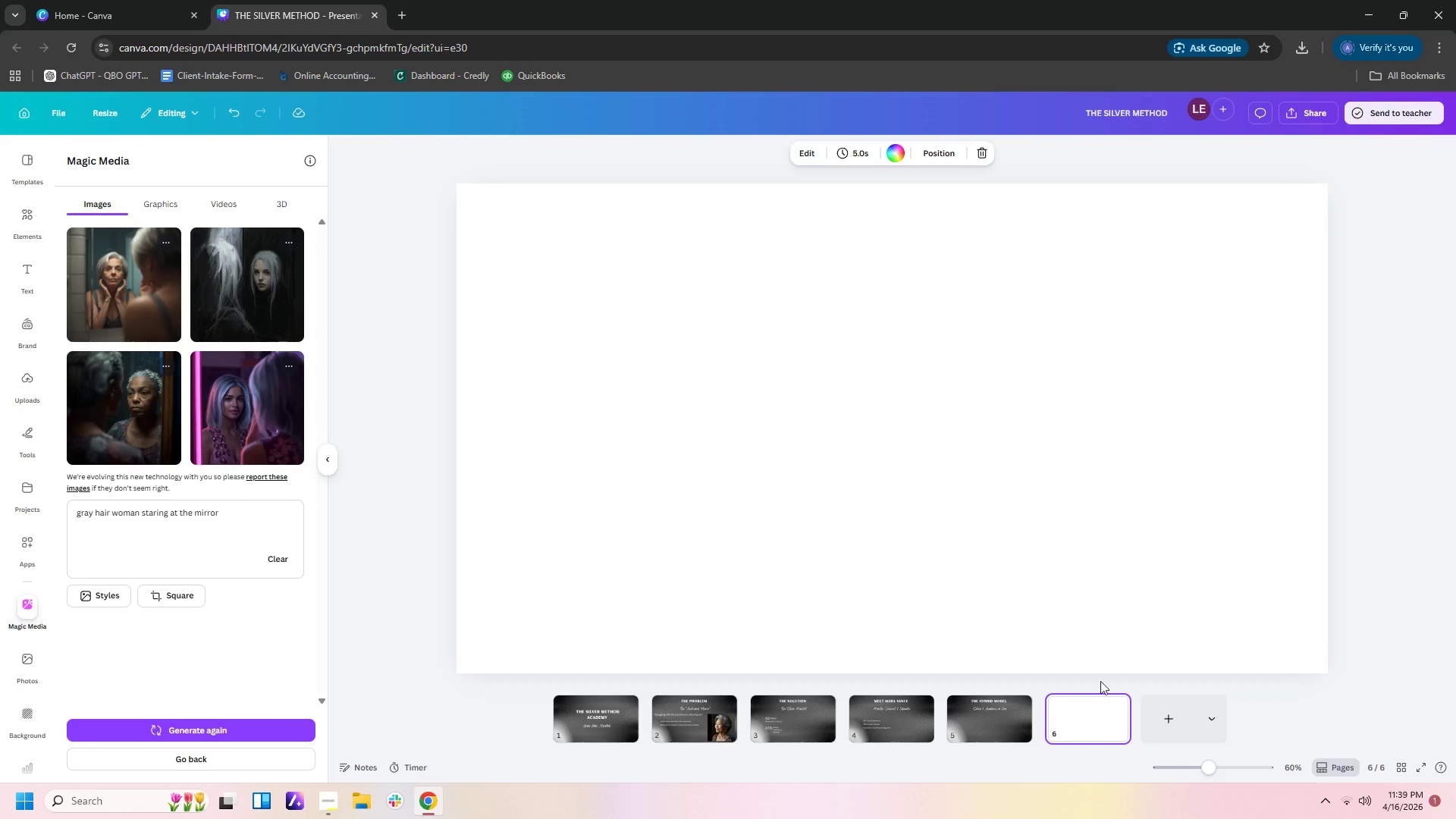 
key(Control+V)
 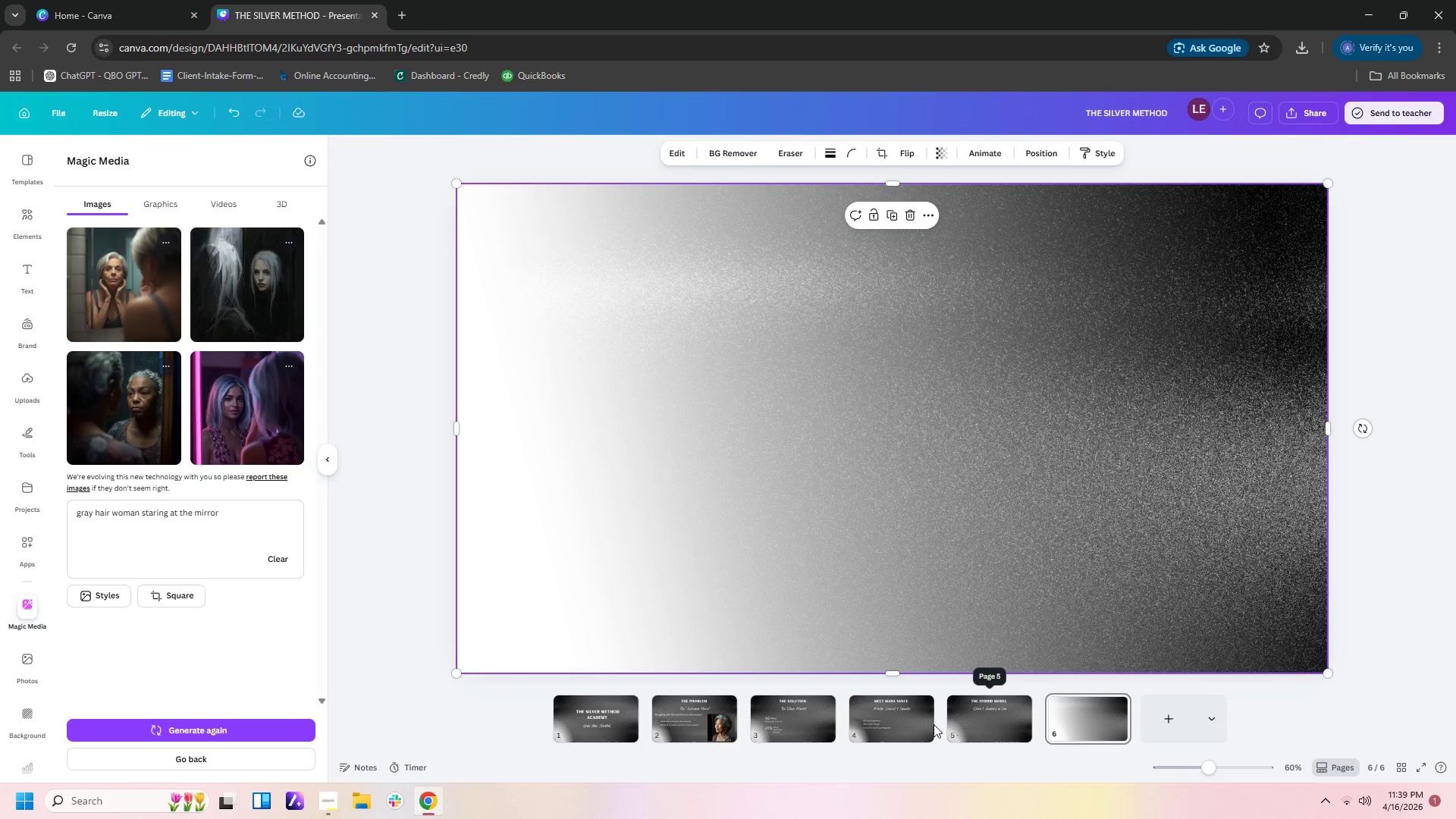 
left_click([915, 724])
 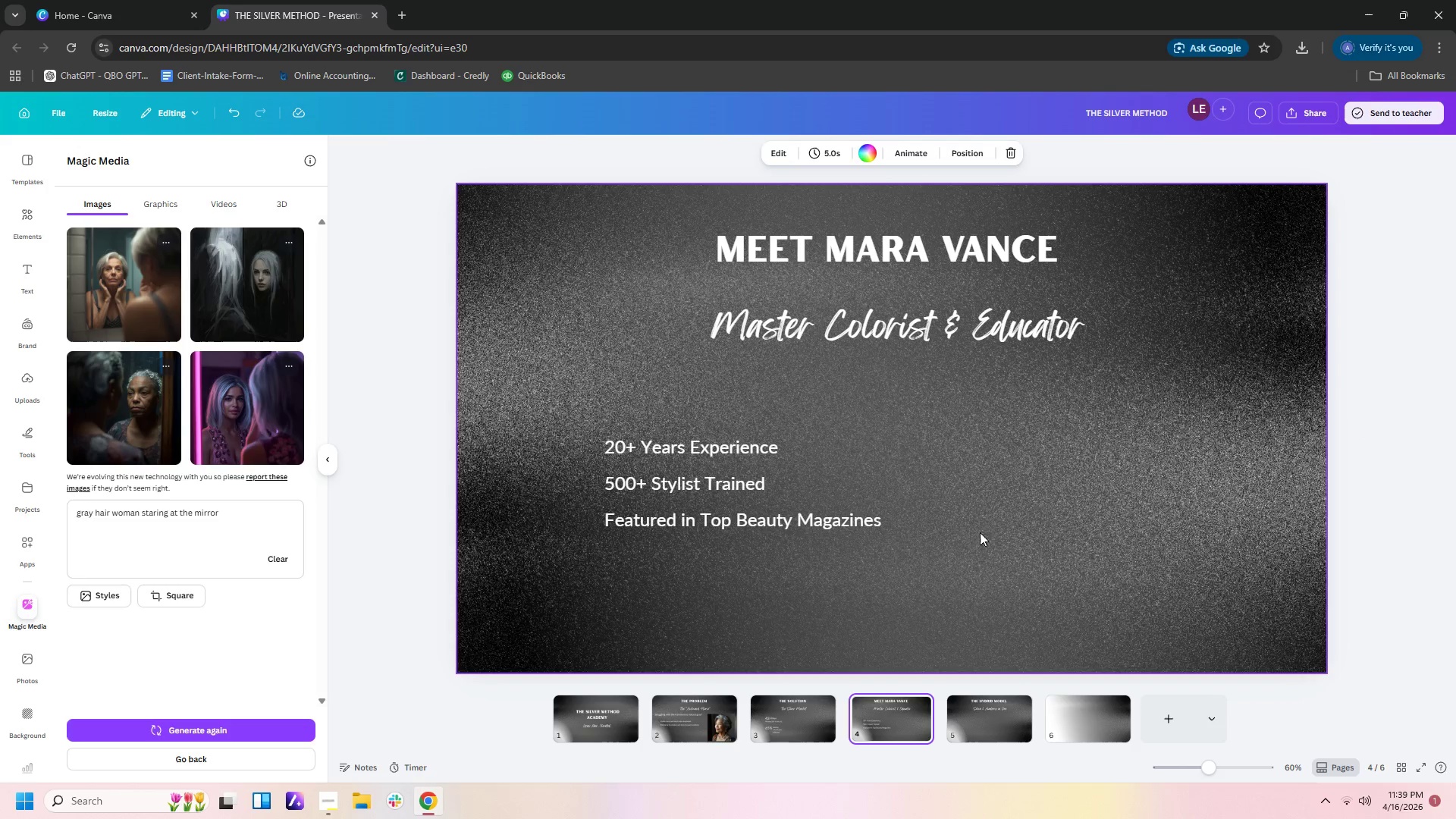 
left_click_drag(start_coordinate=[984, 519], to_coordinate=[985, 545])
 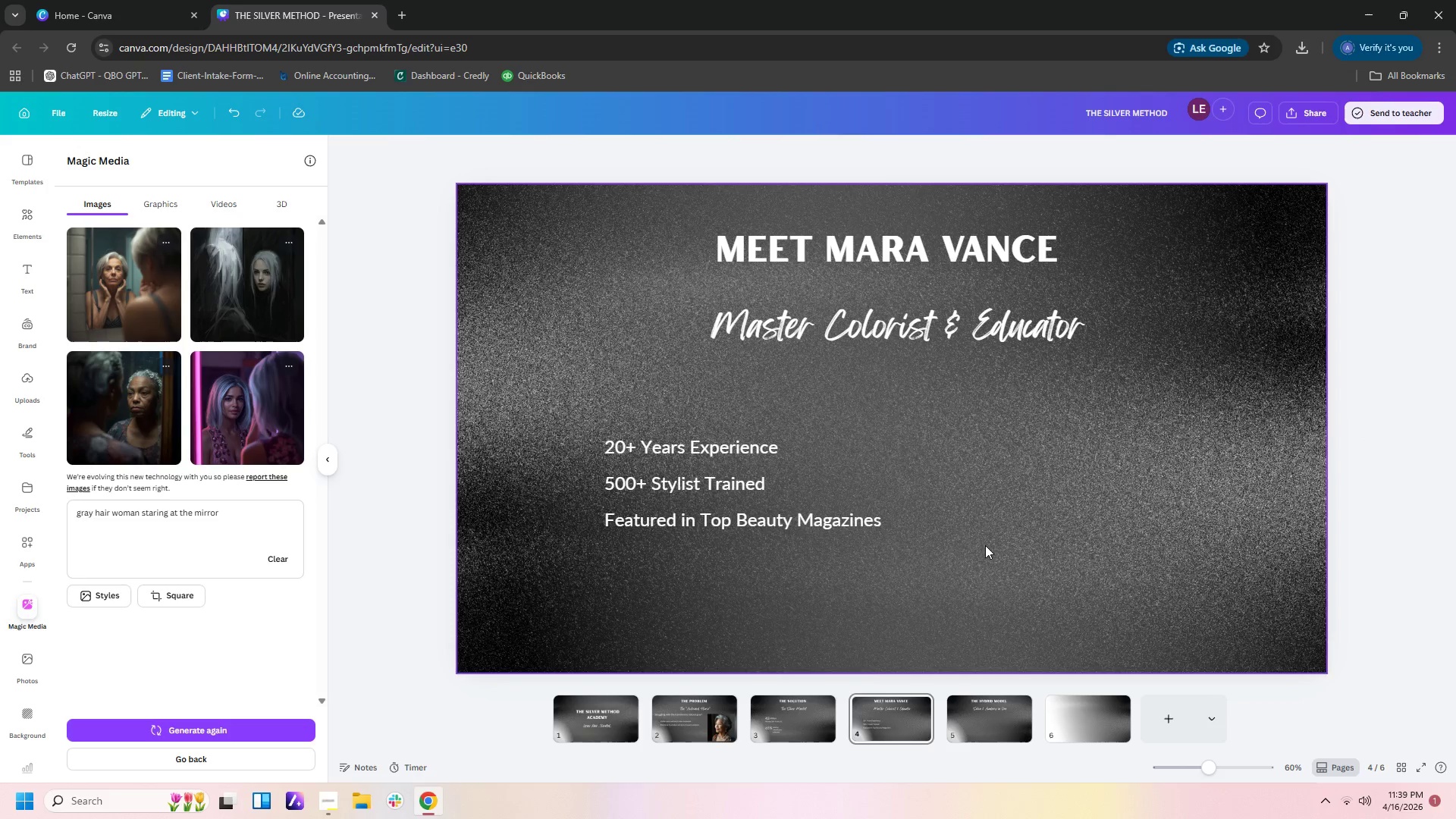 
double_click([985, 545])
 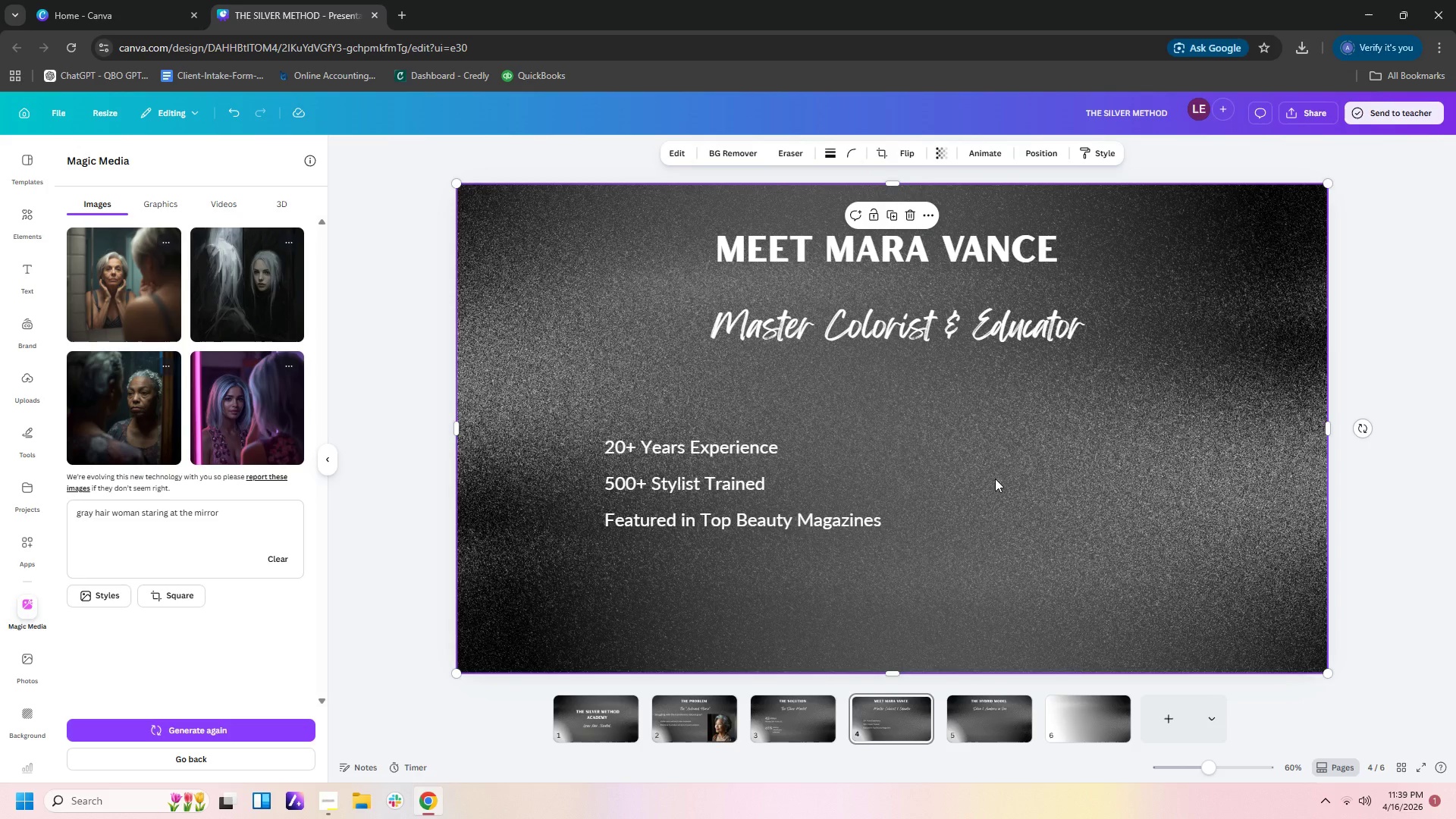 
triple_click([995, 479])
 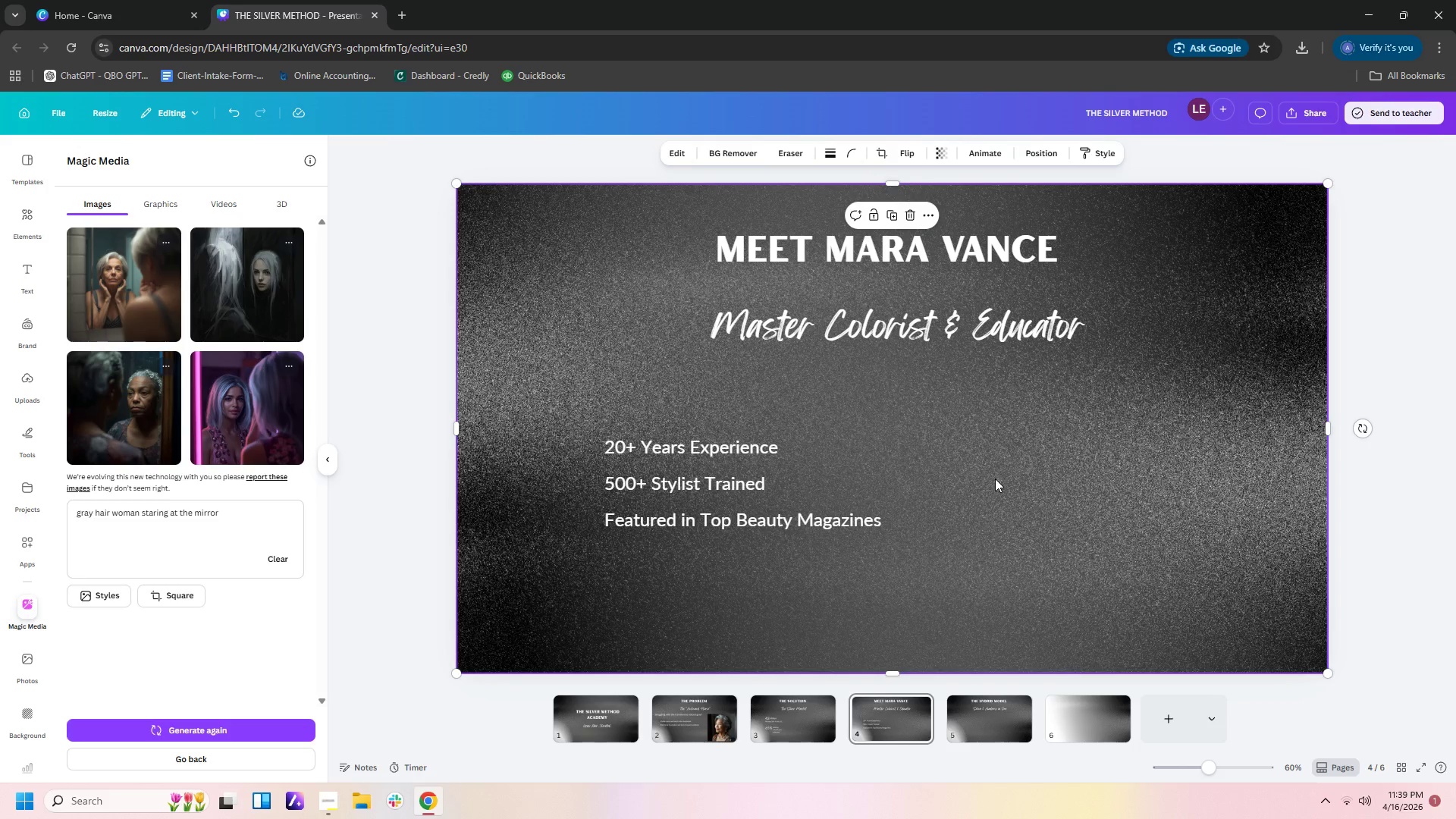 
left_click_drag(start_coordinate=[995, 479], to_coordinate=[995, 497])
 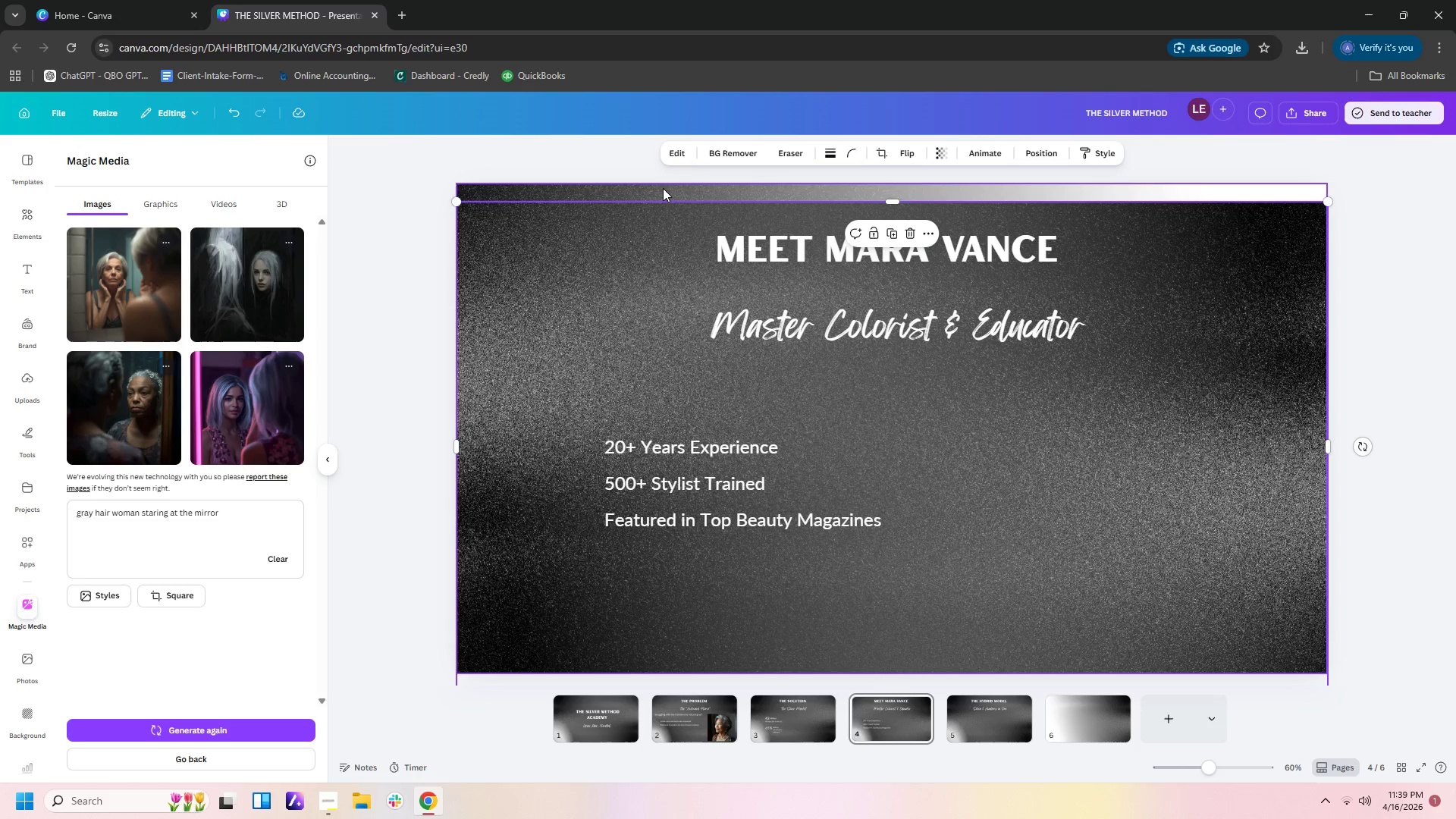 
left_click([663, 188])
 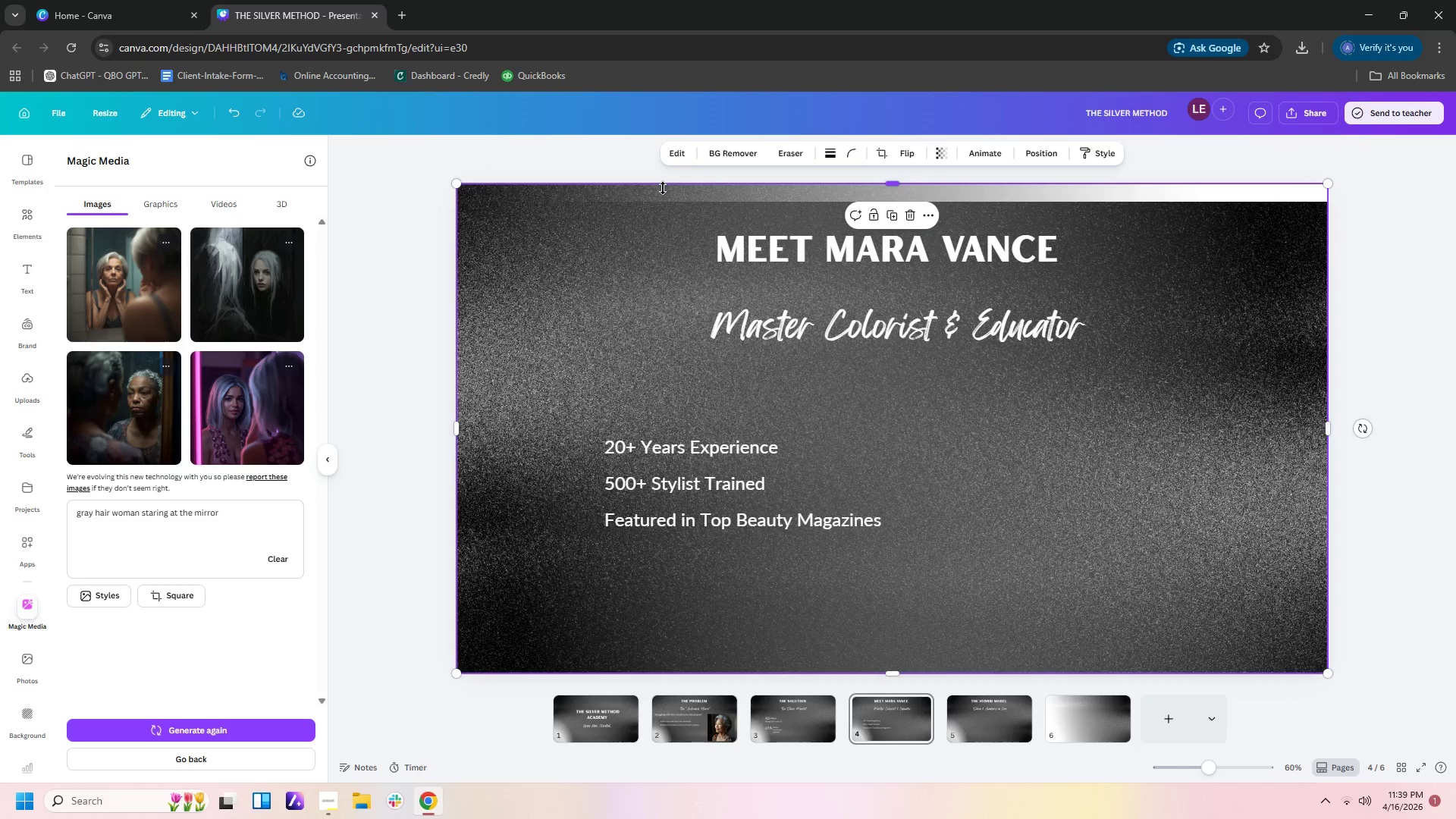 
key(Control+C)
 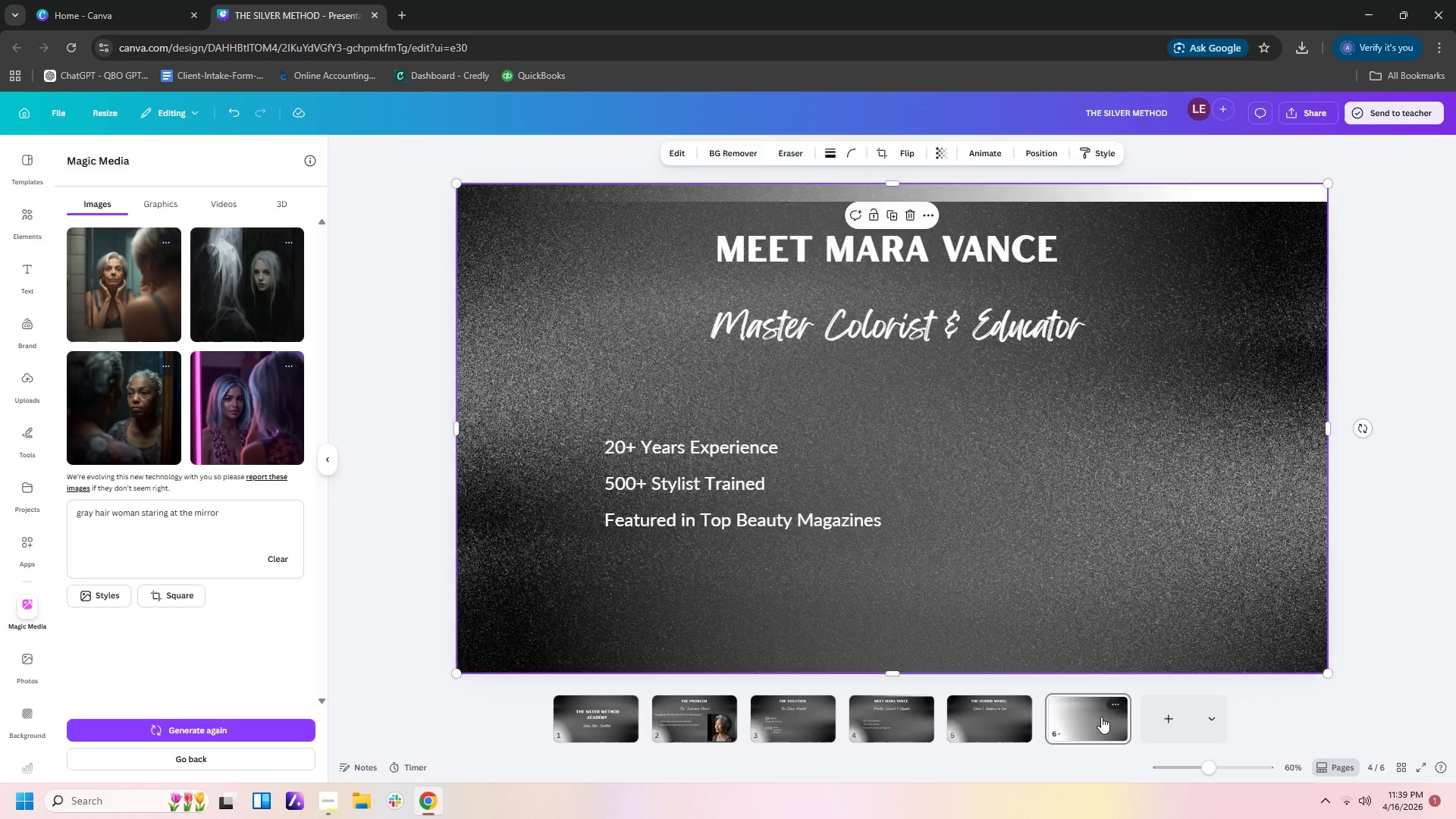 
key(Control+V)
 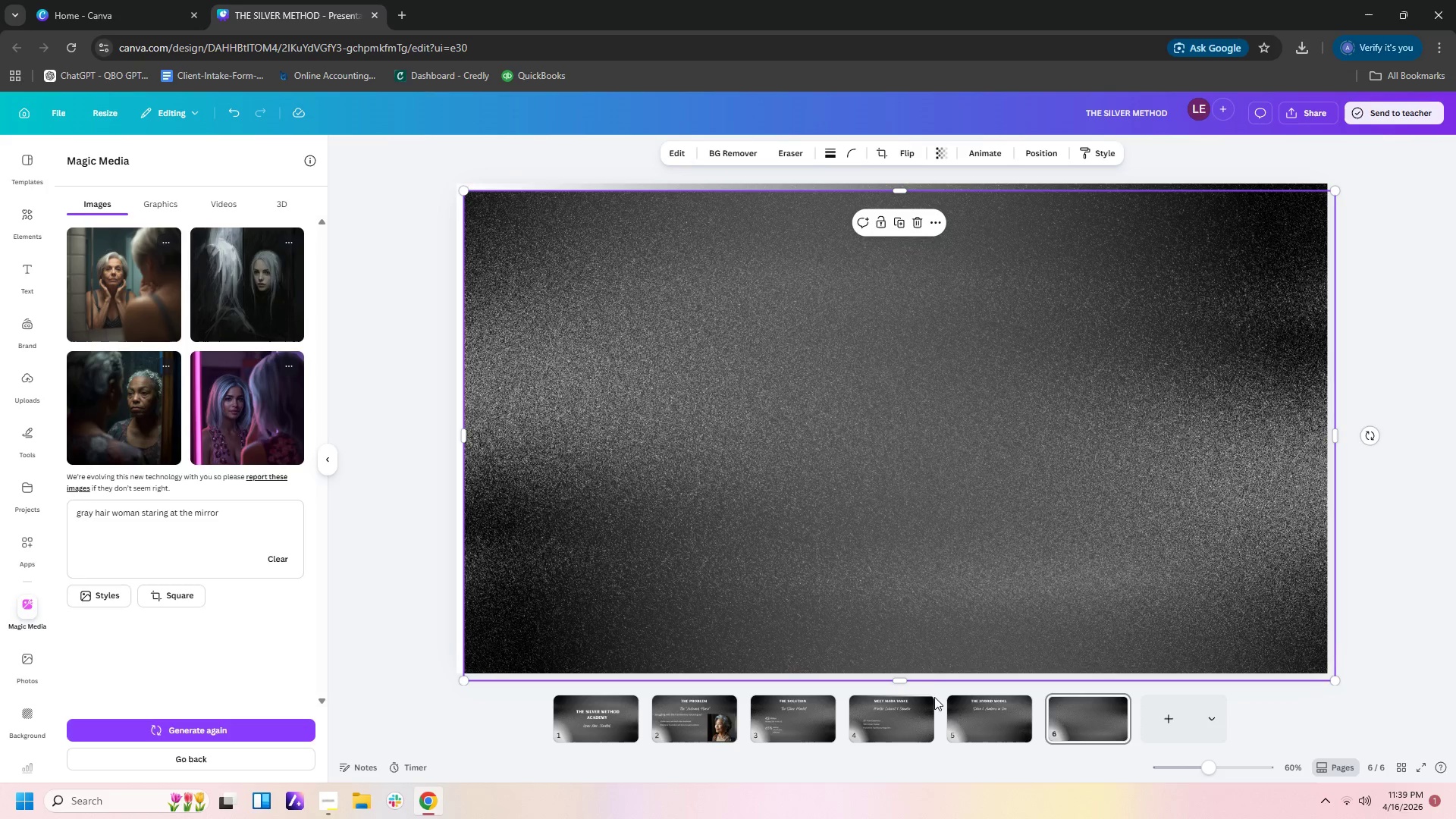 
left_click([929, 710])
 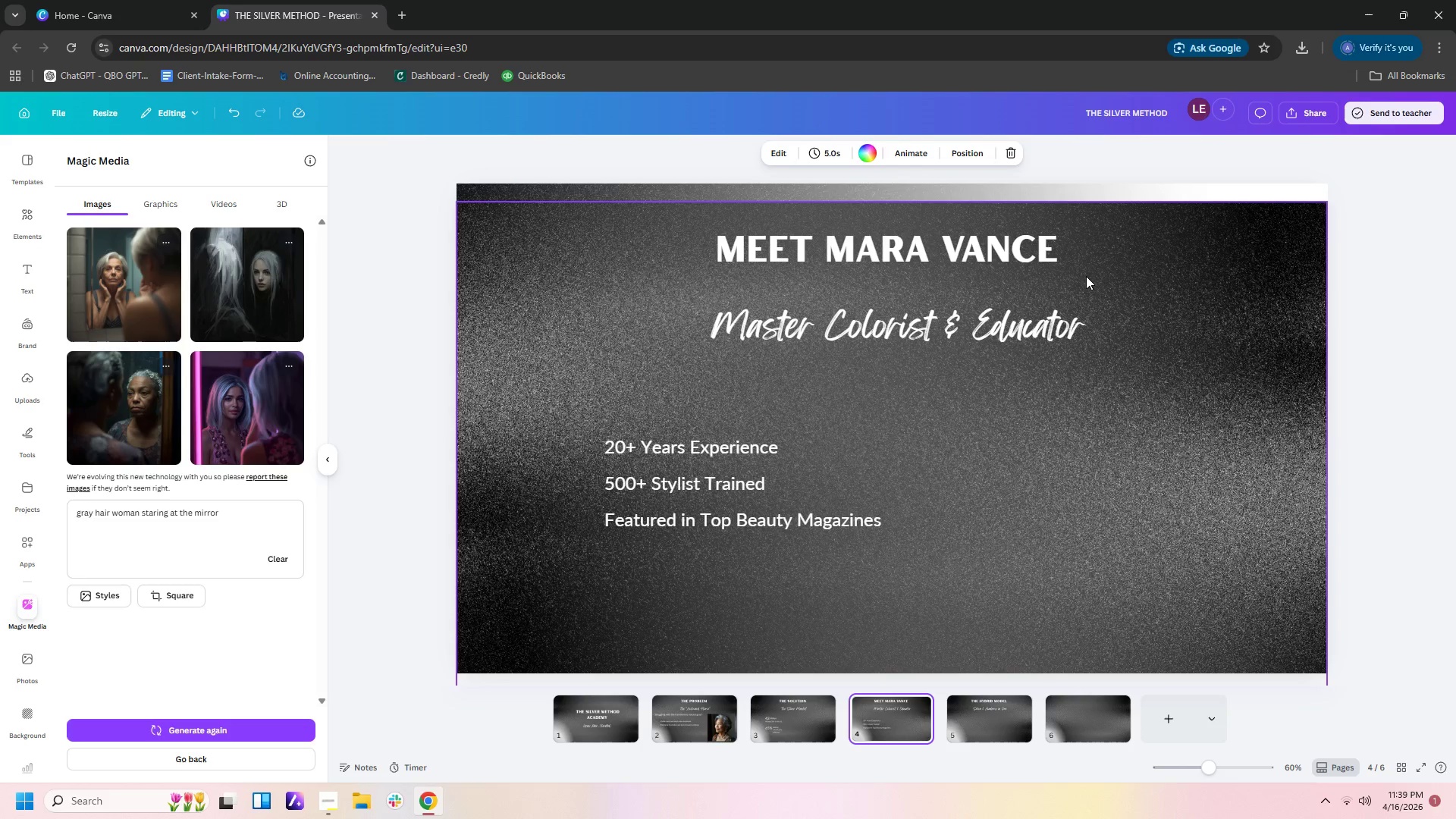 
left_click_drag(start_coordinate=[1117, 287], to_coordinate=[1119, 271])
 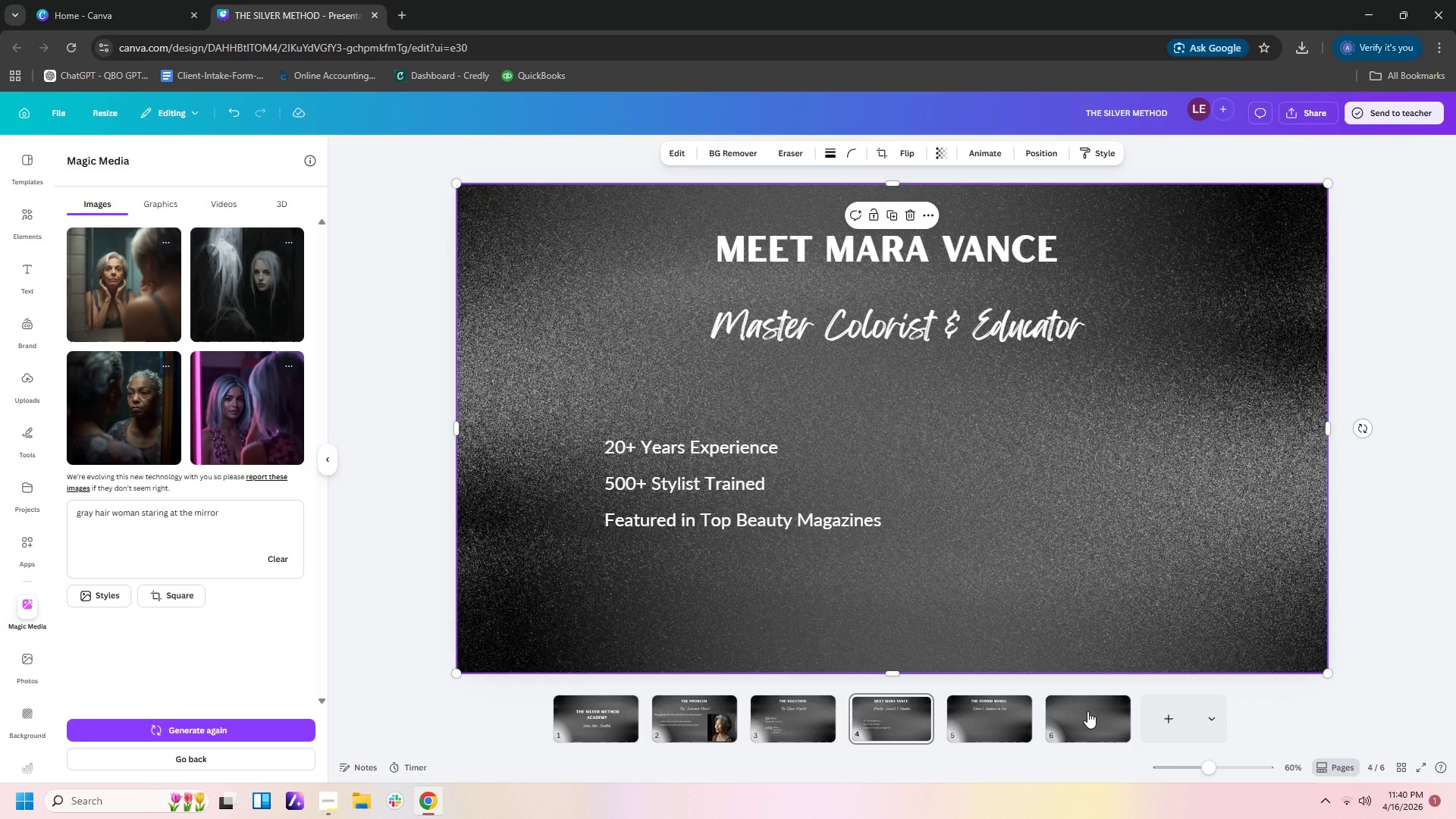 
left_click([1092, 720])
 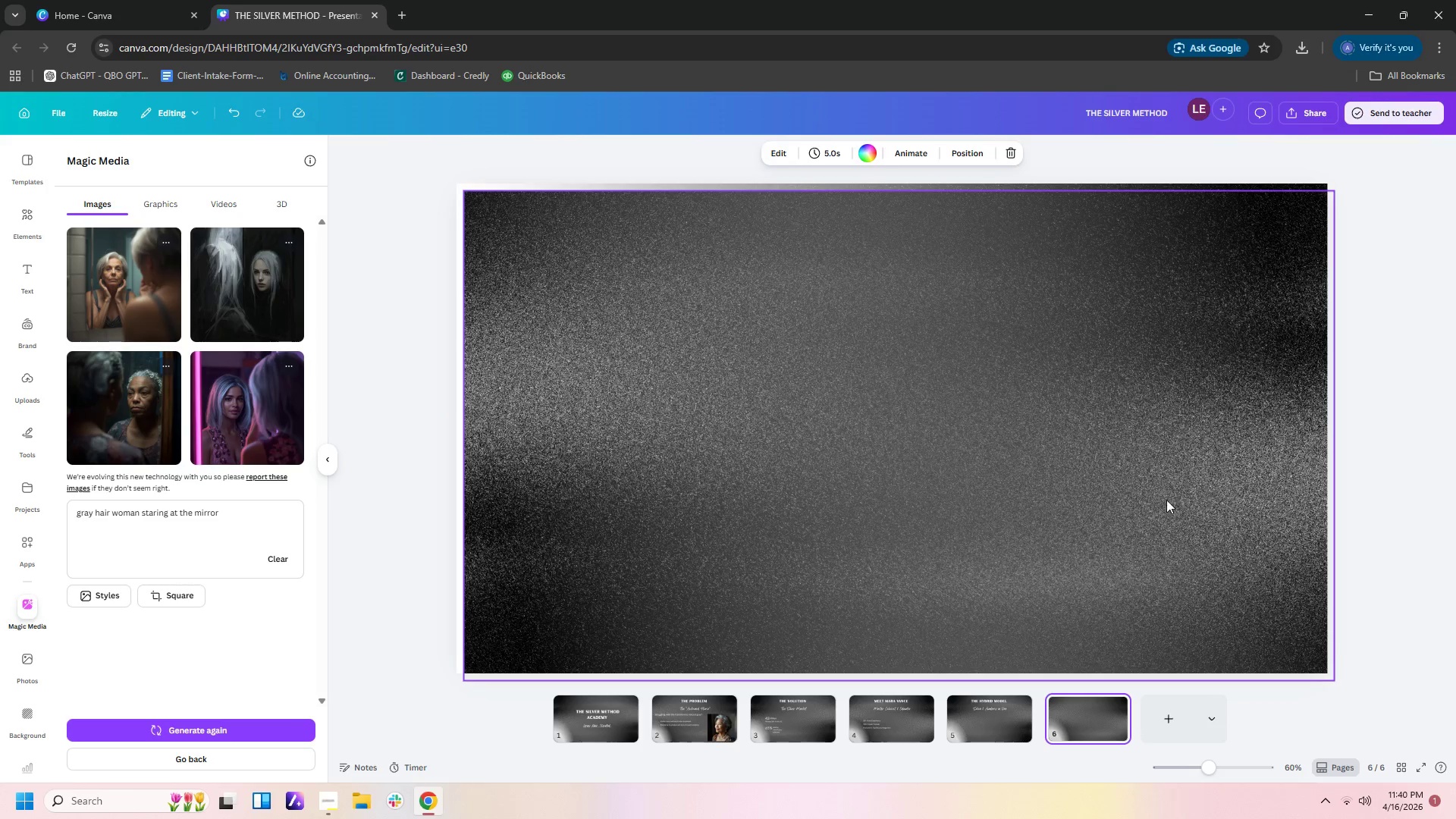 
left_click_drag(start_coordinate=[1166, 499], to_coordinate=[1159, 491])
 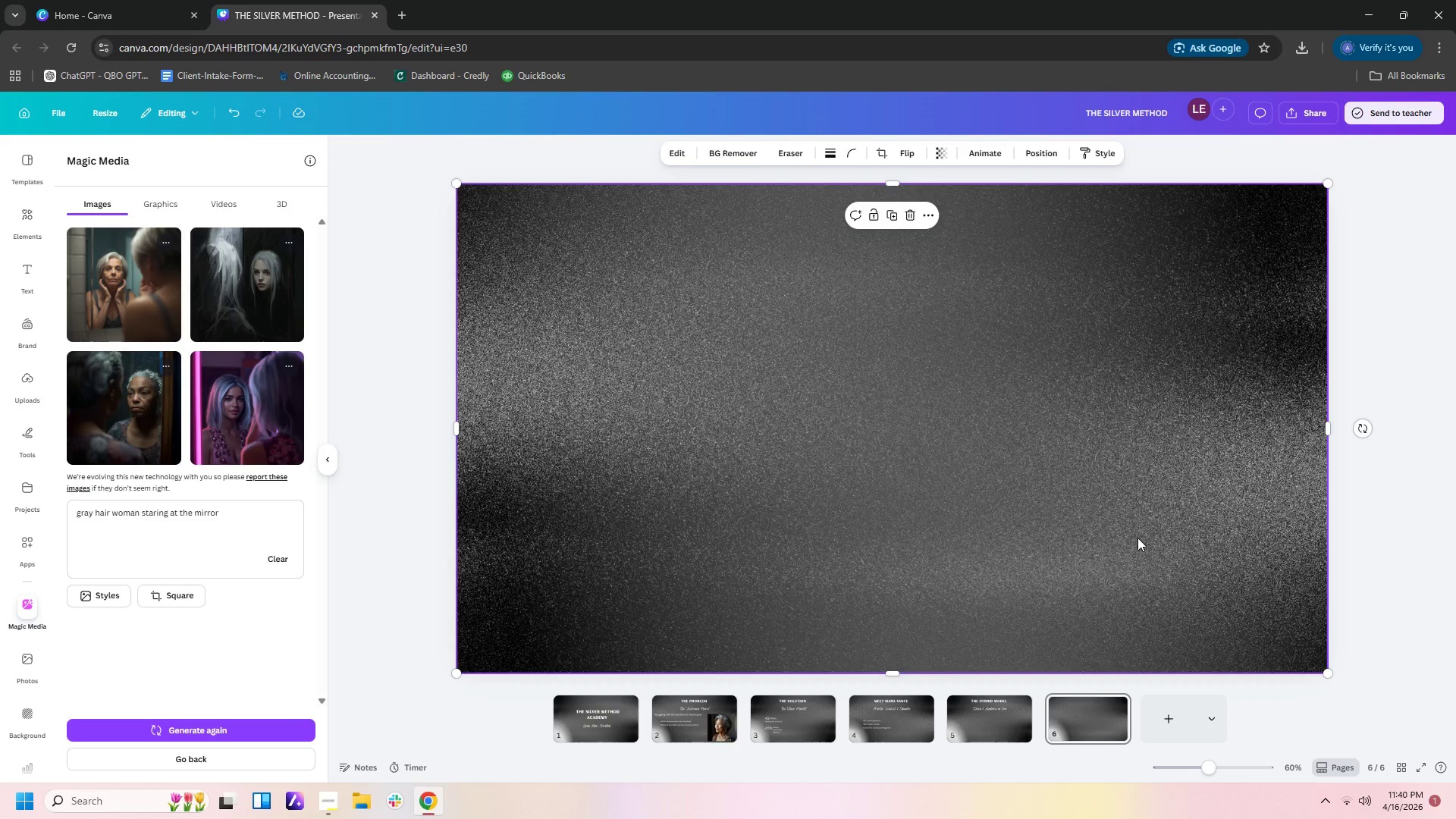 
left_click([1138, 538])
 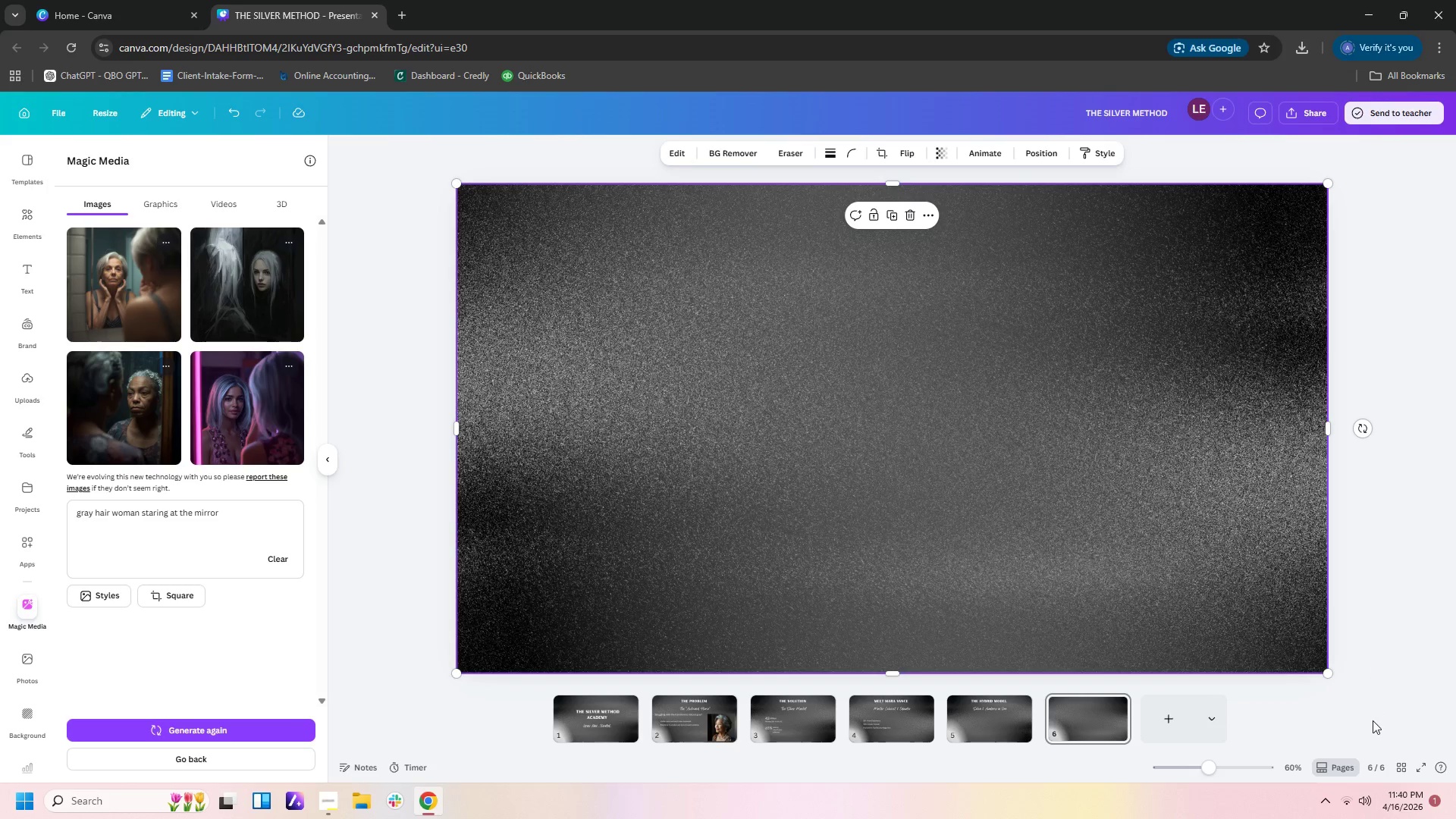 
left_click([1373, 720])
 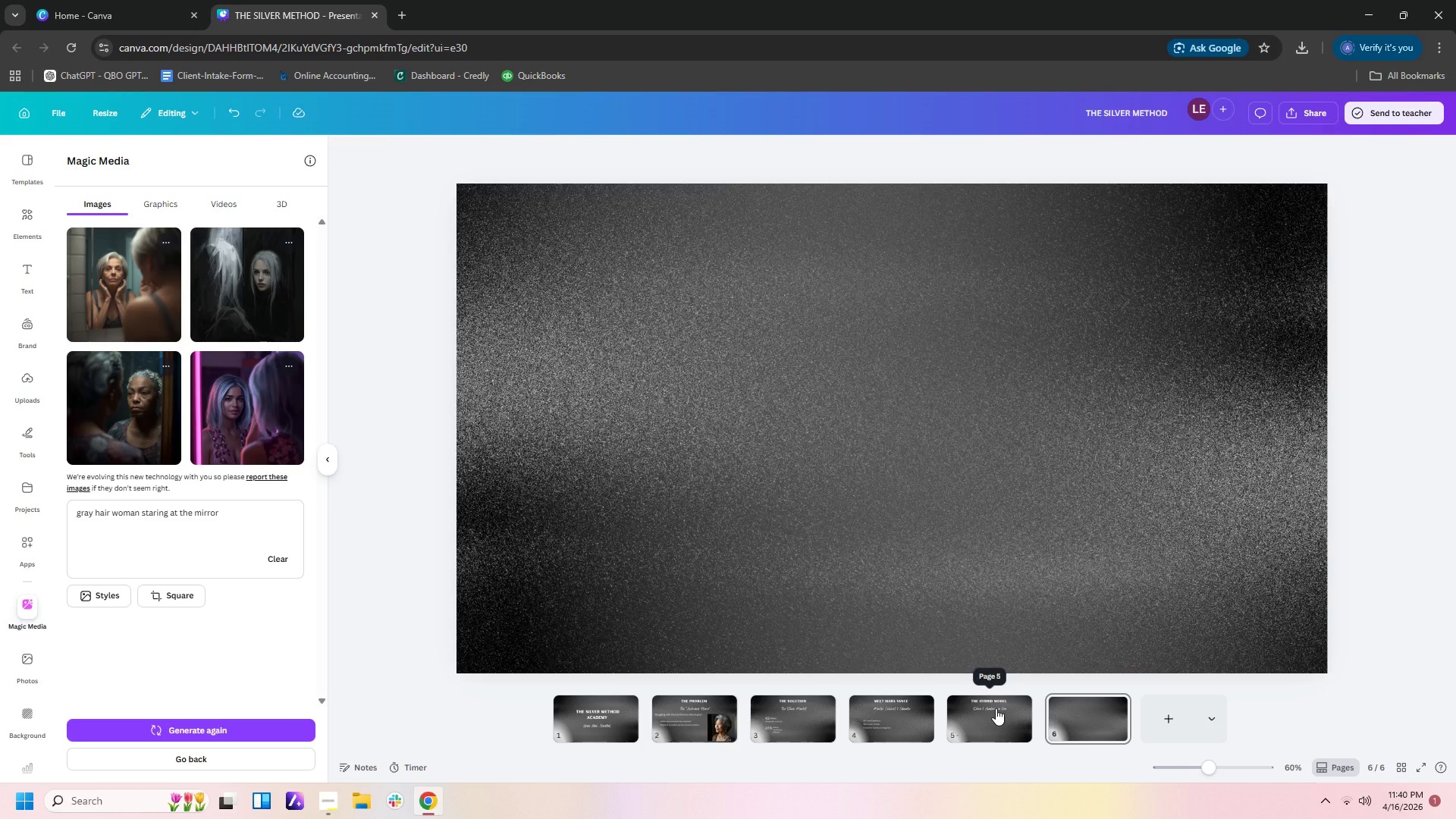 
left_click([1025, 698])
 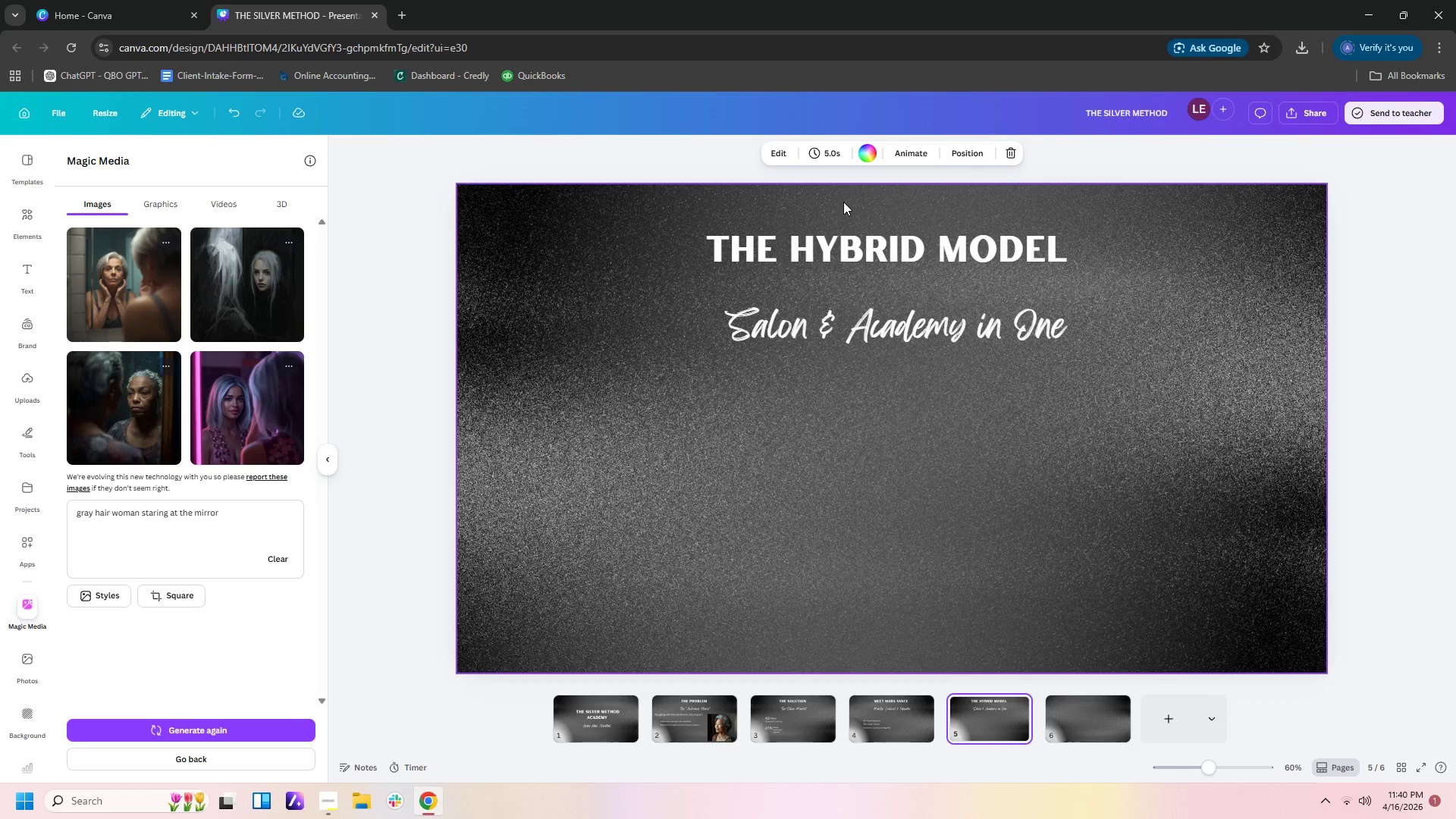 
wait(7.11)
 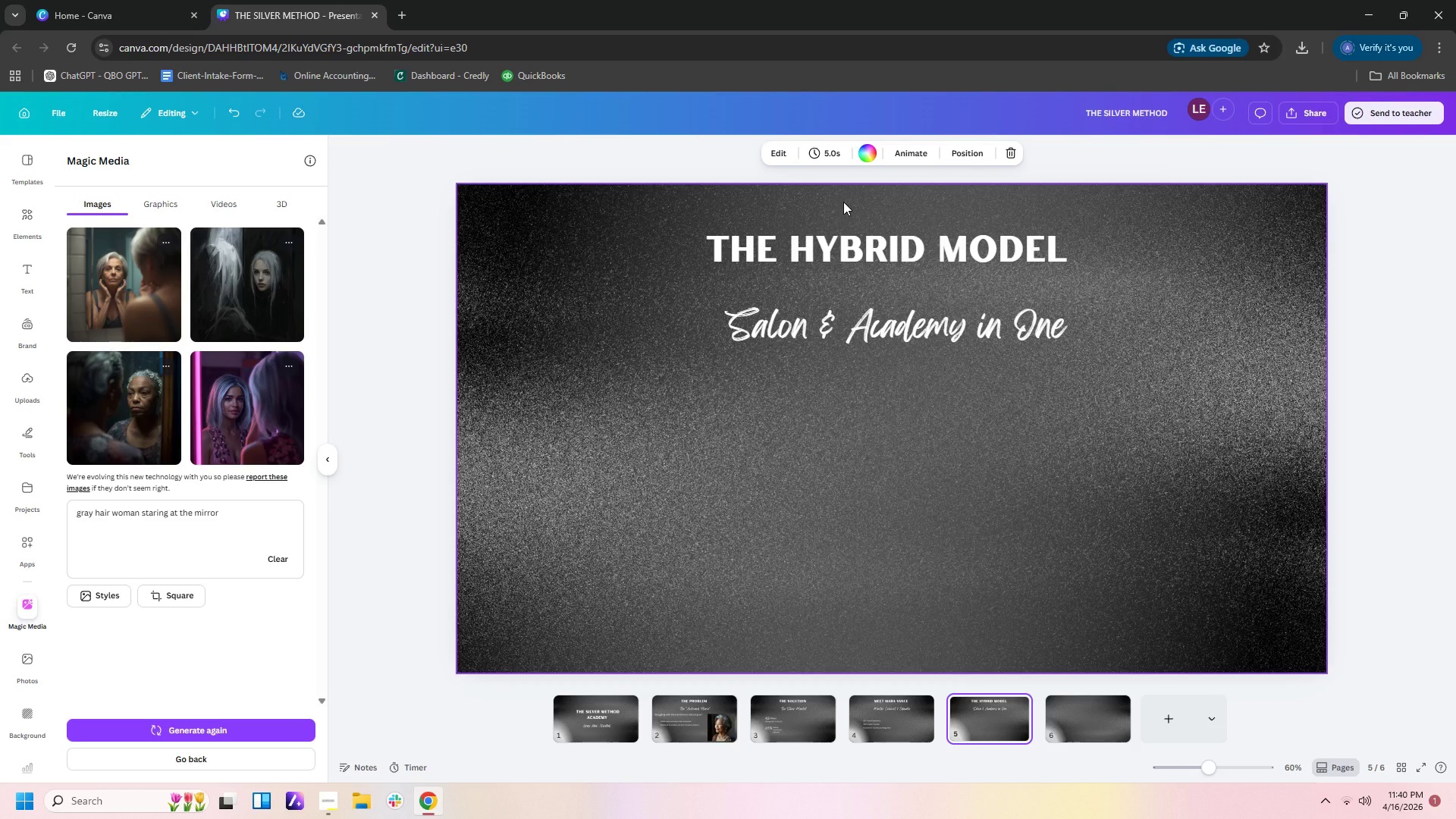 
left_click_drag(start_coordinate=[912, 209], to_coordinate=[933, 327])
 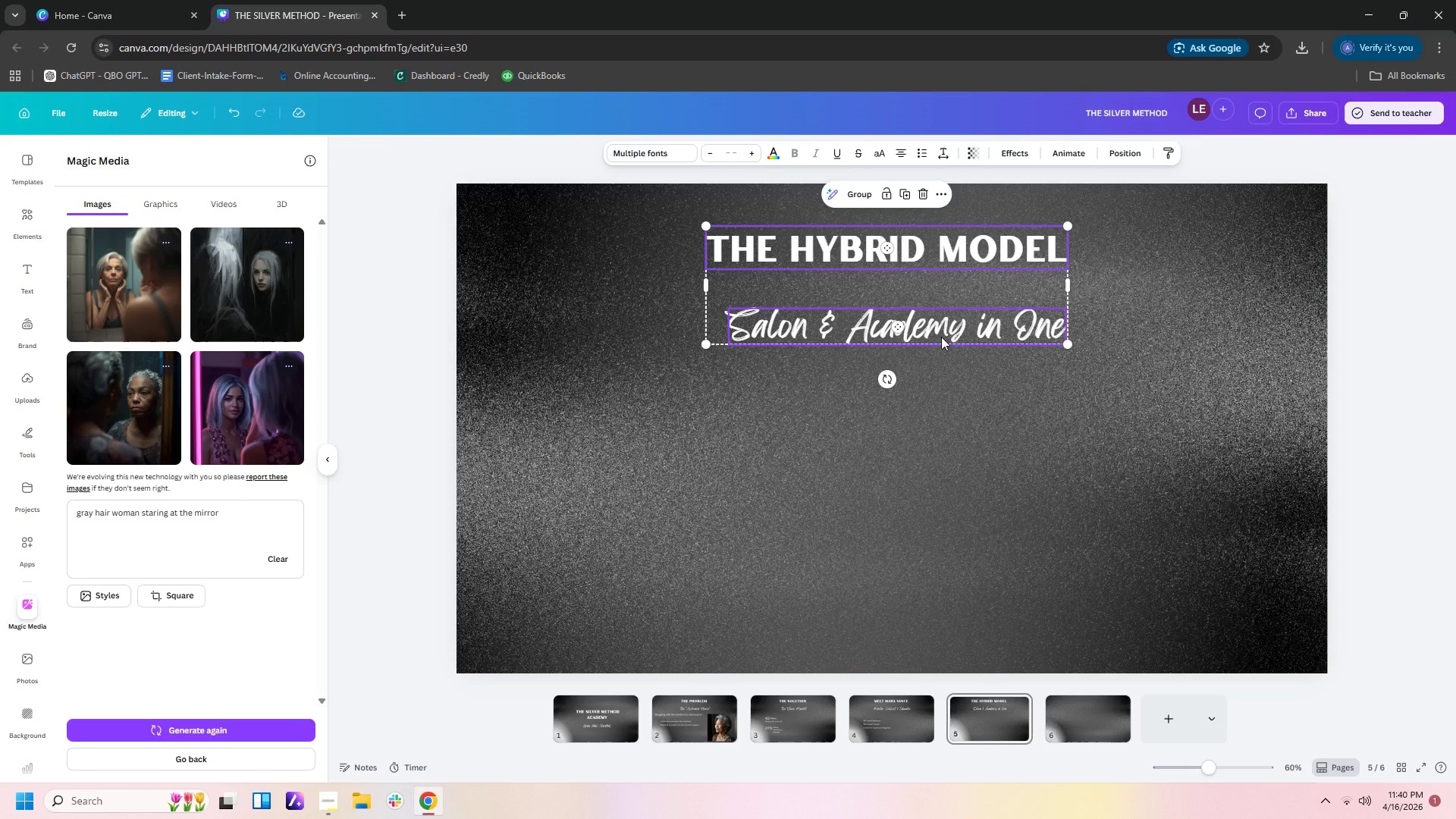 
key(Control+C)
 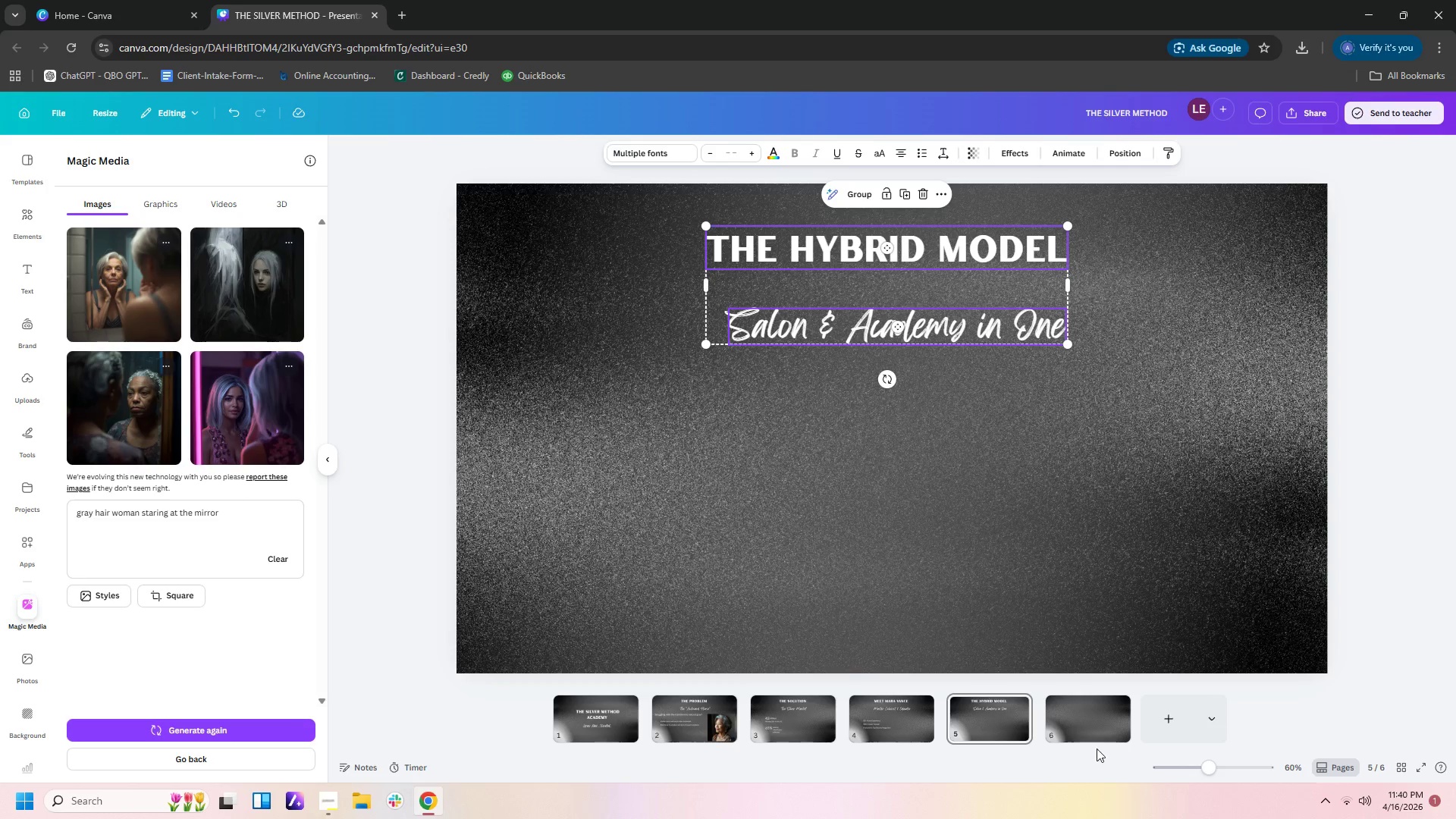 
left_click([1086, 724])
 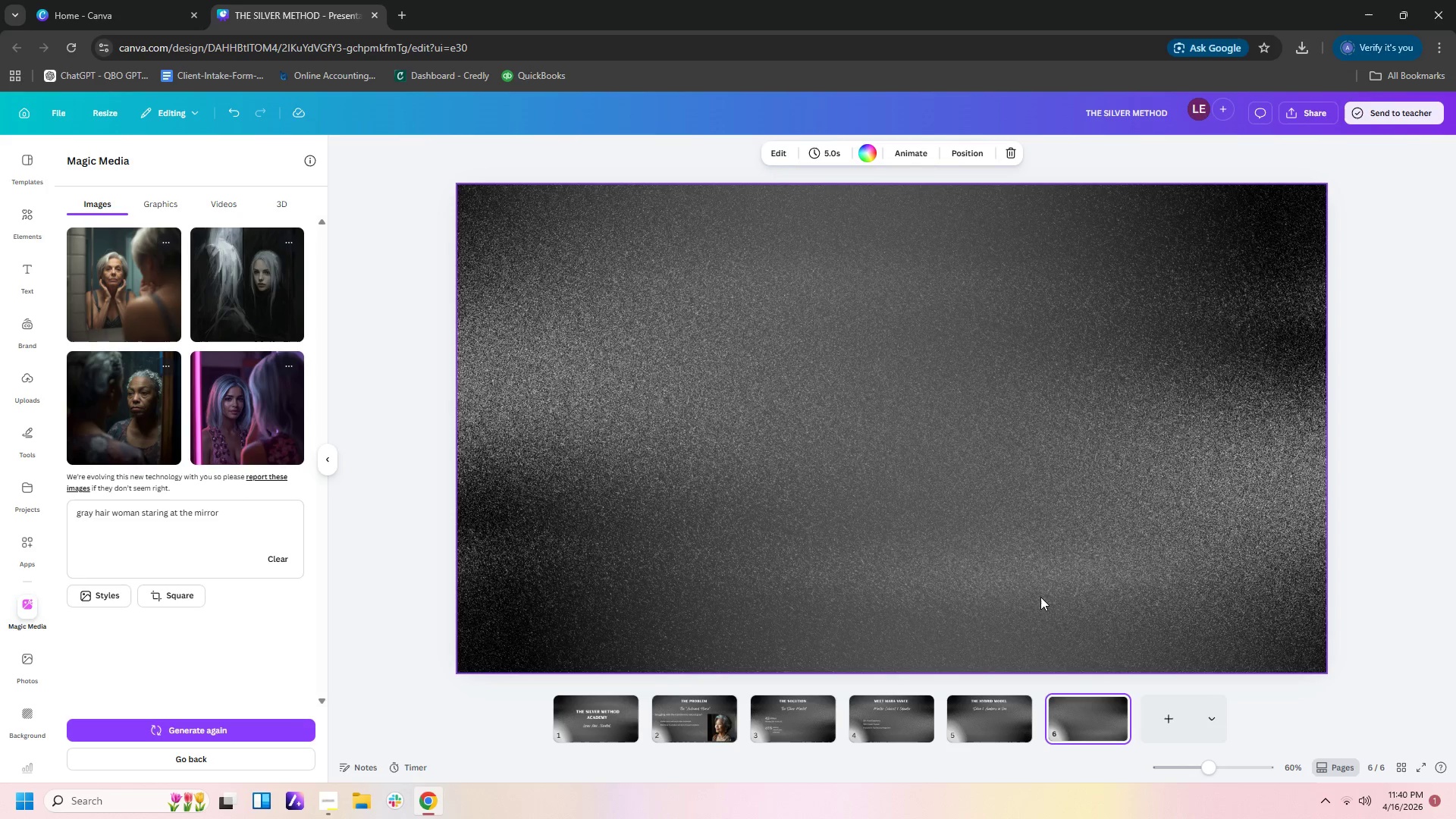 
key(Control+V)
 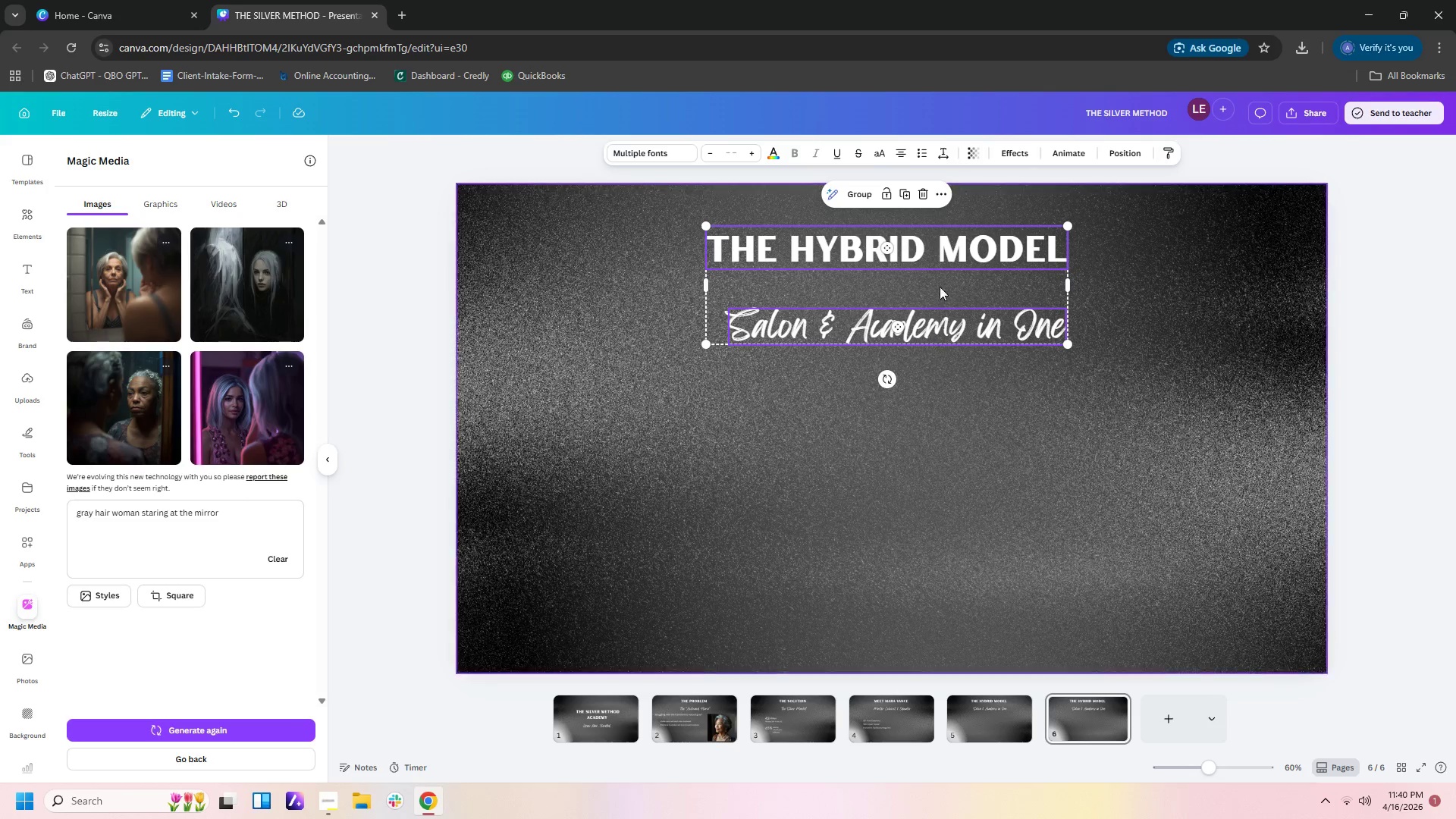 
left_click([948, 255])
 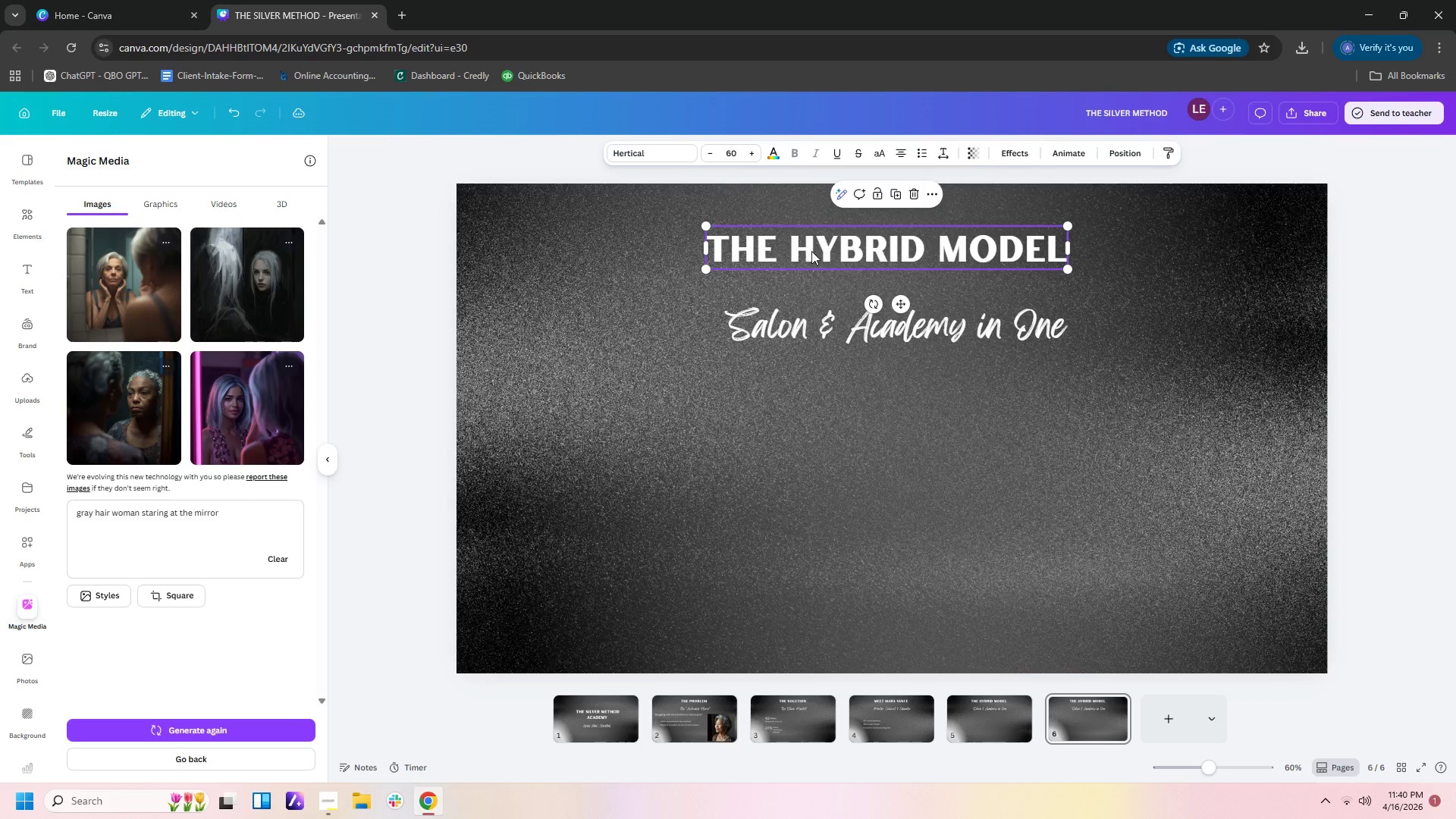 
left_click([803, 251])
 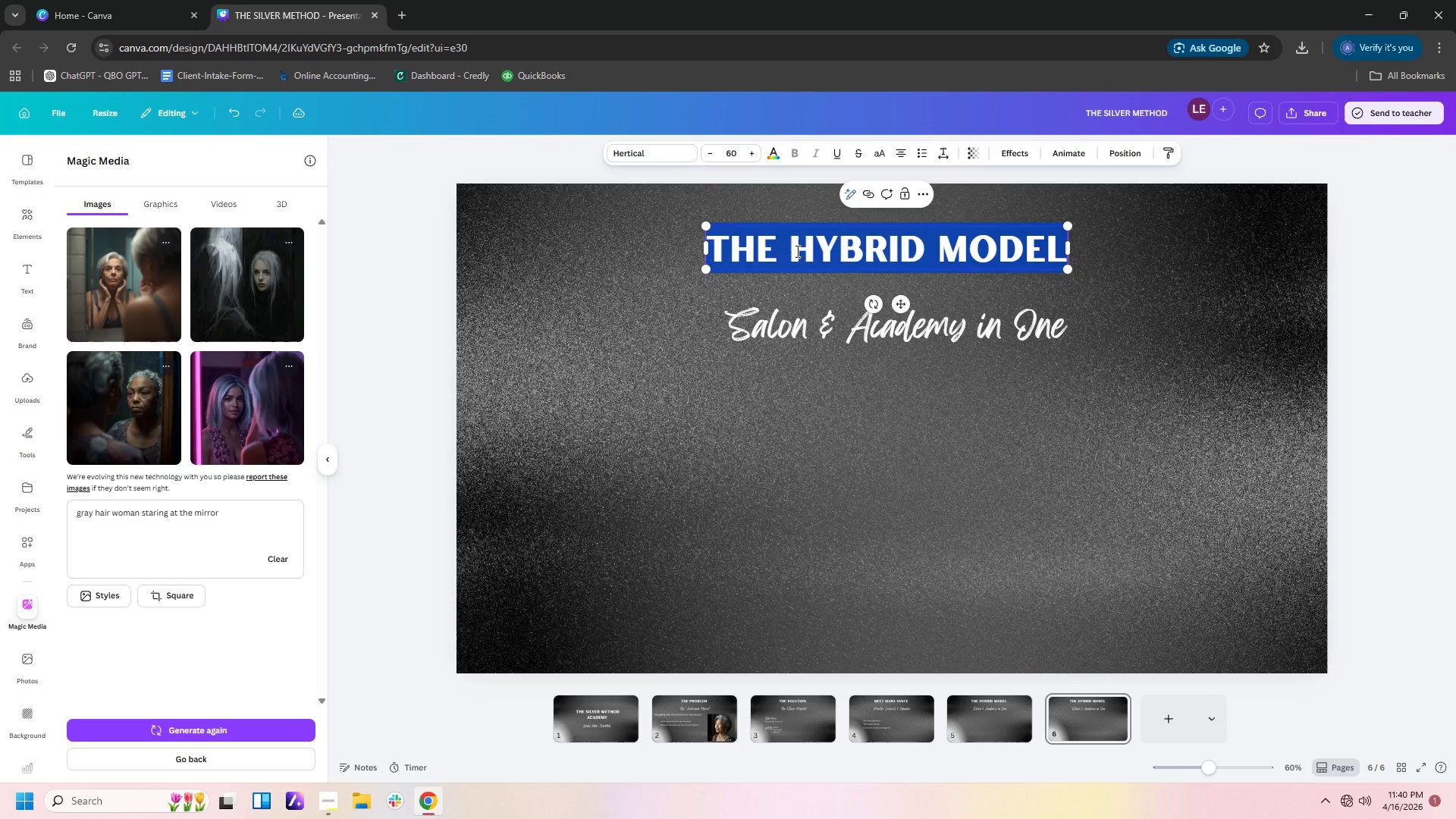 
left_click([796, 251])
 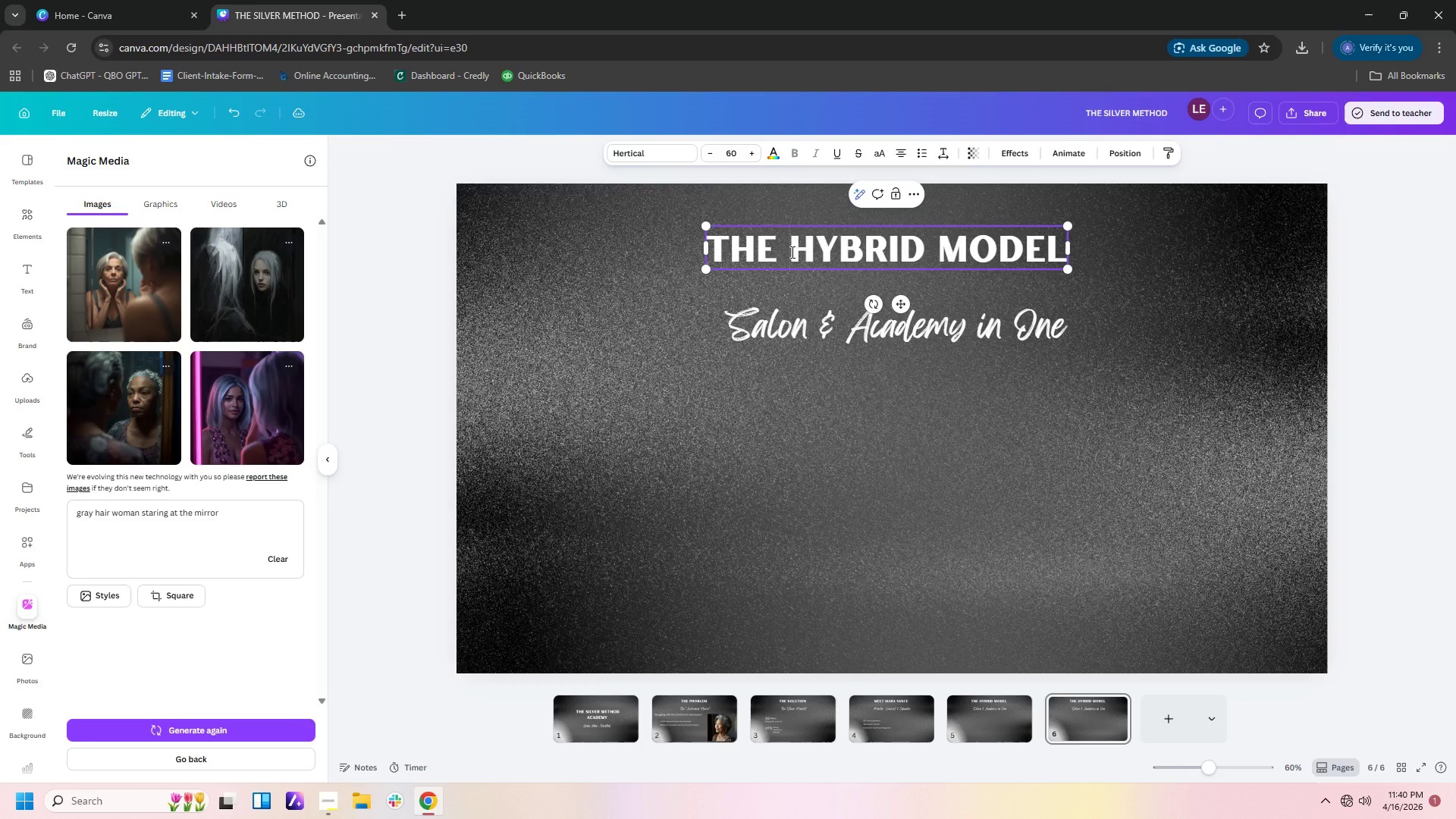 
left_click_drag(start_coordinate=[791, 252], to_coordinate=[1059, 260])
 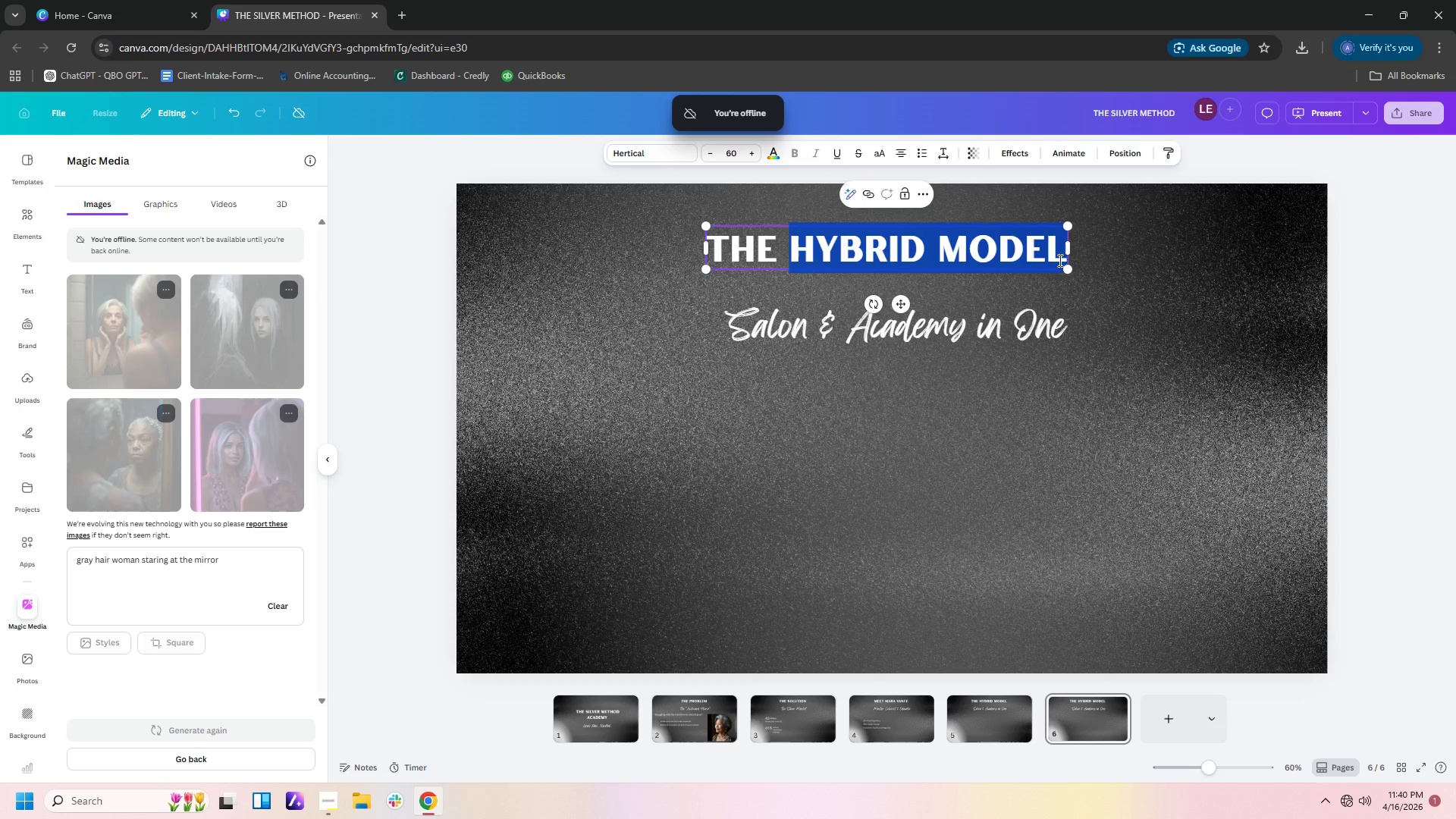 
type(facility)
 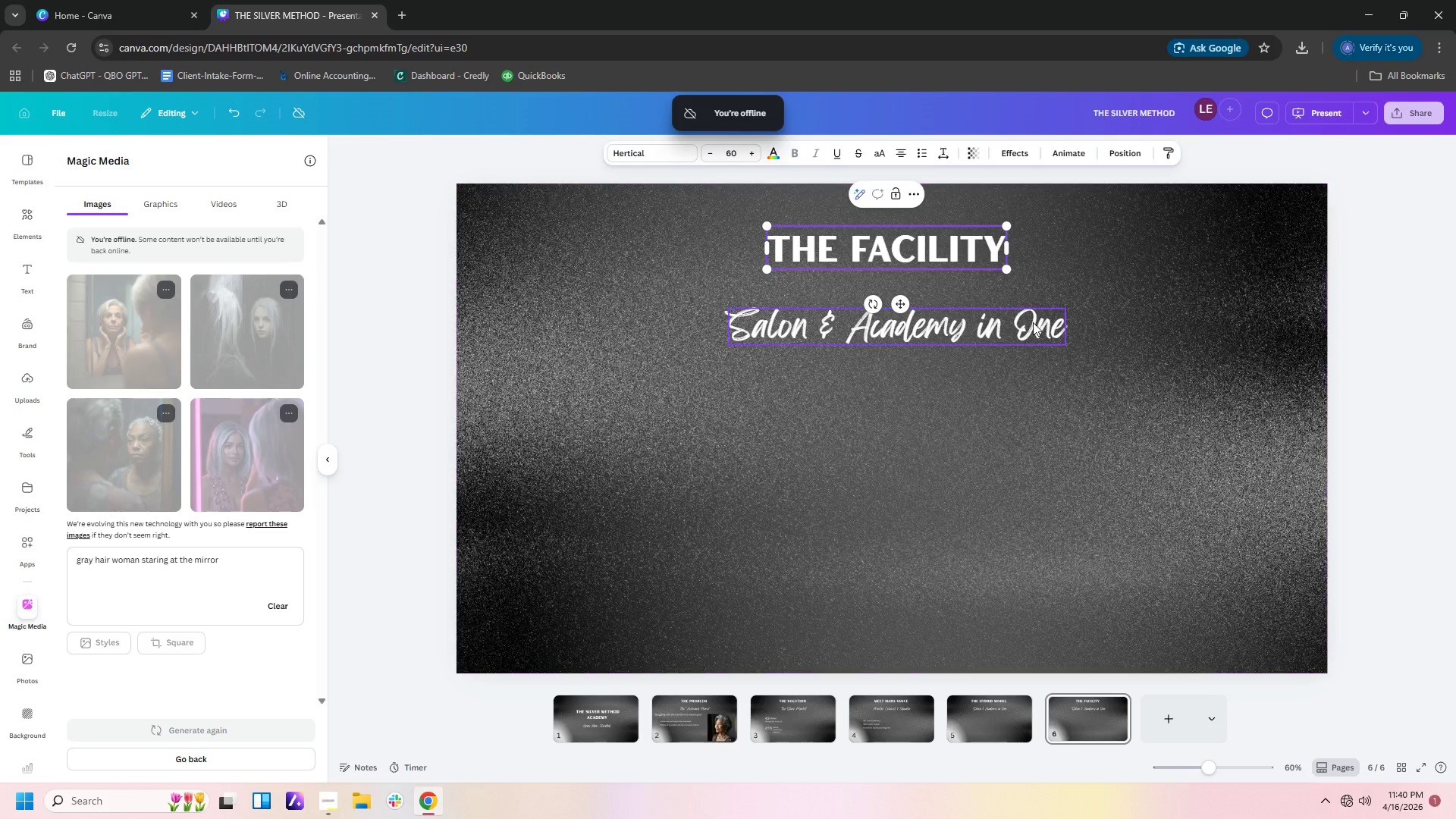 
left_click([1029, 323])
 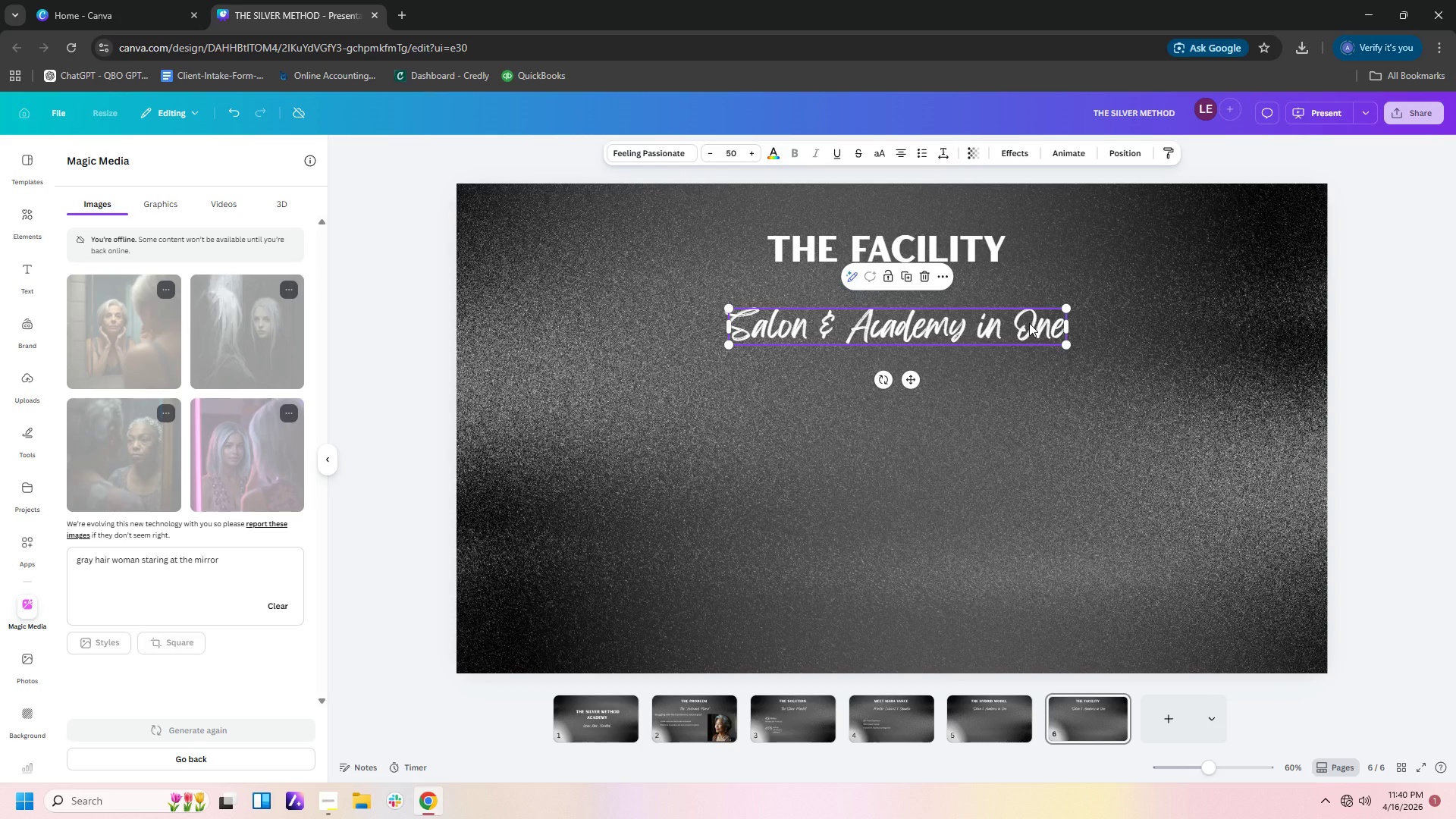 
double_click([1029, 323])
 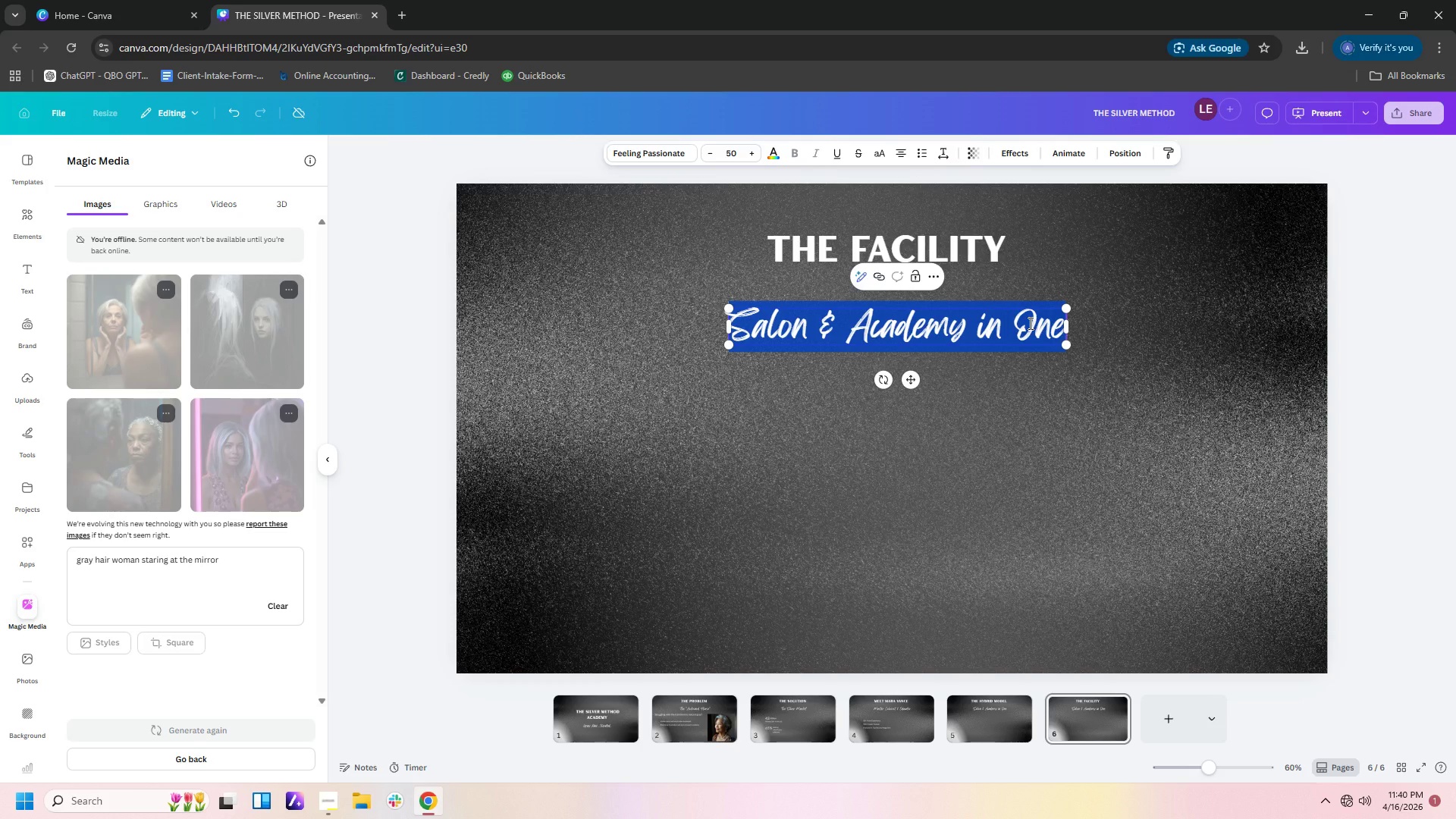 
type(Flagship)
 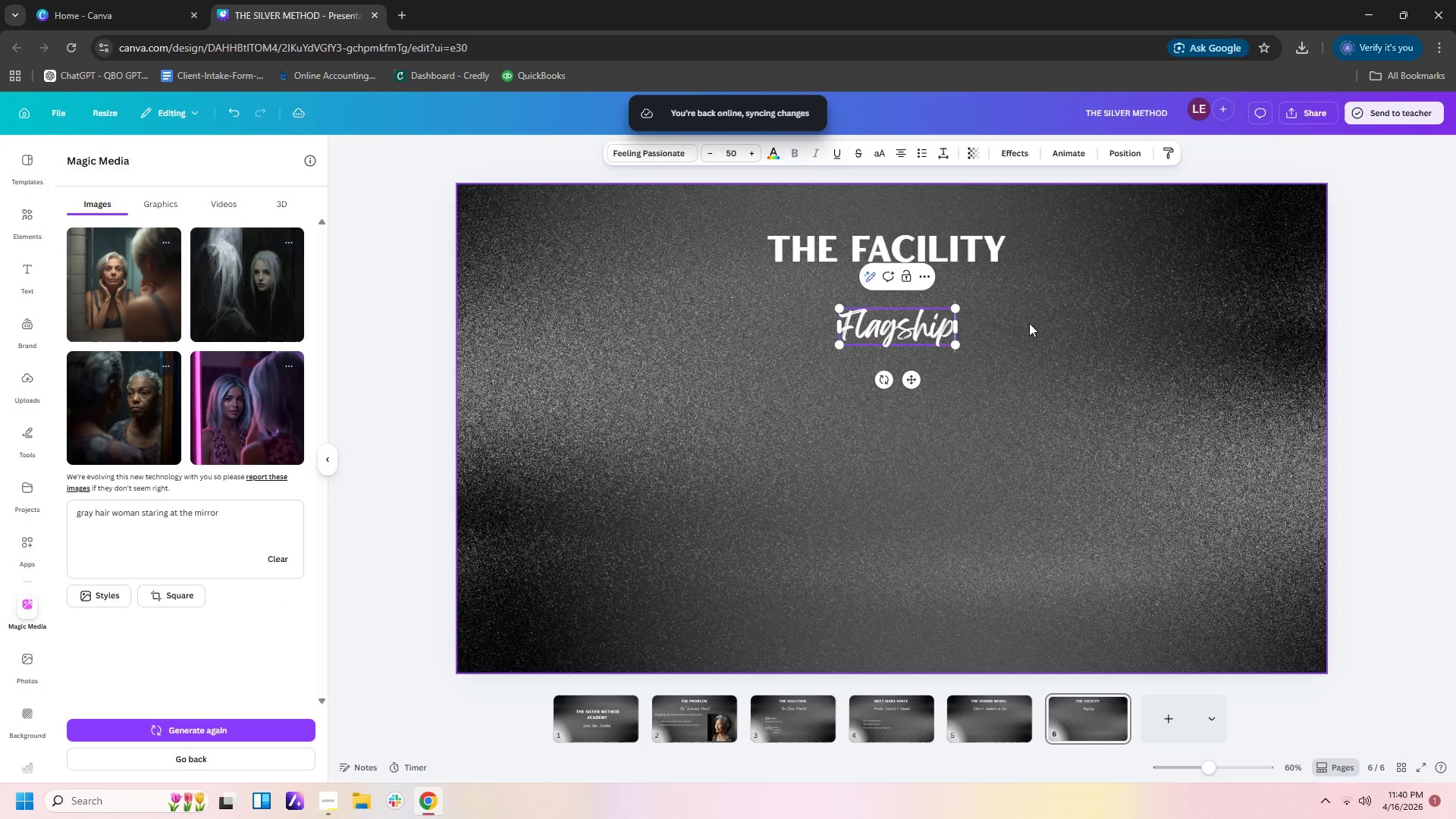 
type( Studio Layout)
 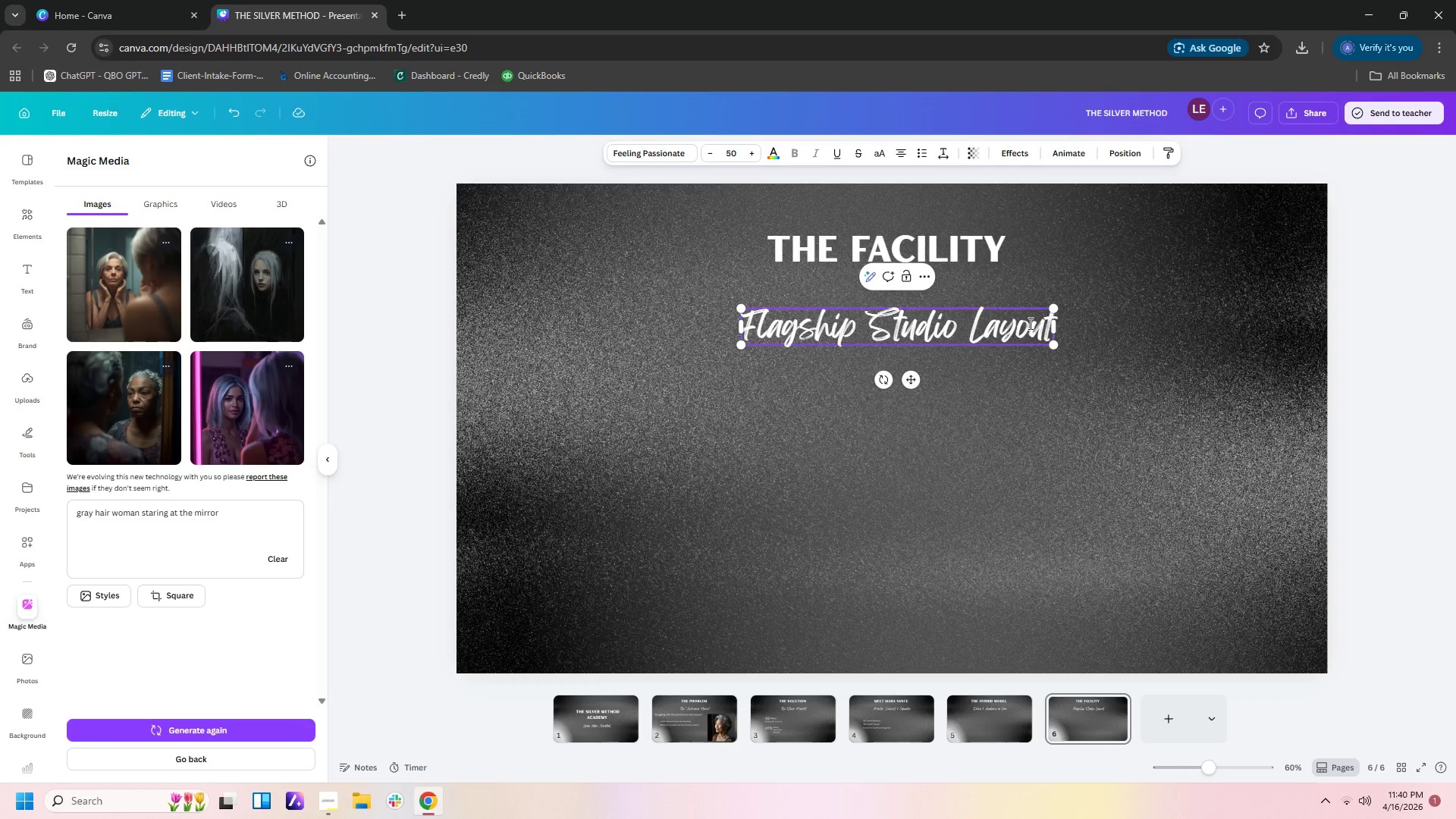 
wait(19.69)
 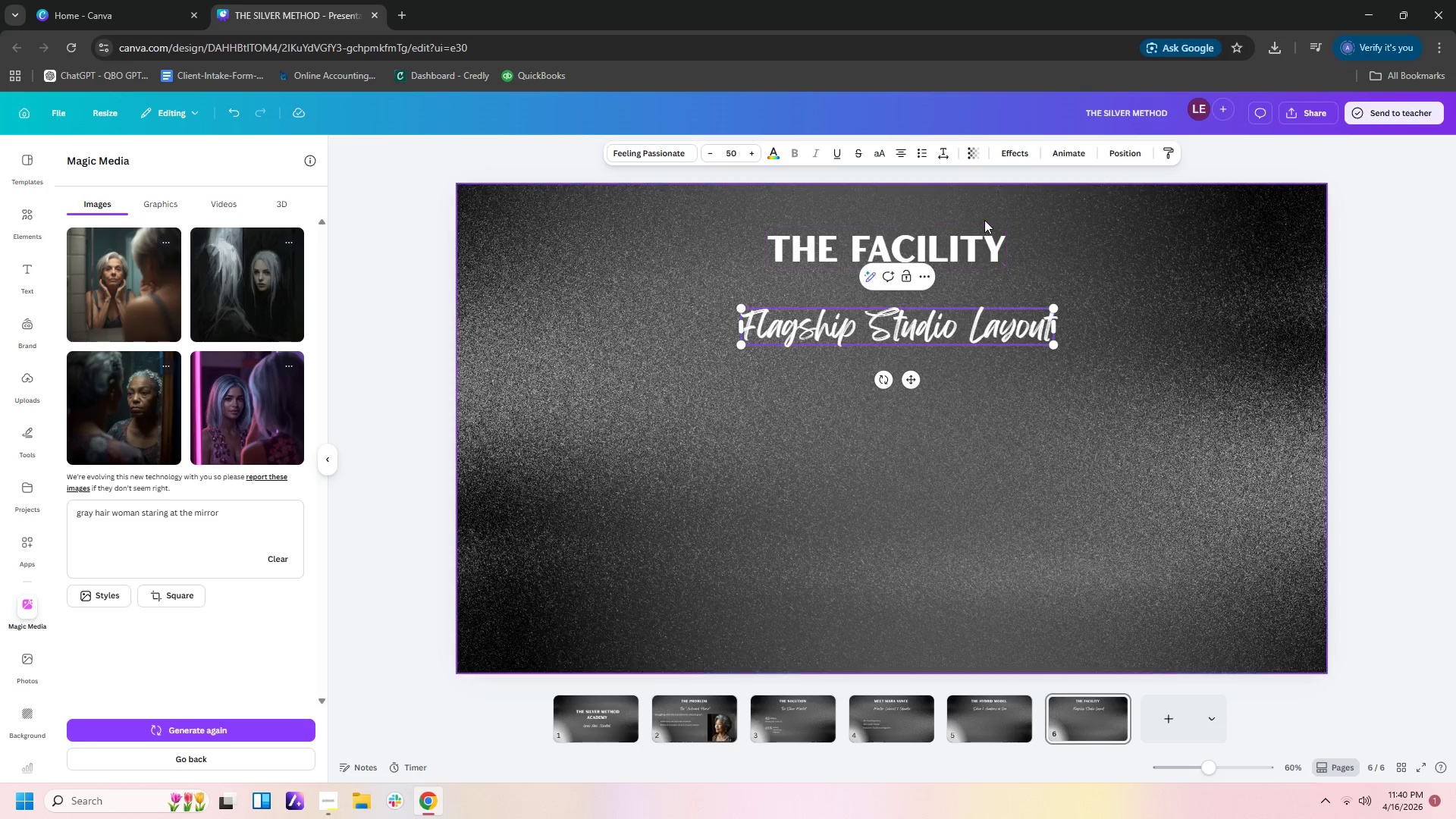 
left_click_drag(start_coordinate=[933, 212], to_coordinate=[964, 325])
 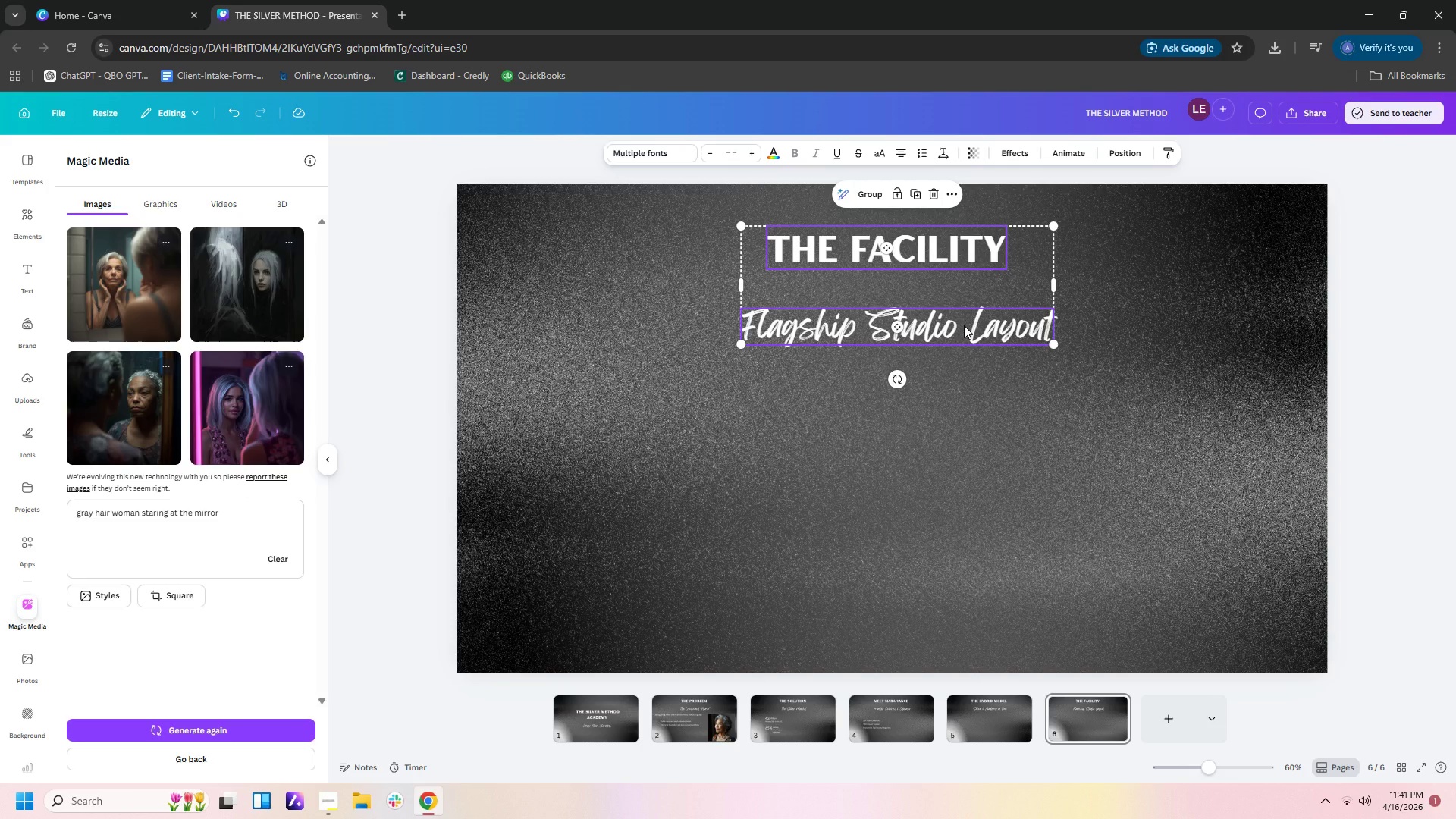 
key(Control+C)
 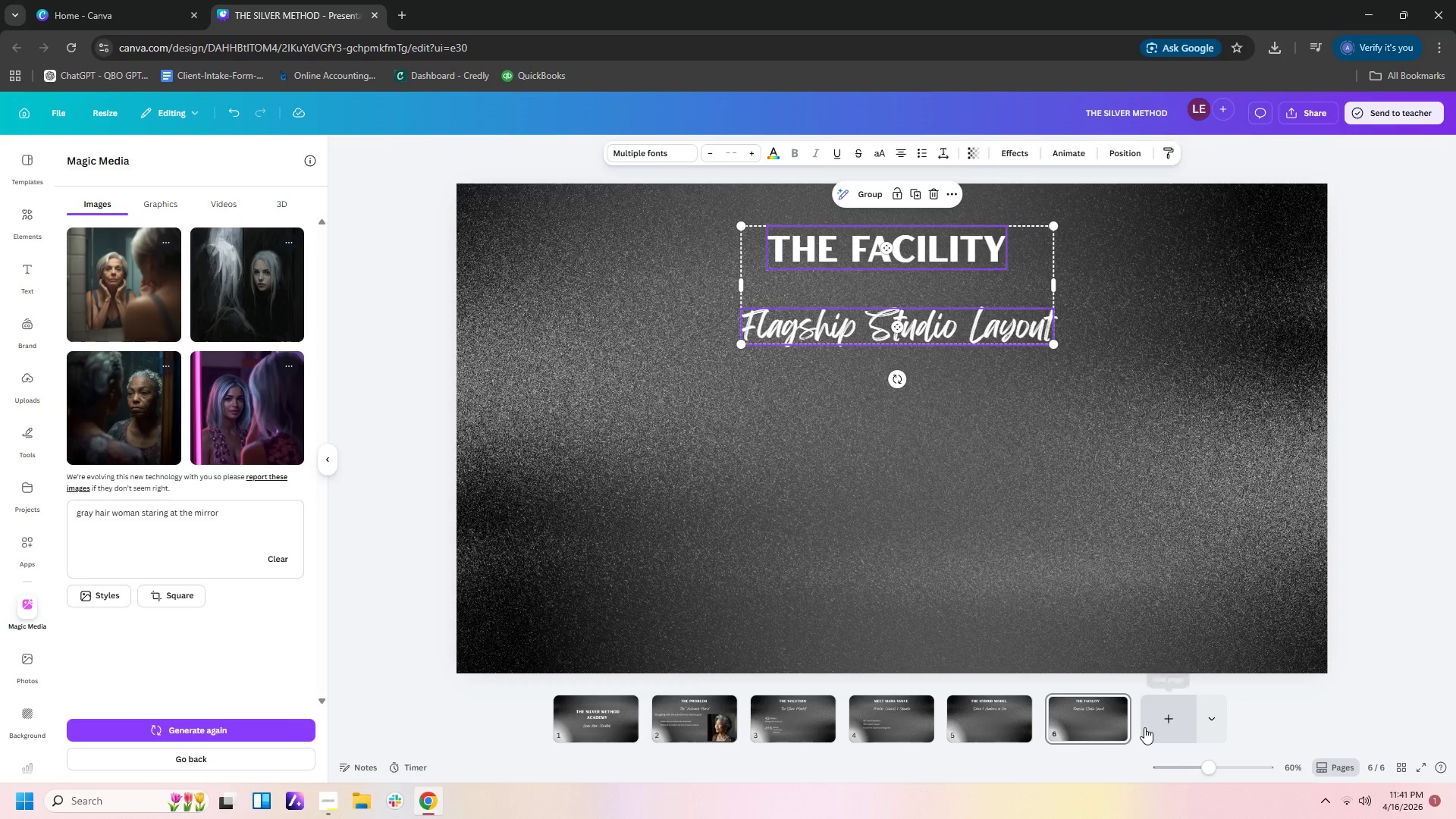 
left_click([1153, 727])
 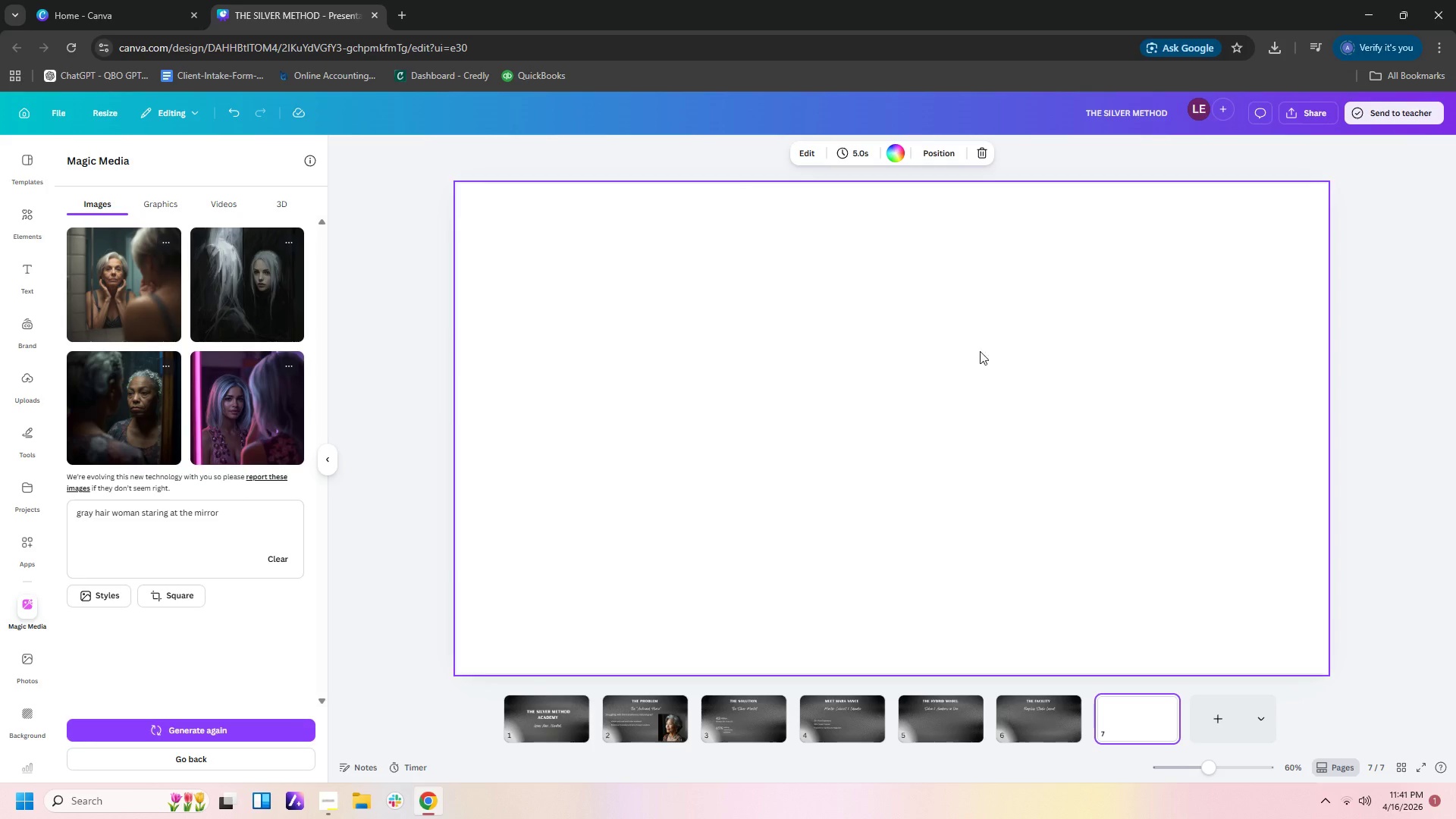 
left_click([974, 337])
 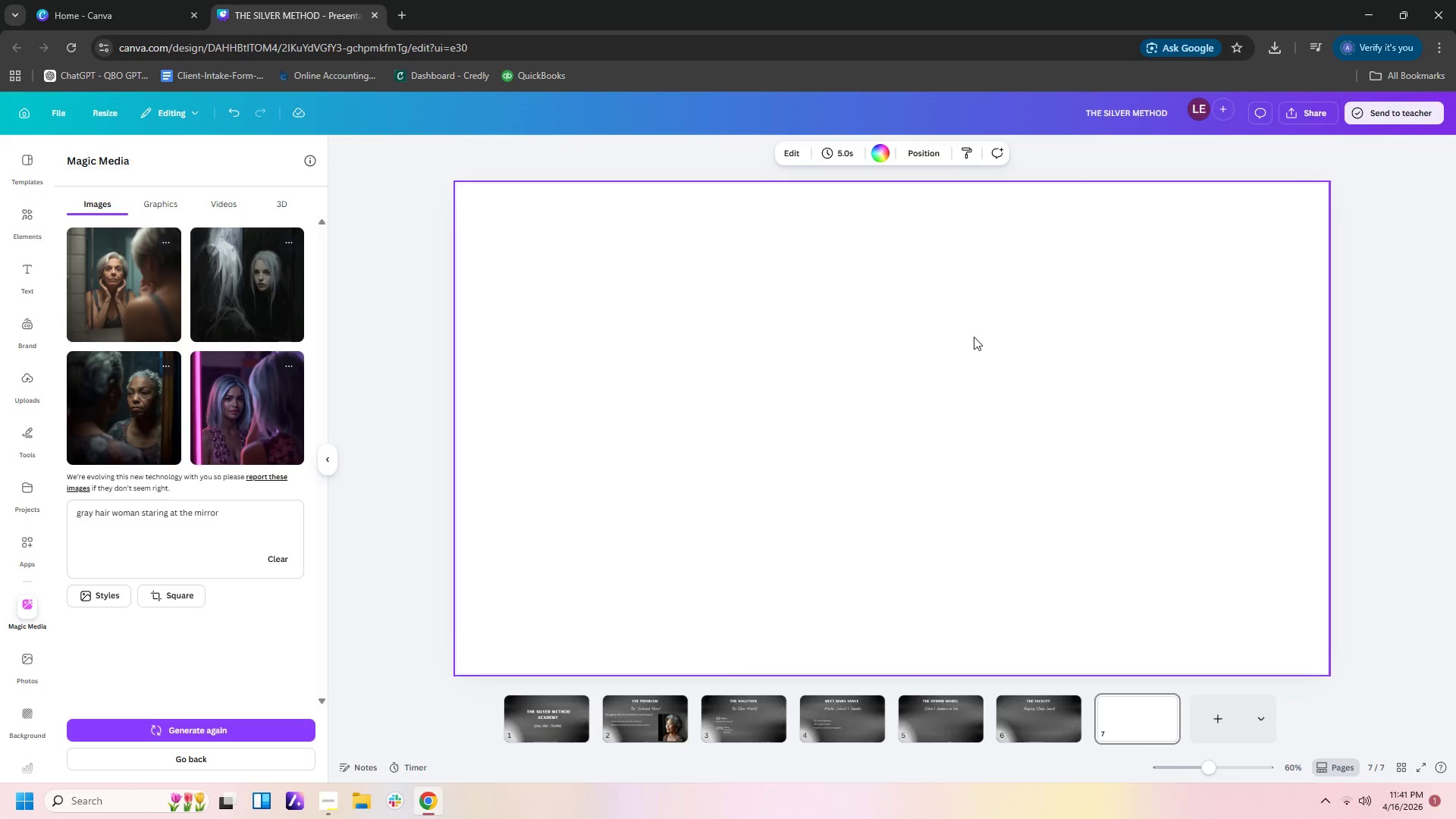 
key(Control+V)
 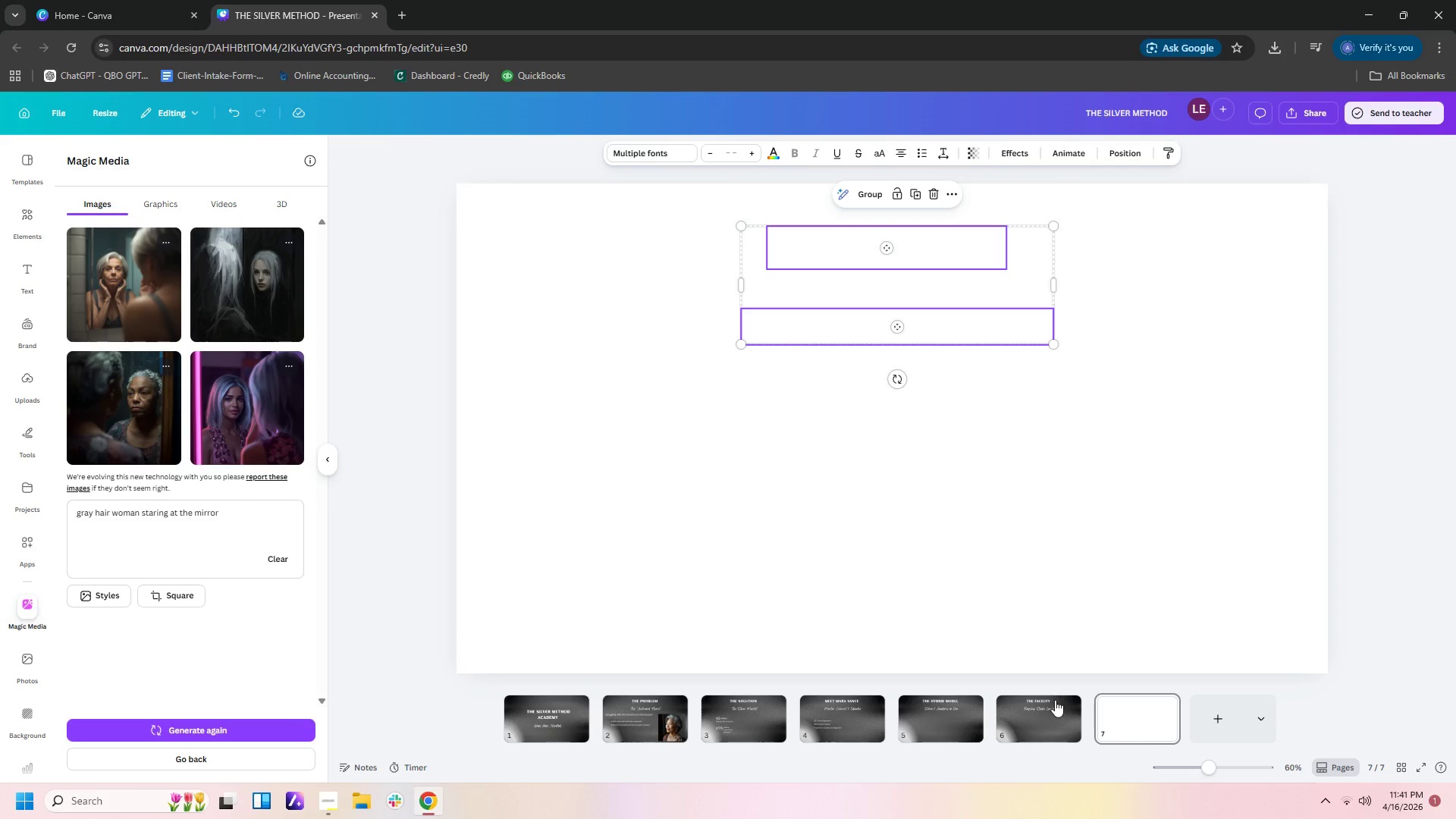 
left_click([1055, 719])
 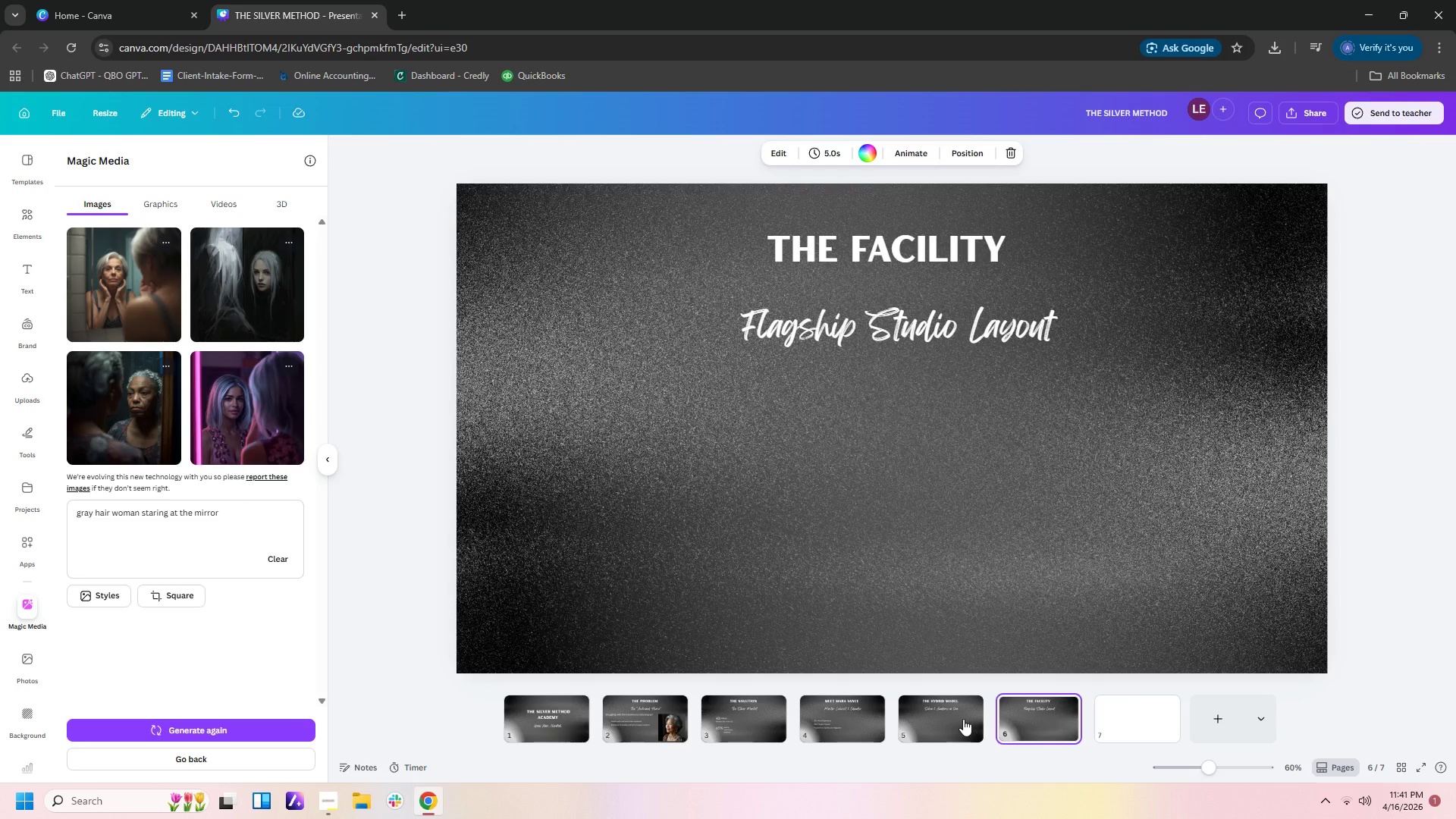 
left_click([963, 719])
 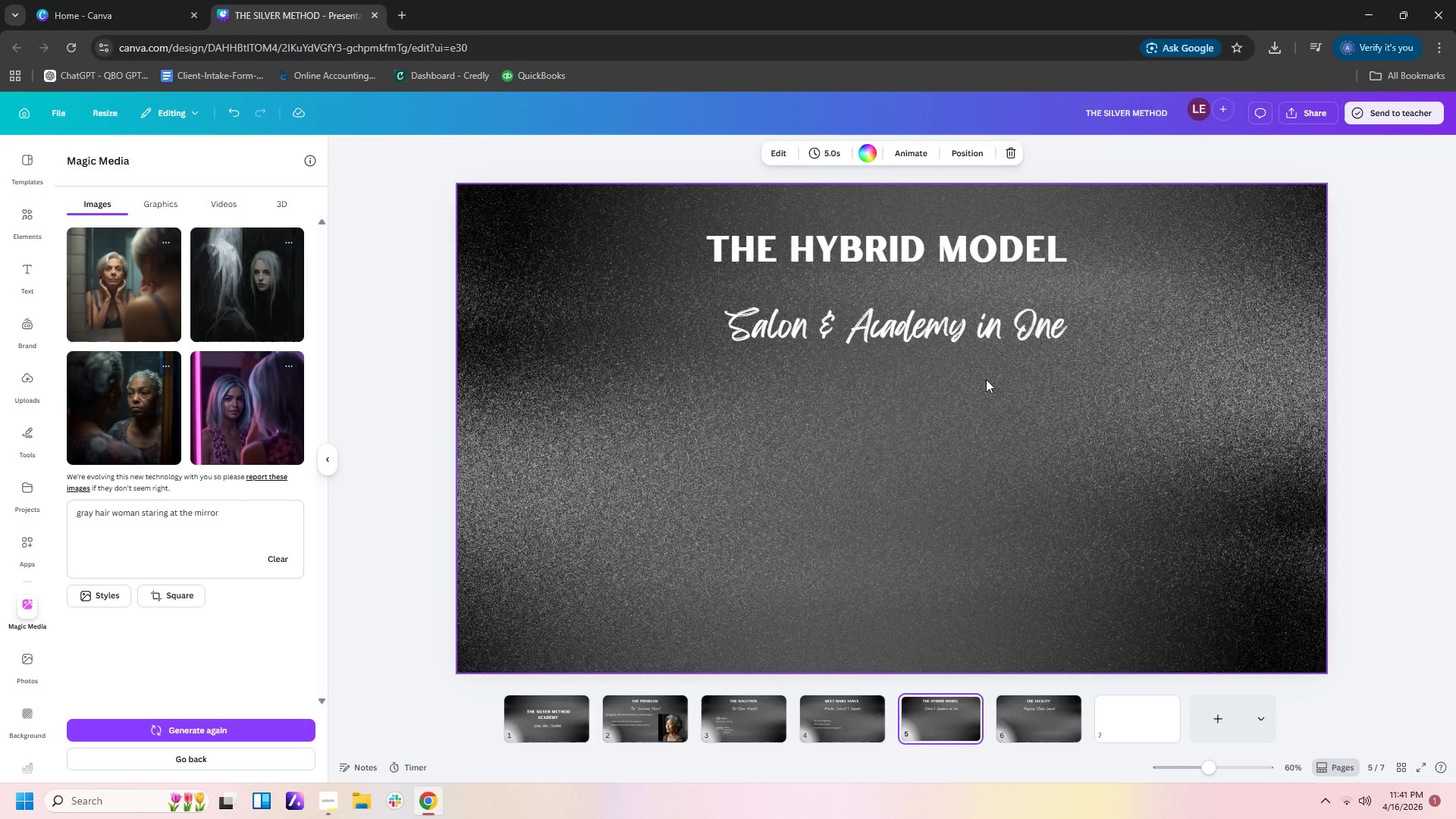 
left_click([986, 379])
 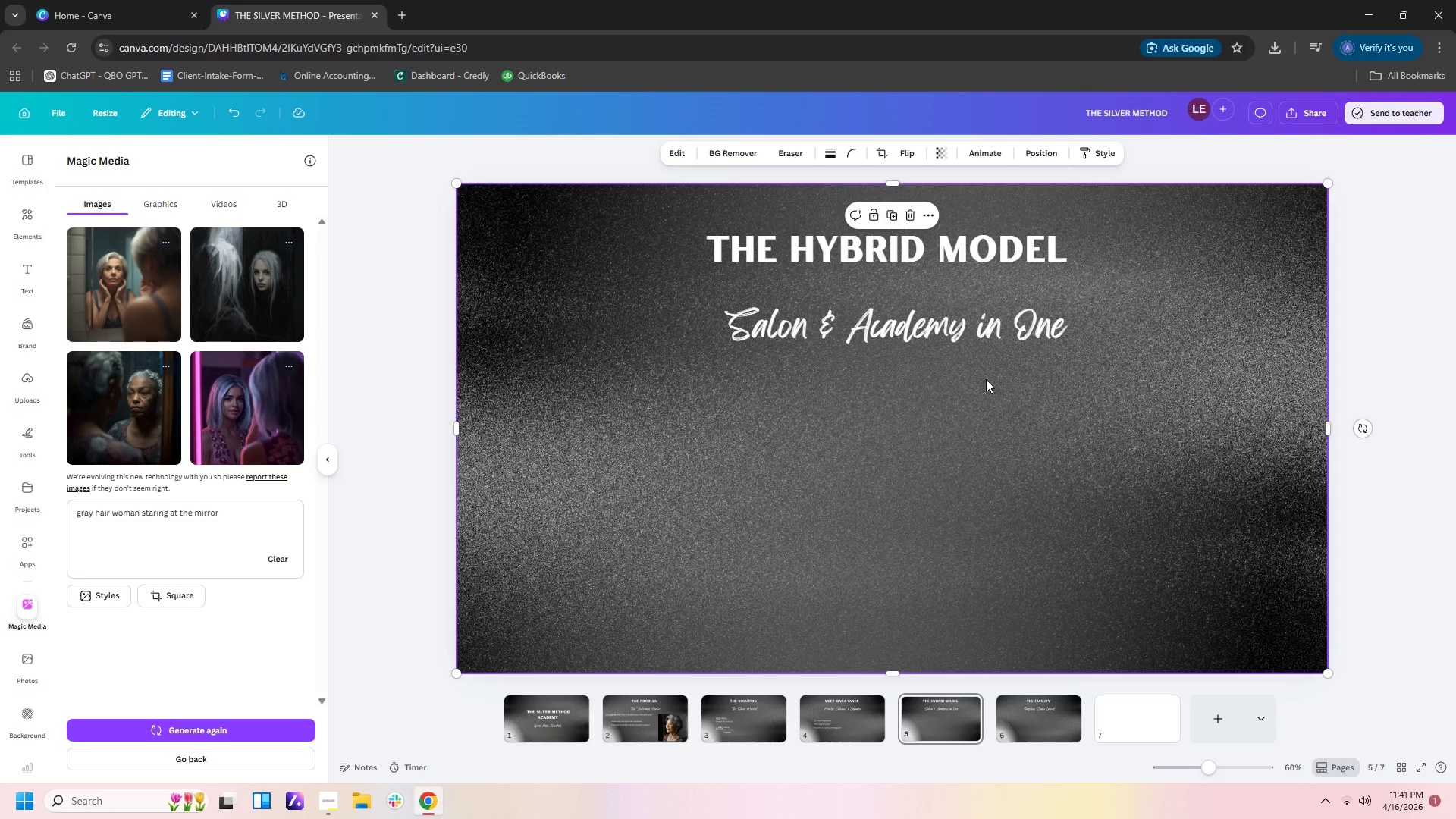 
key(Control+C)
 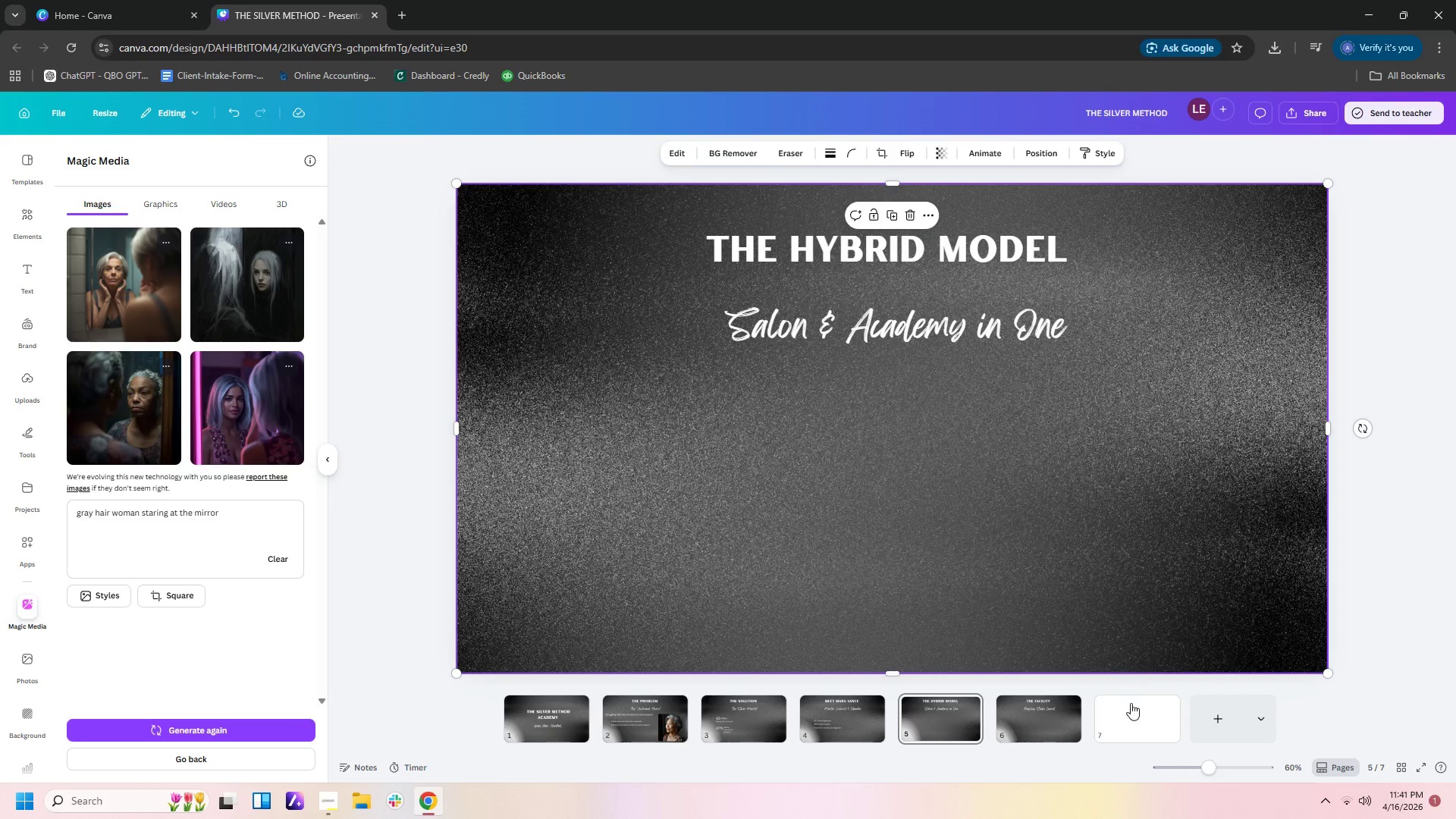 
left_click([1131, 716])
 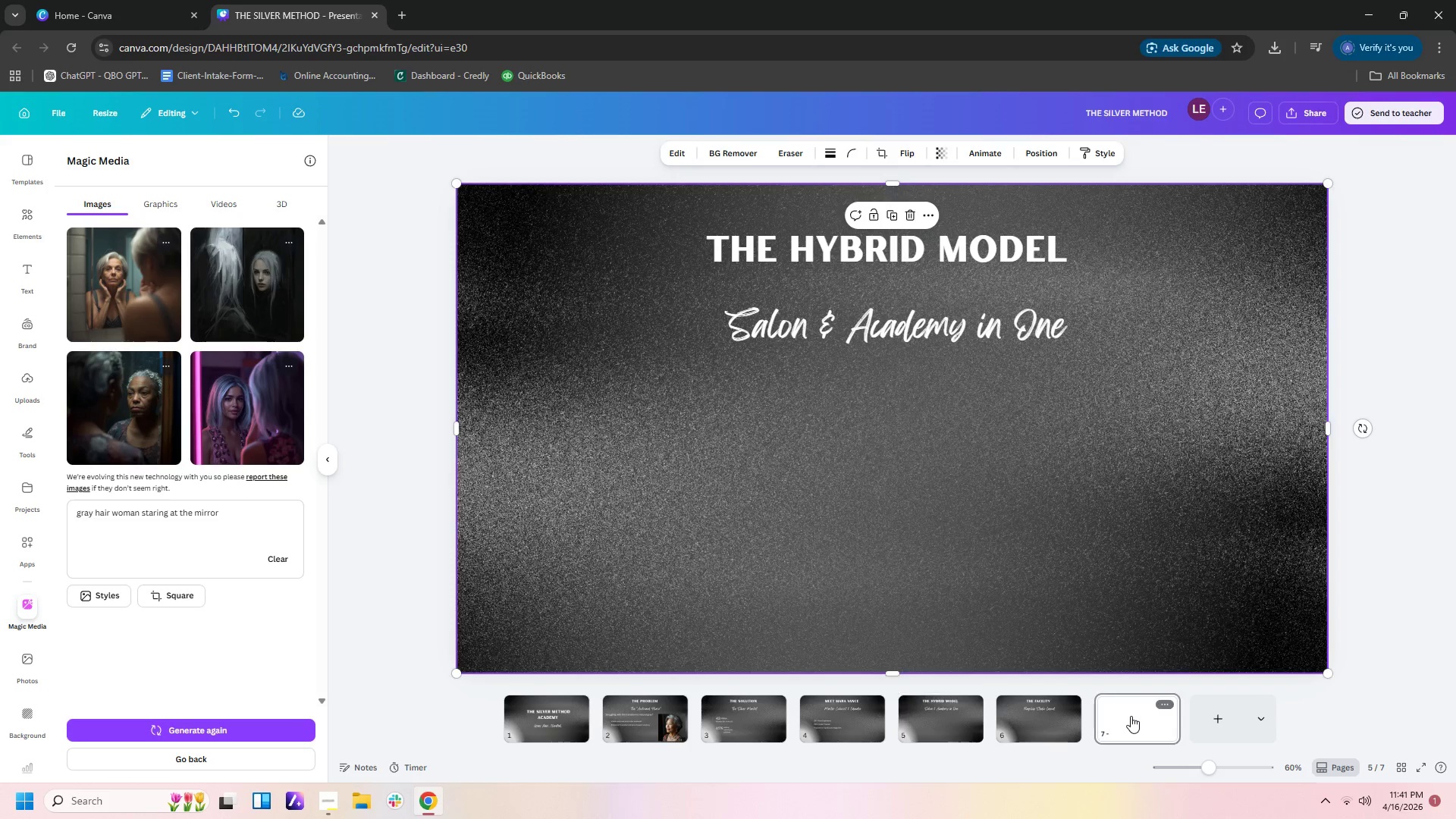 
key(Control+V)
 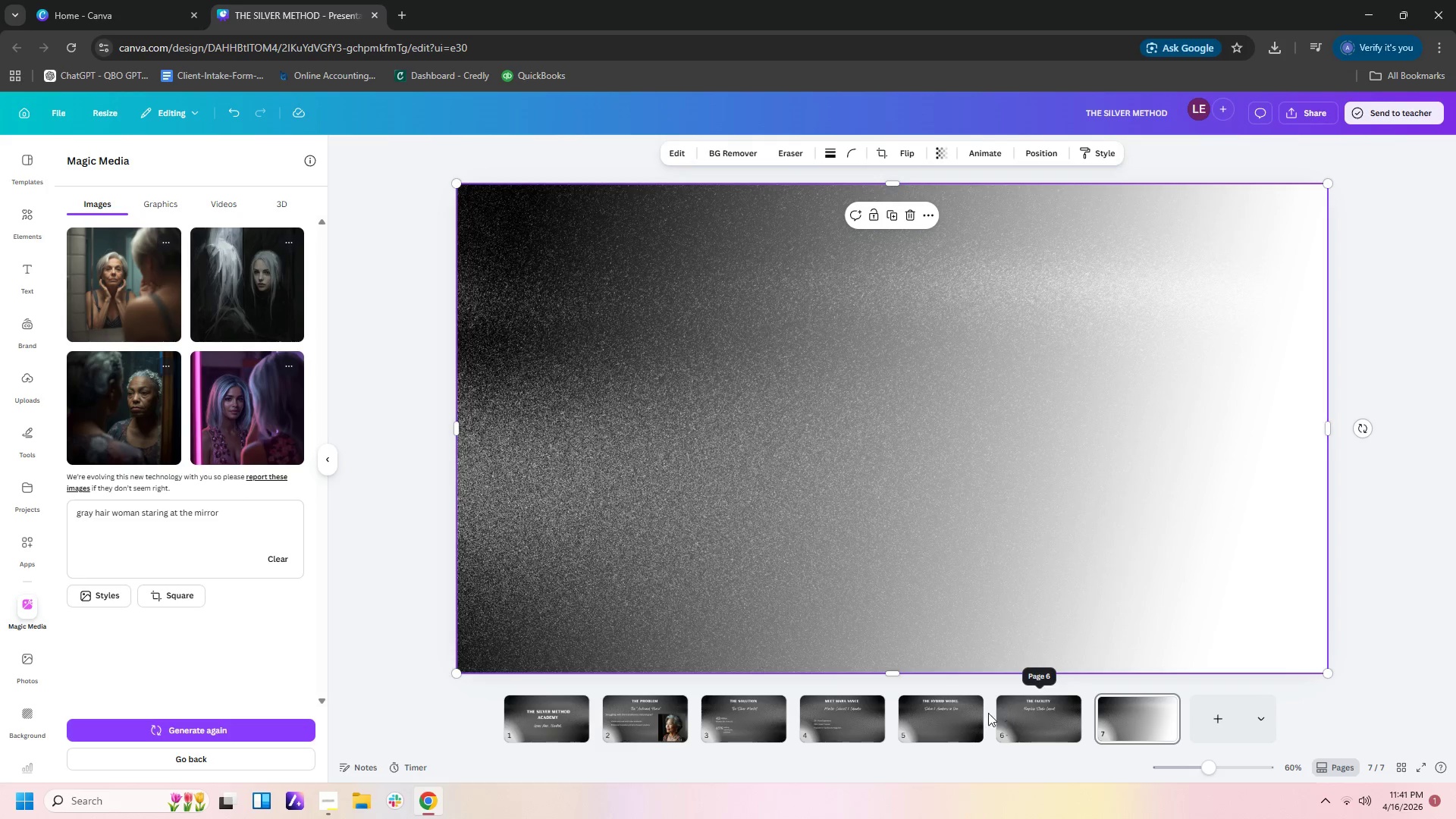 
left_click([948, 712])
 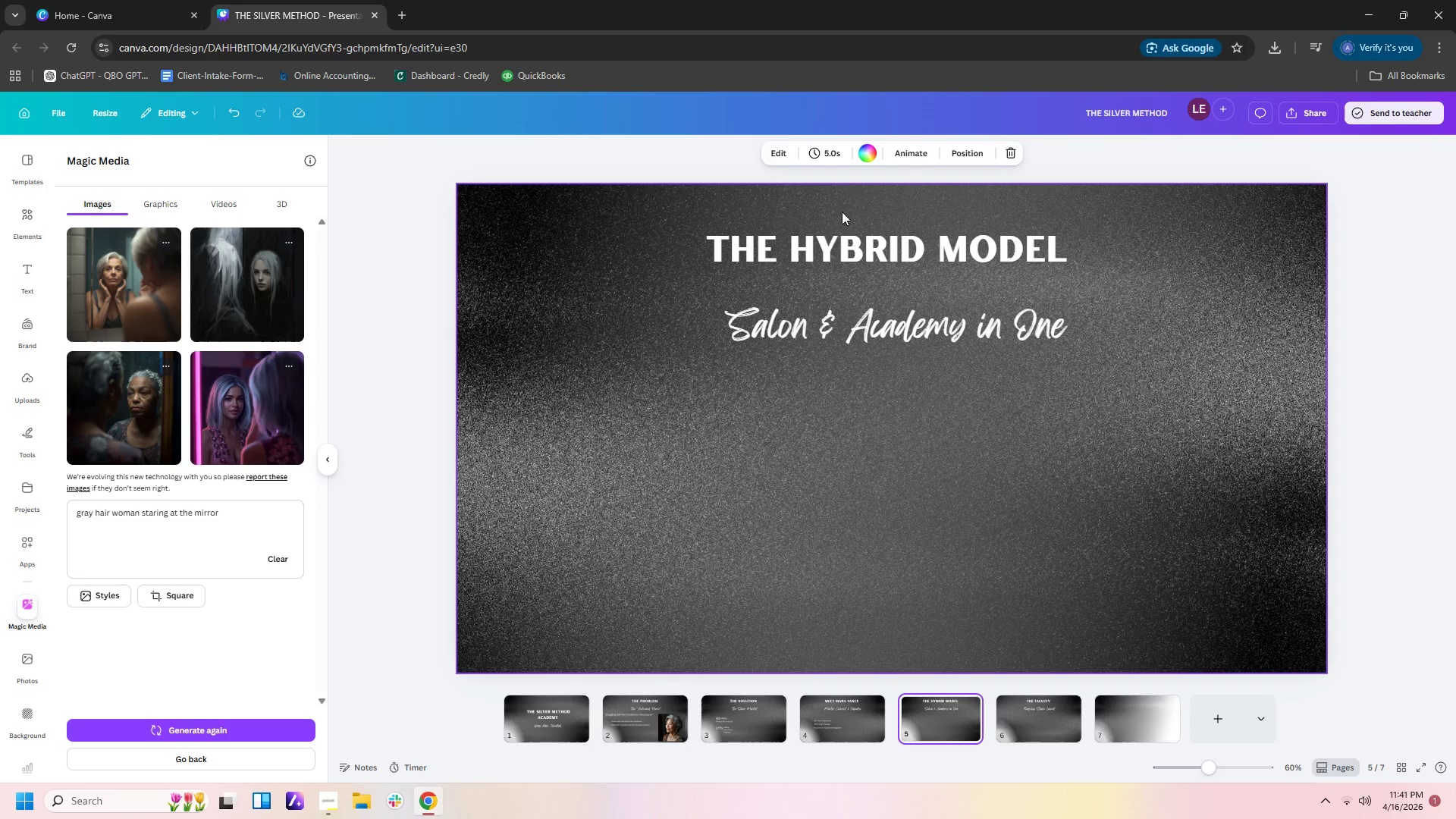 
left_click_drag(start_coordinate=[845, 189], to_coordinate=[847, 218])
 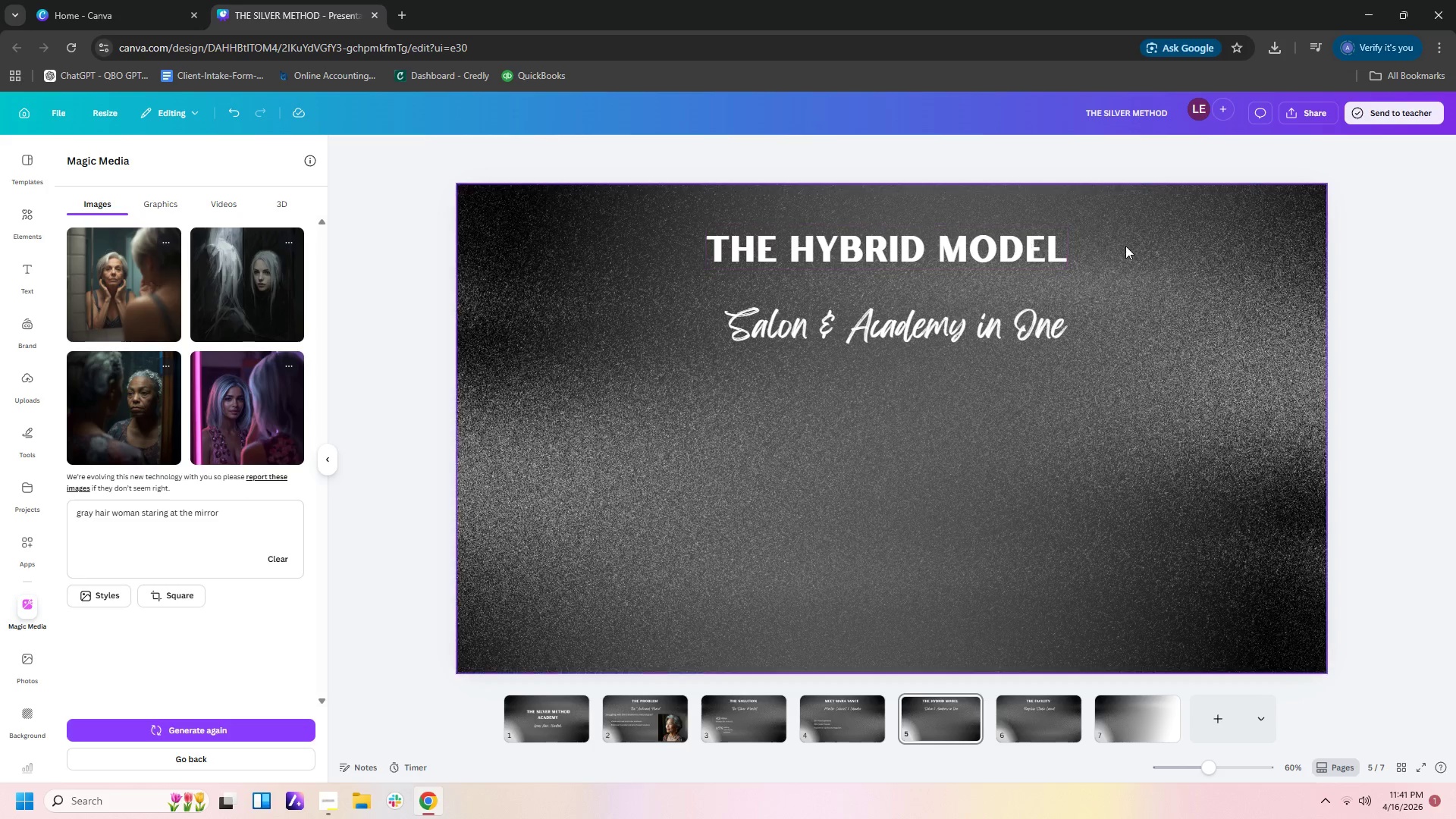 
left_click([1125, 246])
 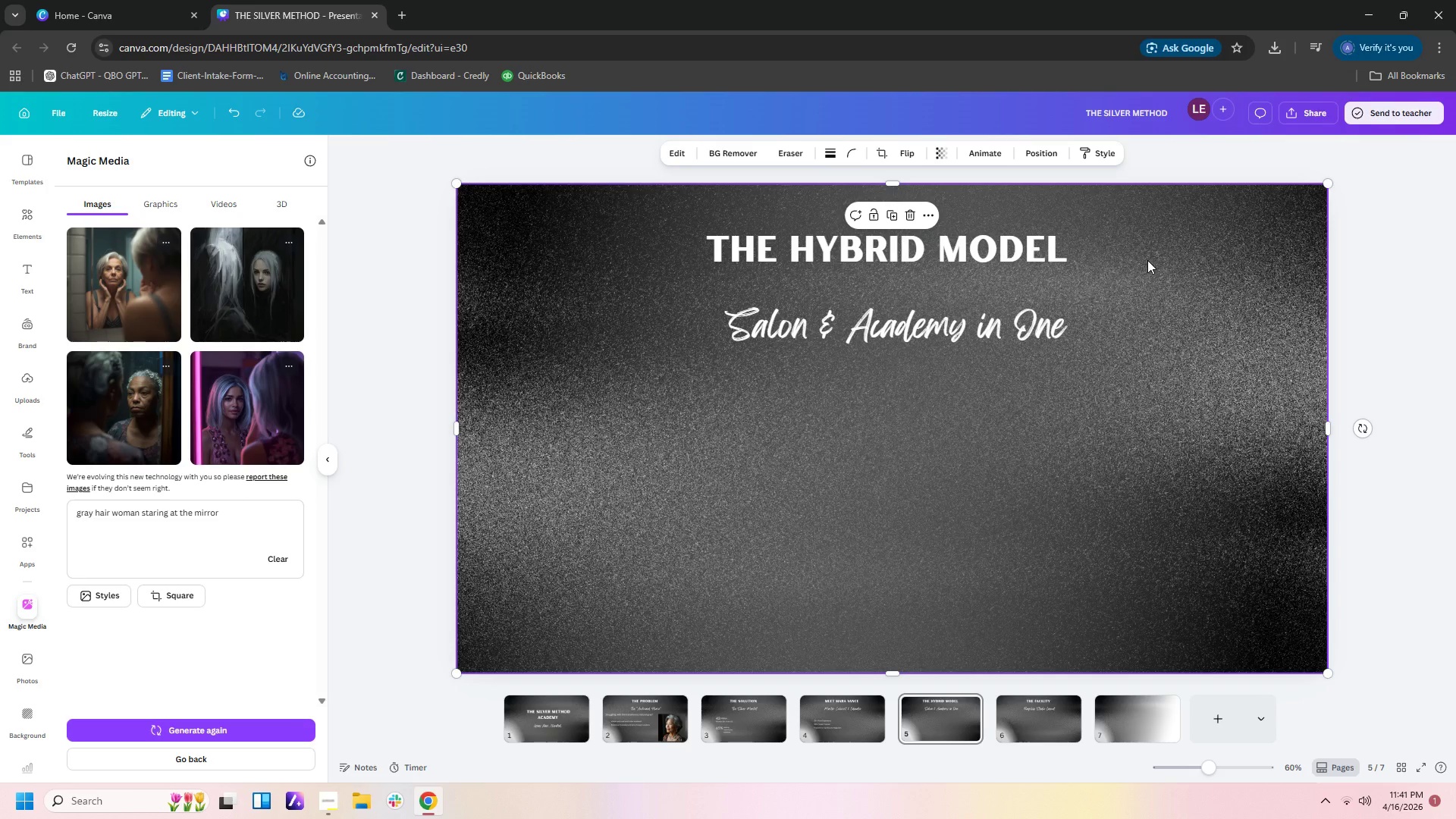 
left_click_drag(start_coordinate=[1147, 260], to_coordinate=[1154, 290])
 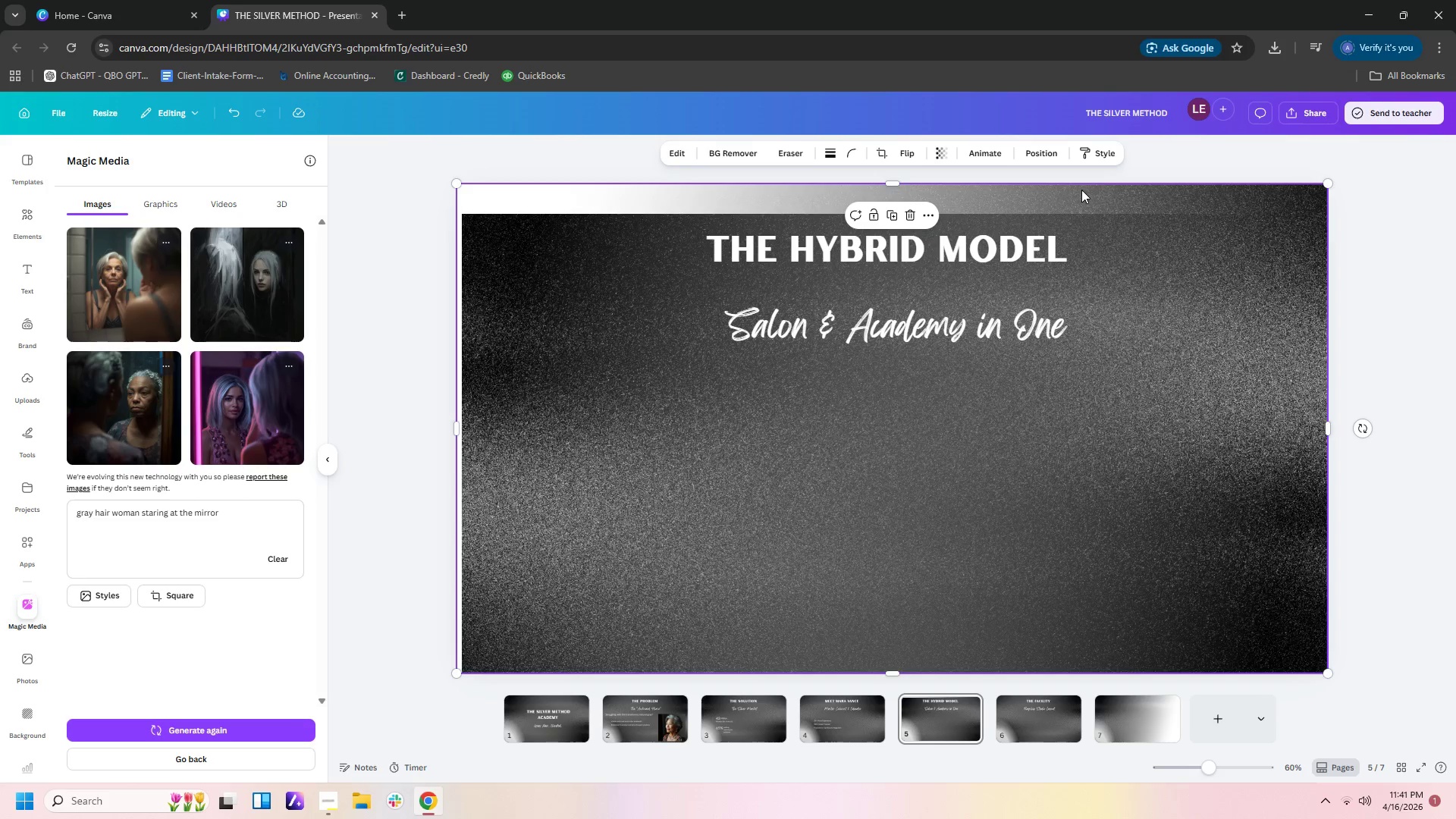 
double_click([1081, 191])
 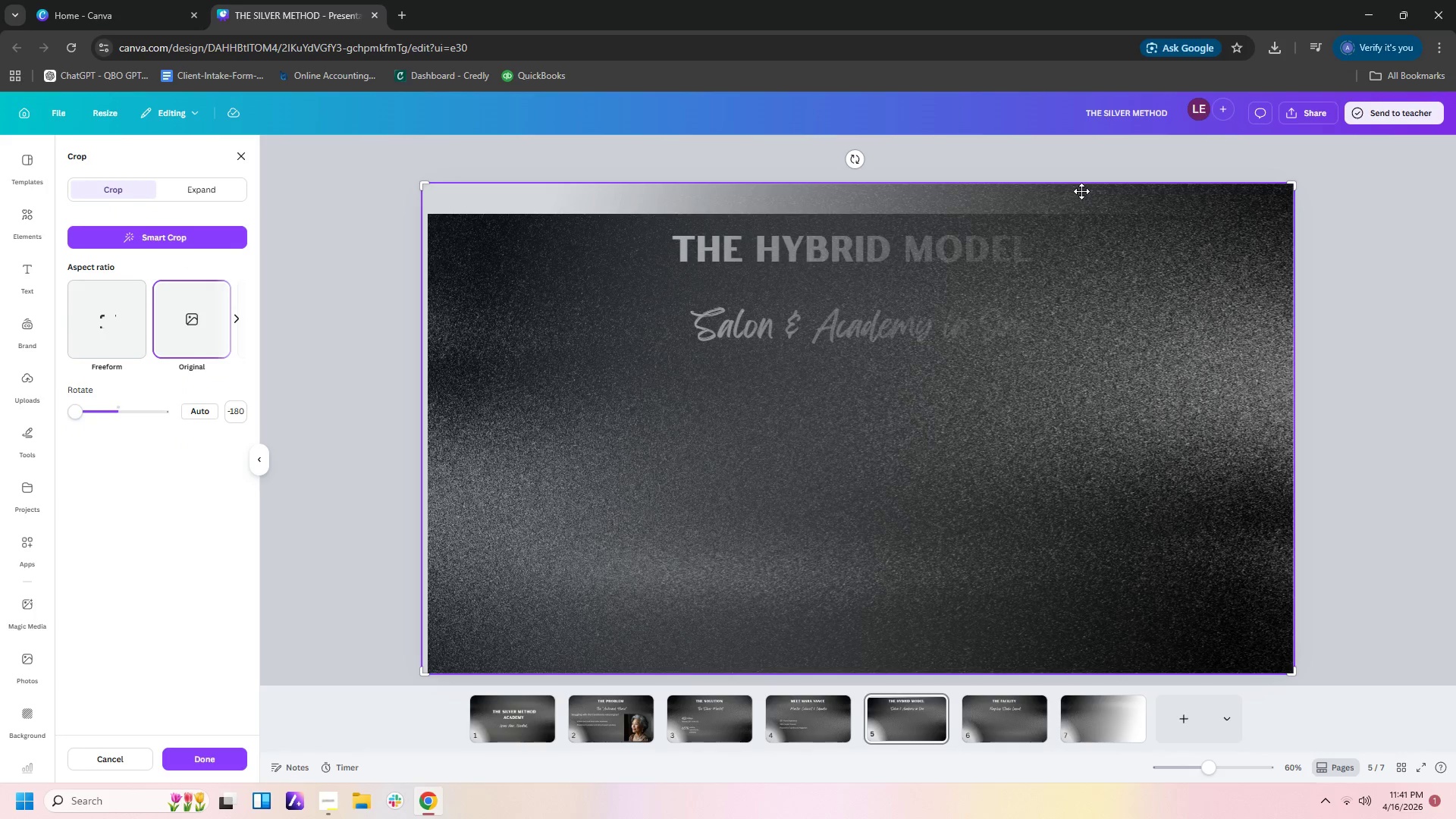 
key(Control+C)
 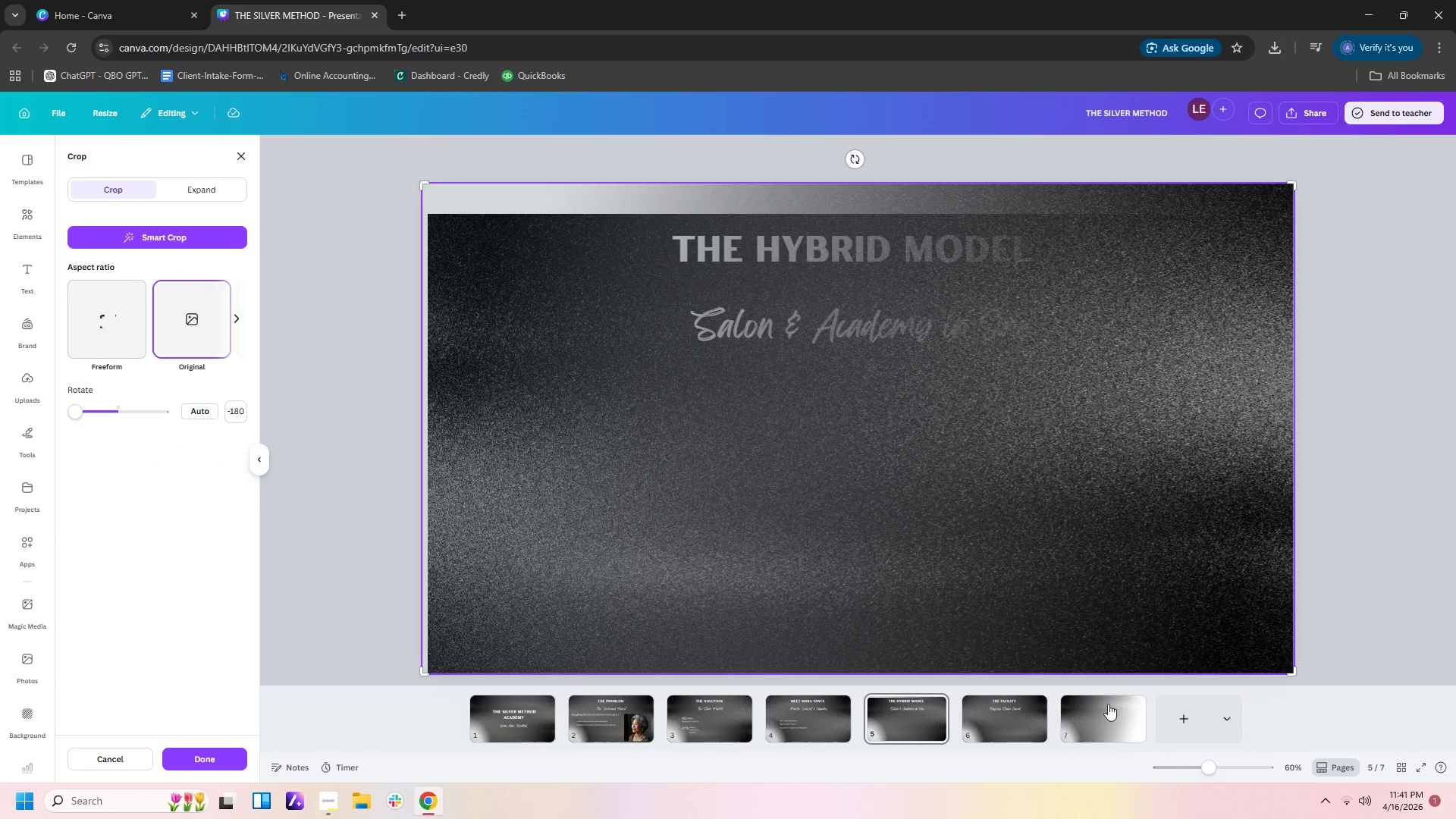 
left_click([1088, 730])
 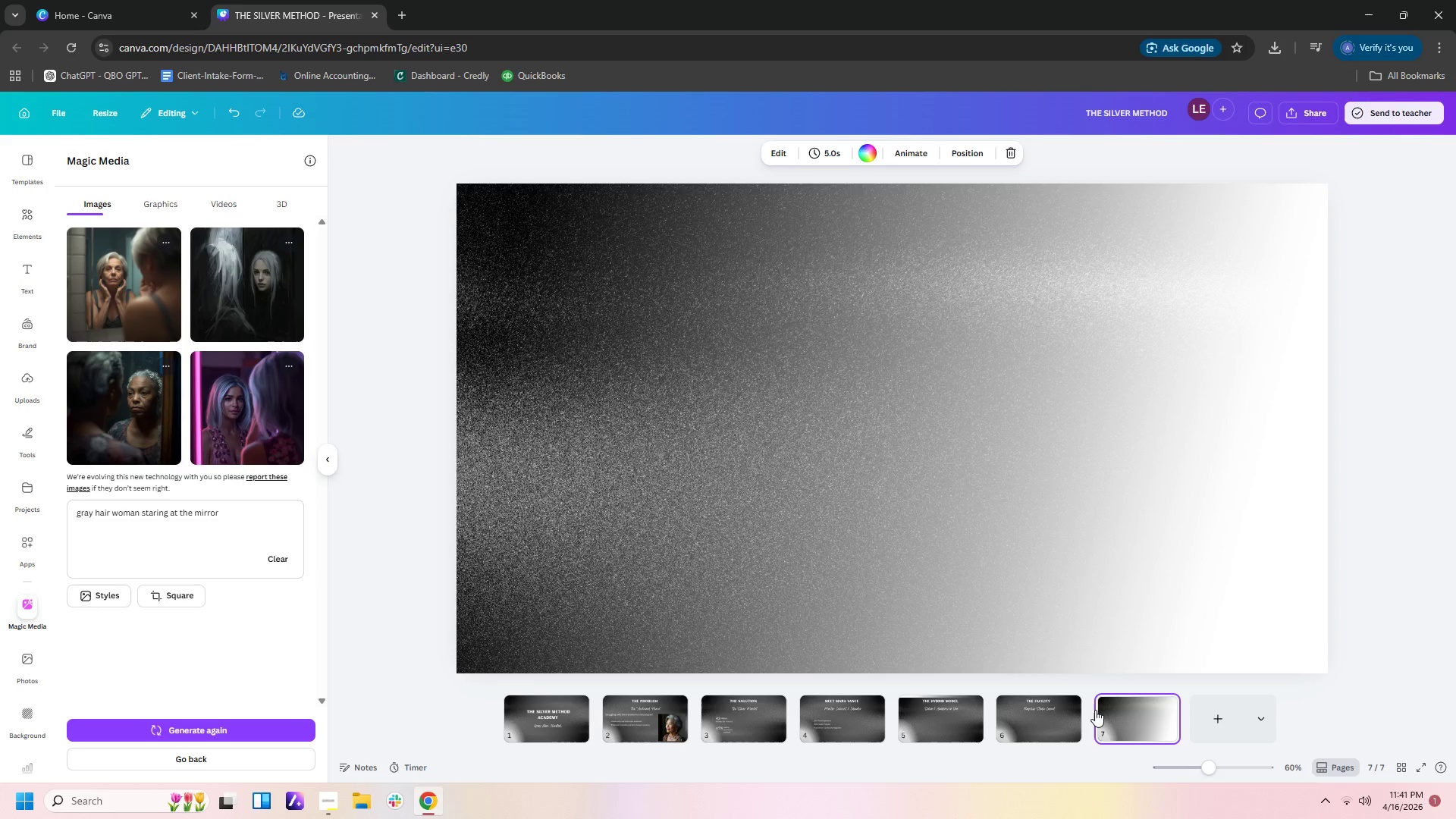 
key(Control+V)
 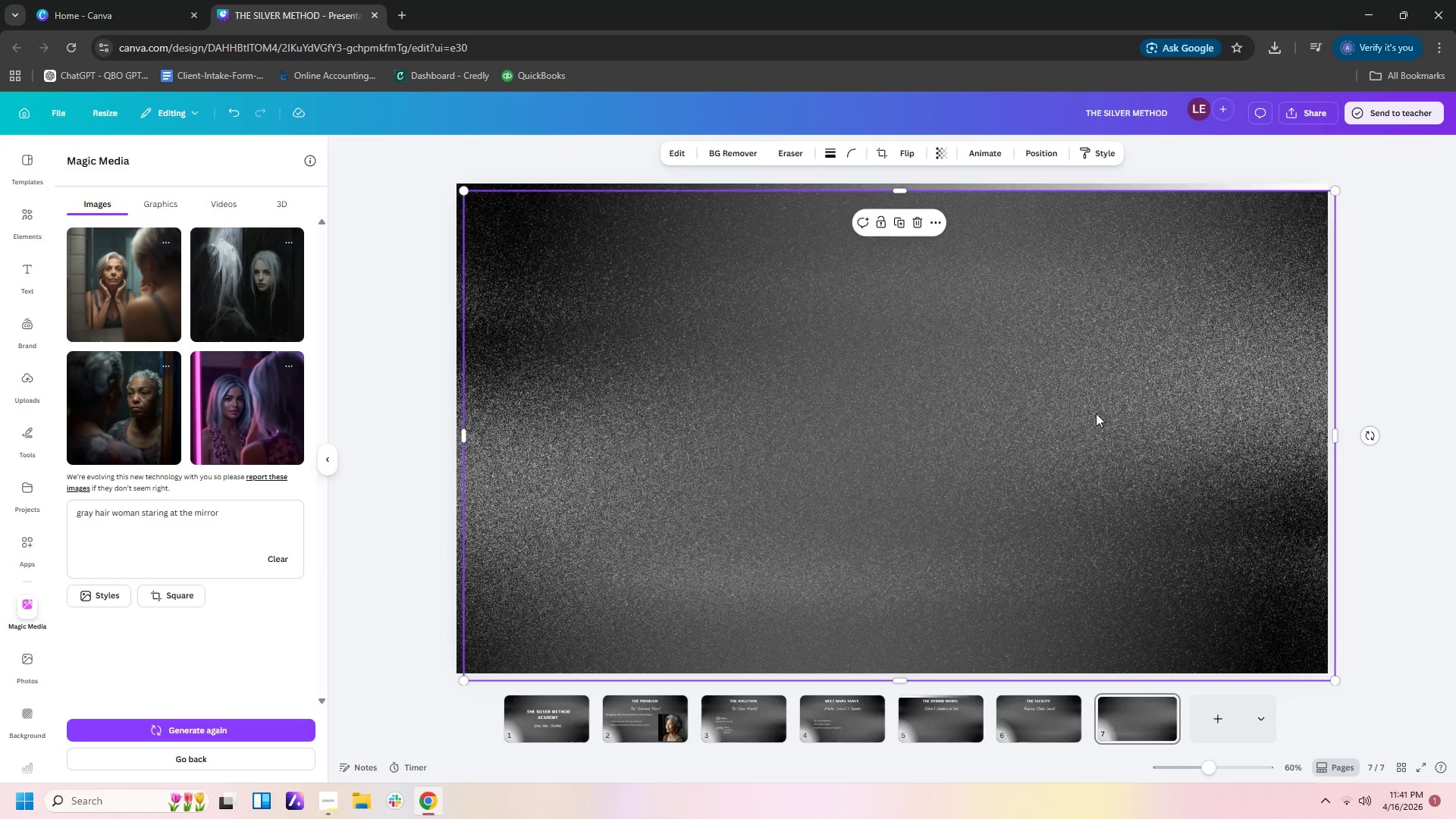 
left_click_drag(start_coordinate=[1094, 410], to_coordinate=[1084, 404])
 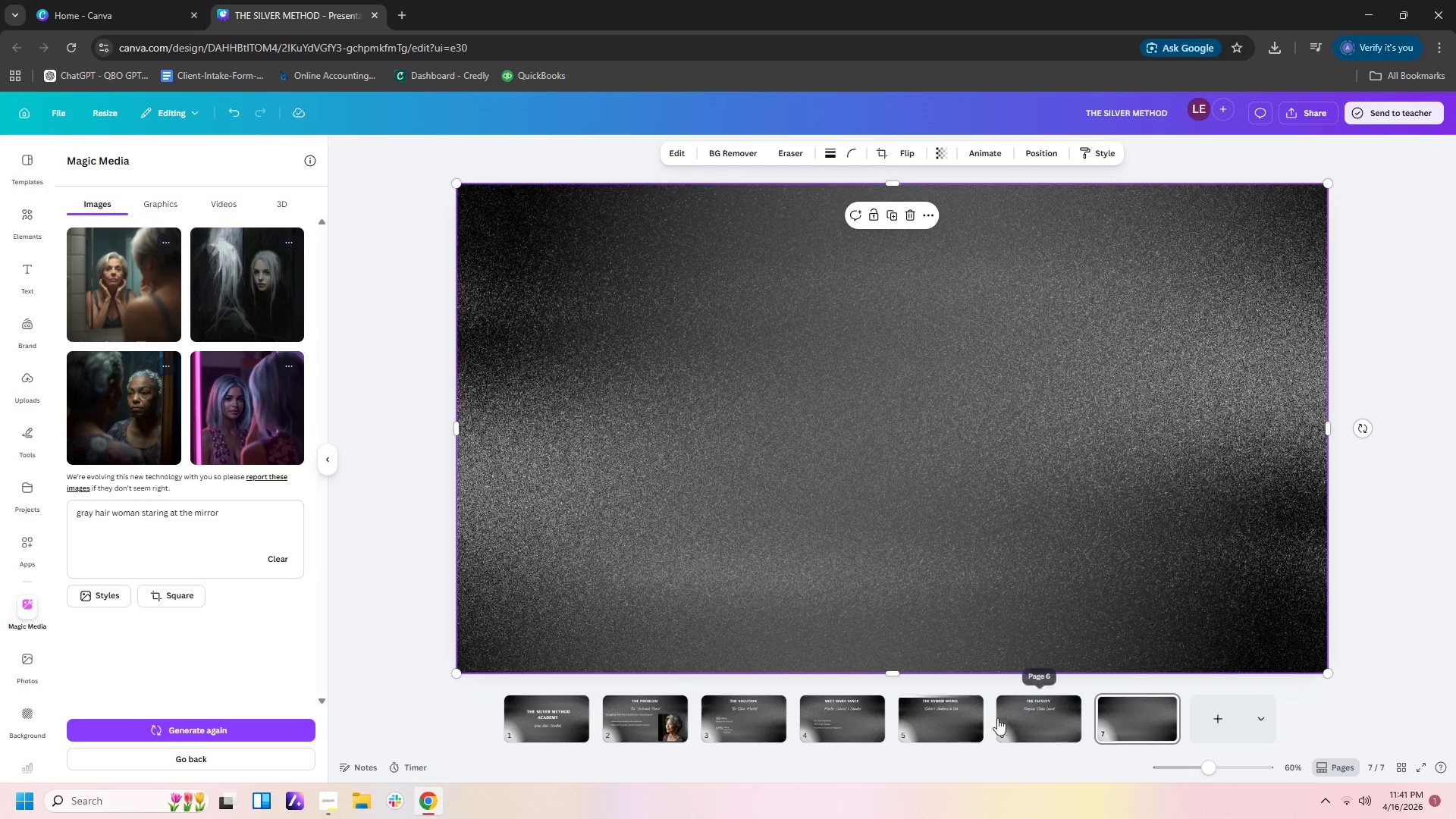 
left_click([958, 717])
 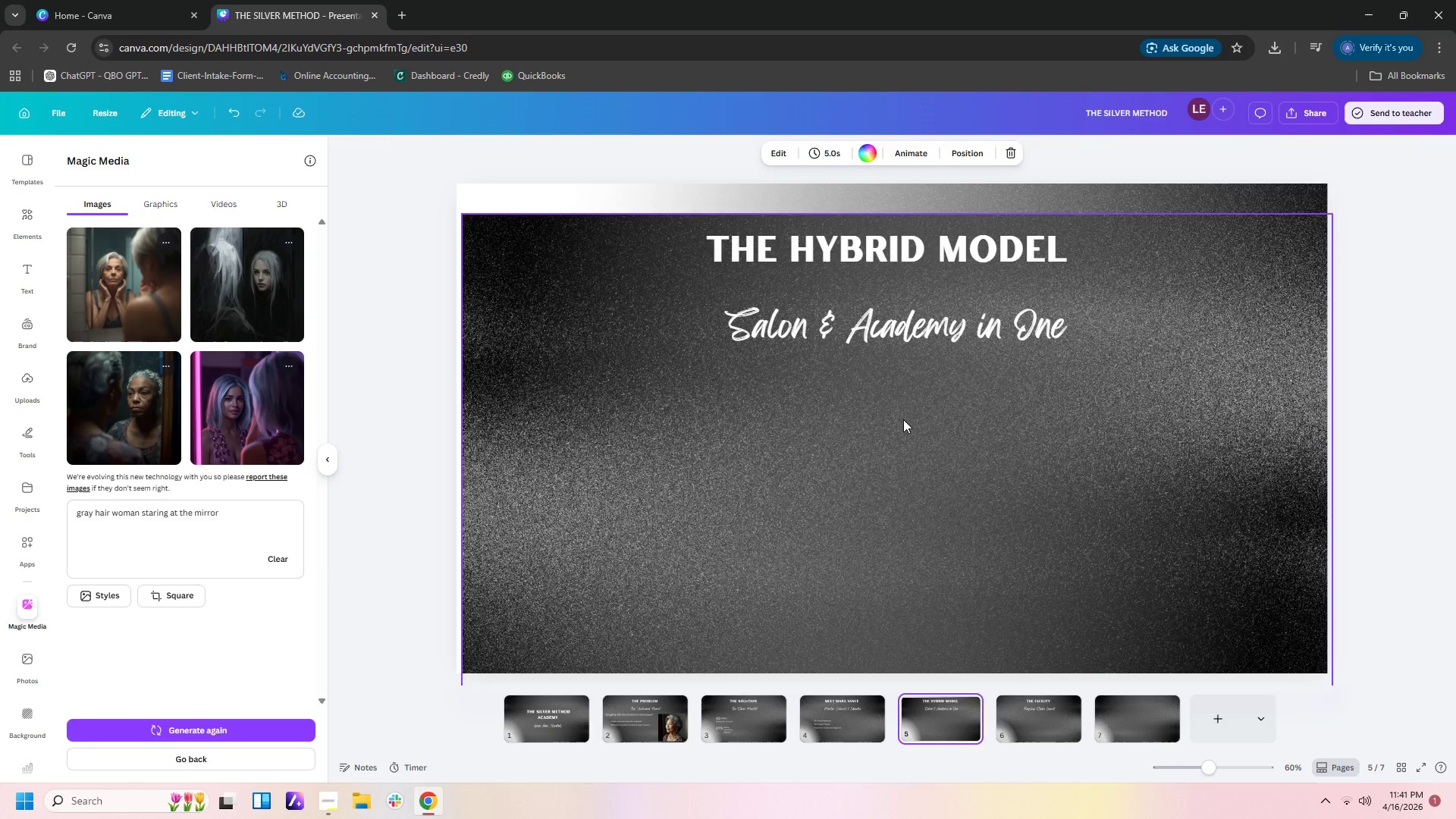 
left_click_drag(start_coordinate=[903, 419], to_coordinate=[897, 387])
 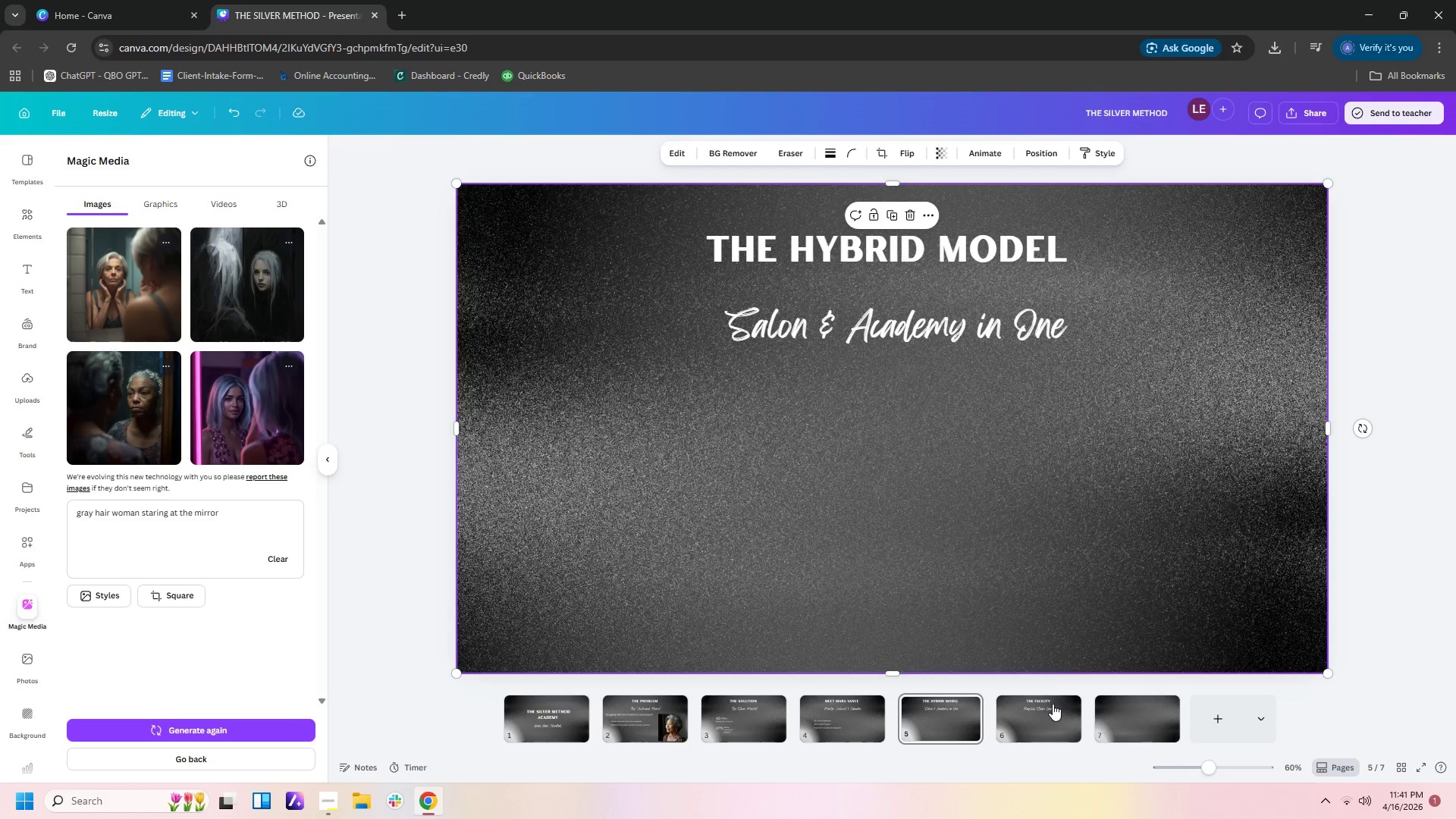 
left_click([1053, 712])
 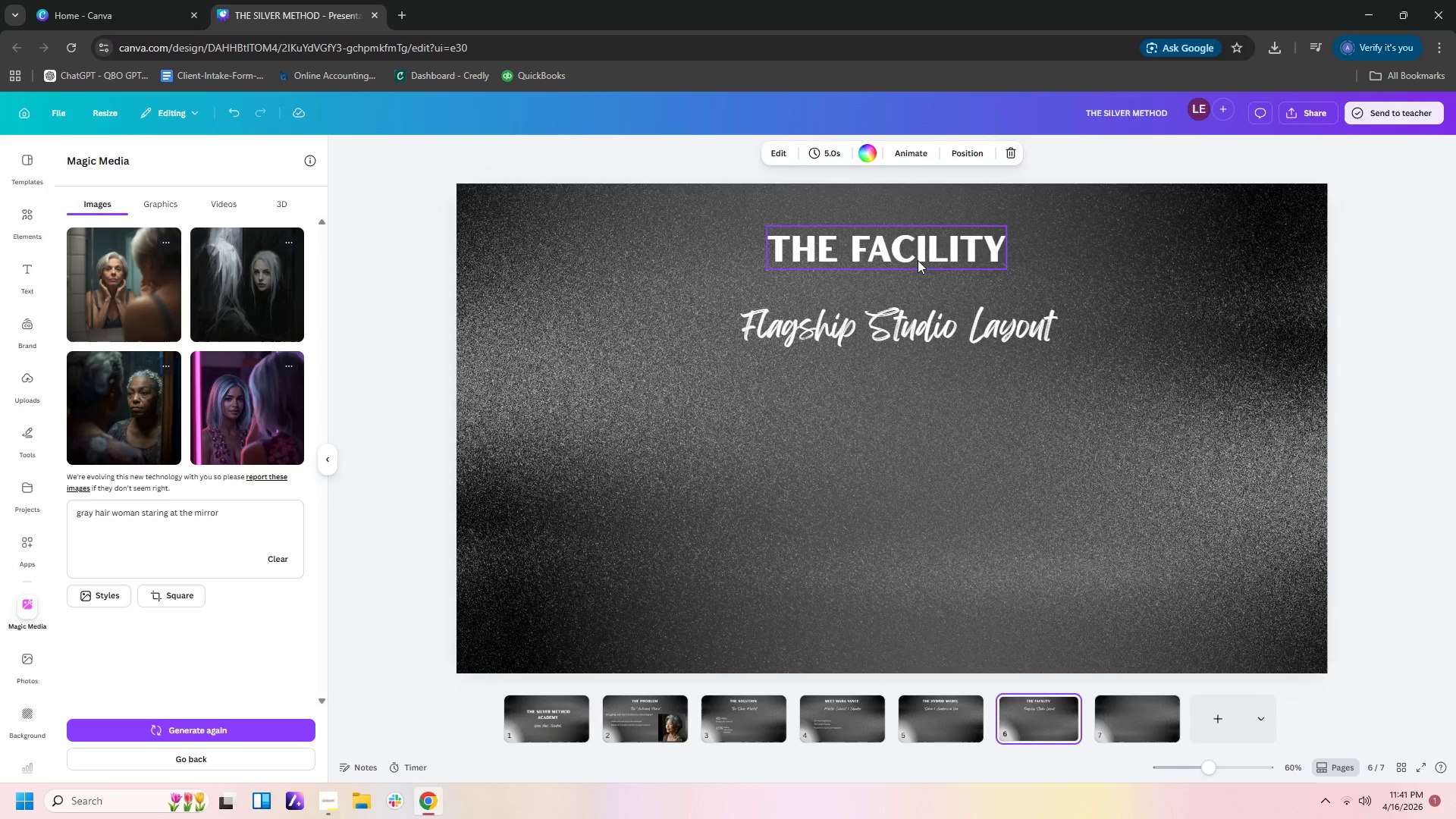 
left_click_drag(start_coordinate=[880, 194], to_coordinate=[909, 348])
 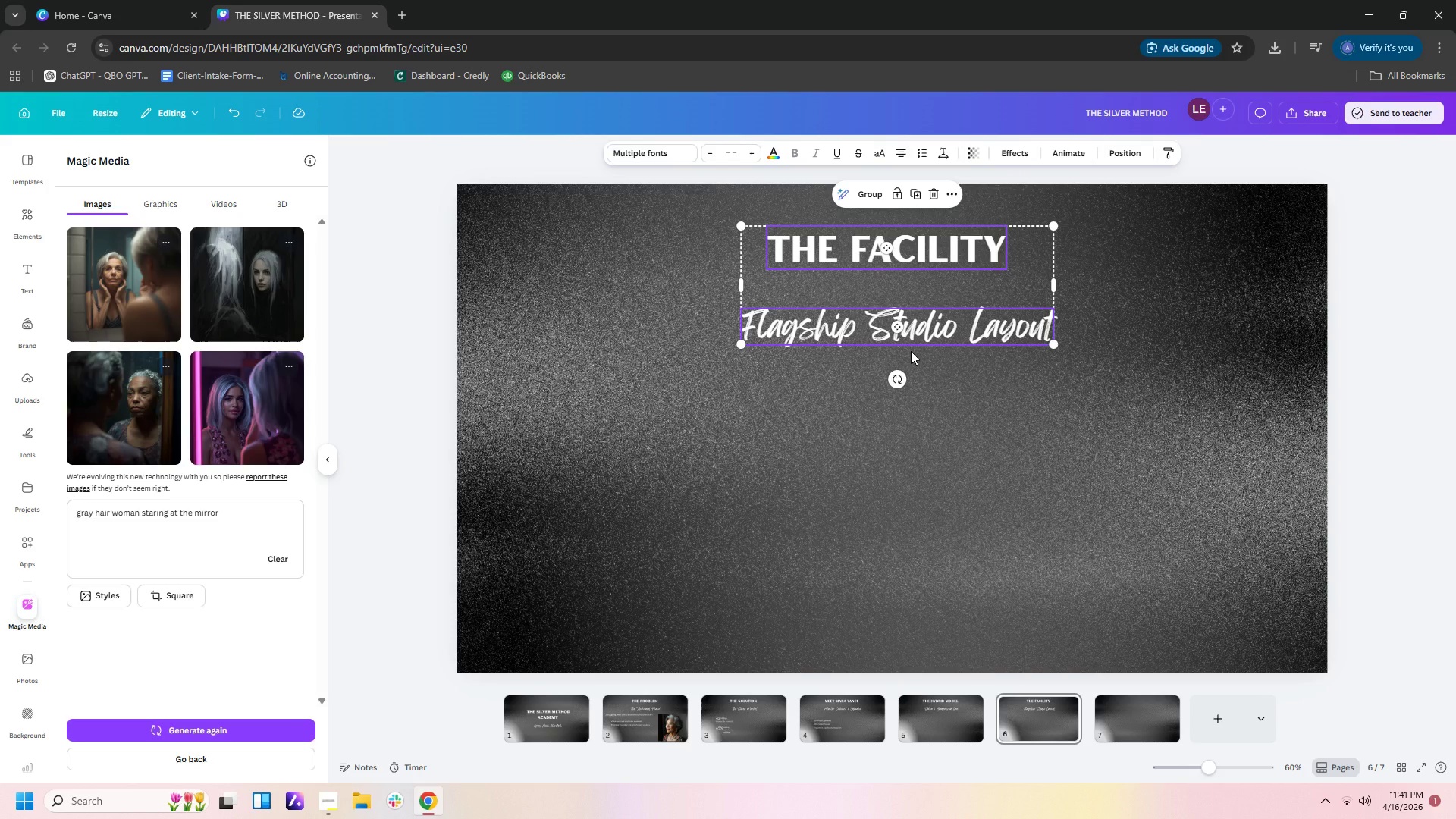 
key(Control+C)
 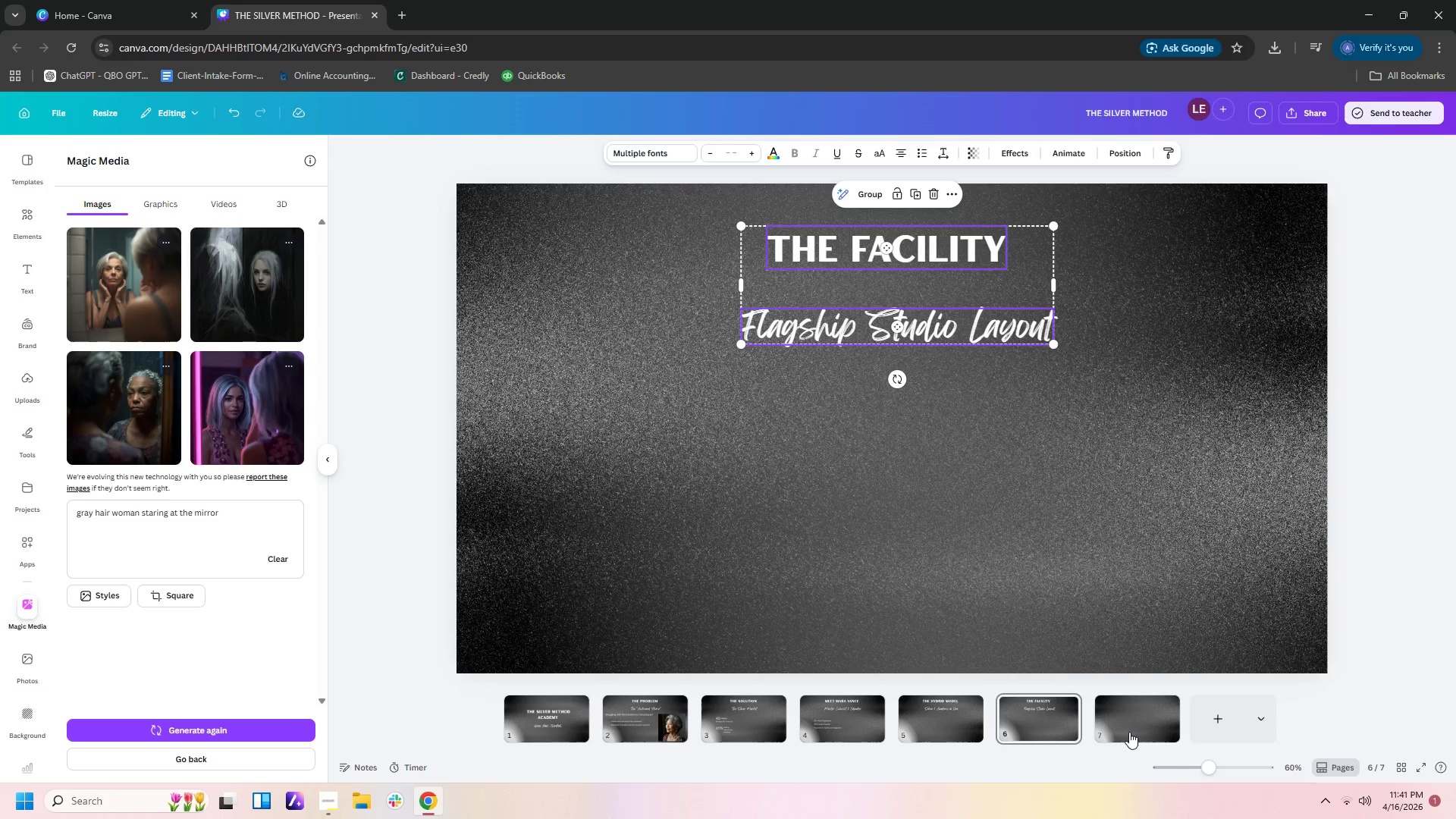 
left_click([1130, 733])
 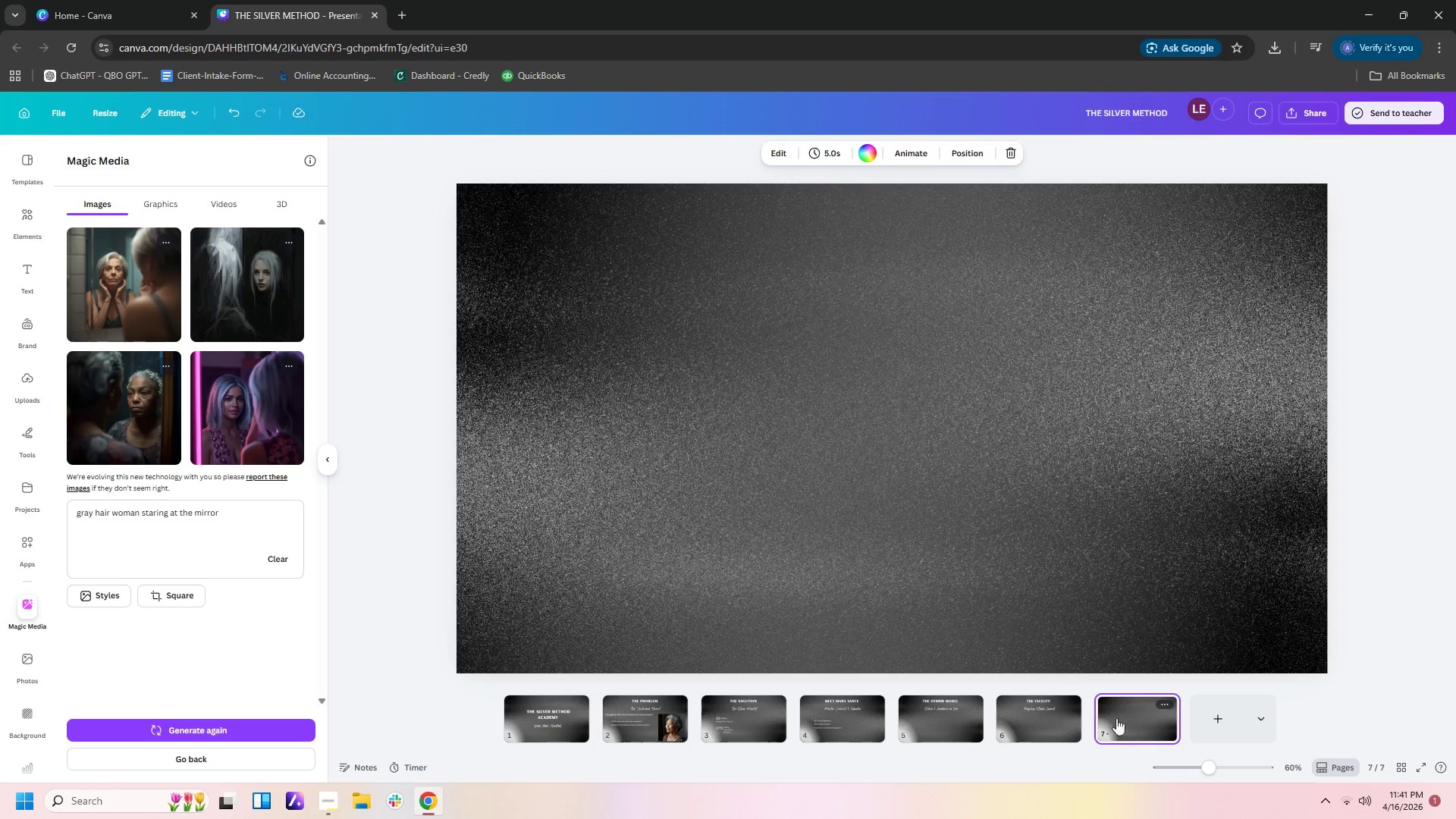 
key(Control+V)
 